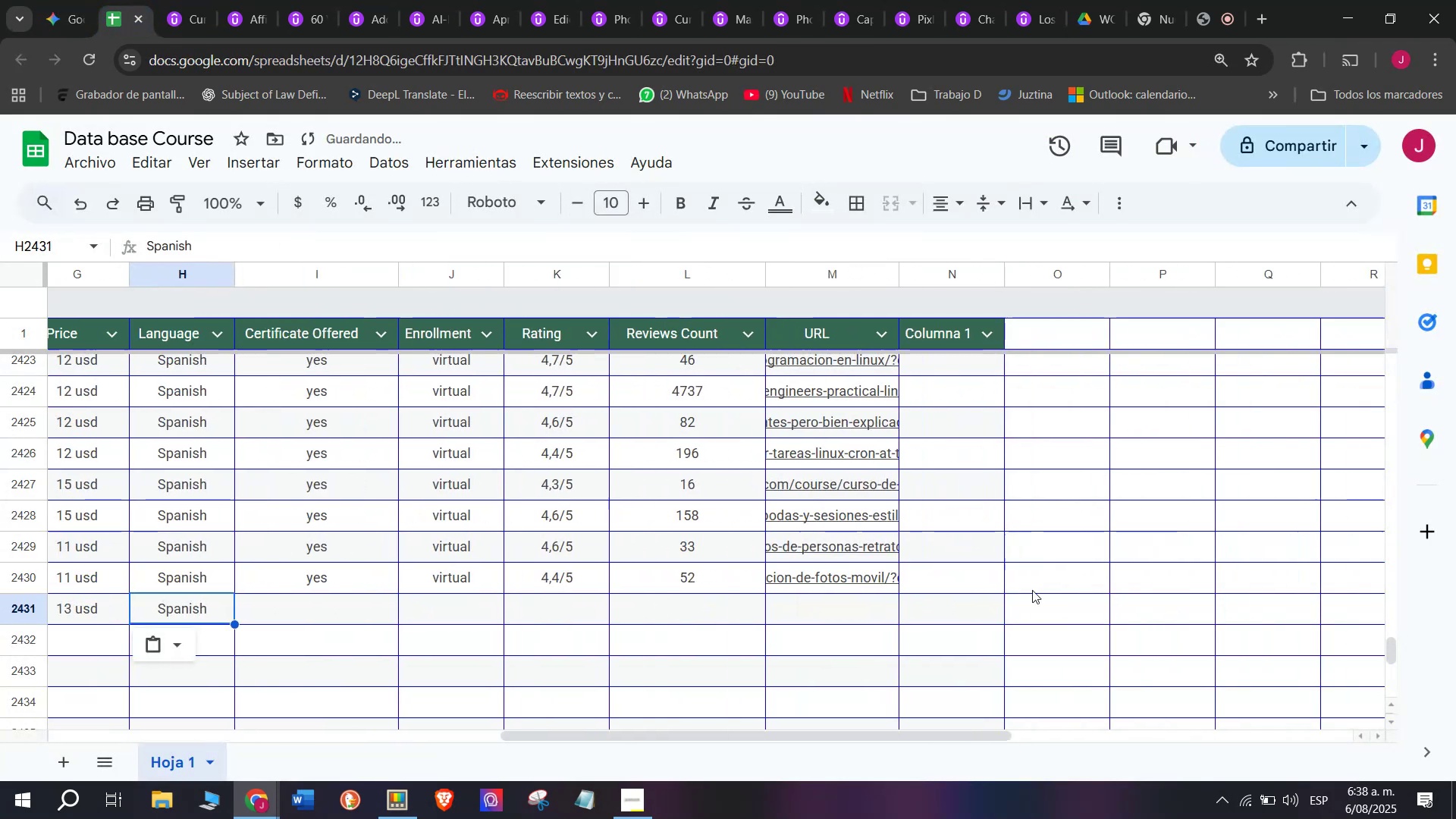 
key(Control+V)
 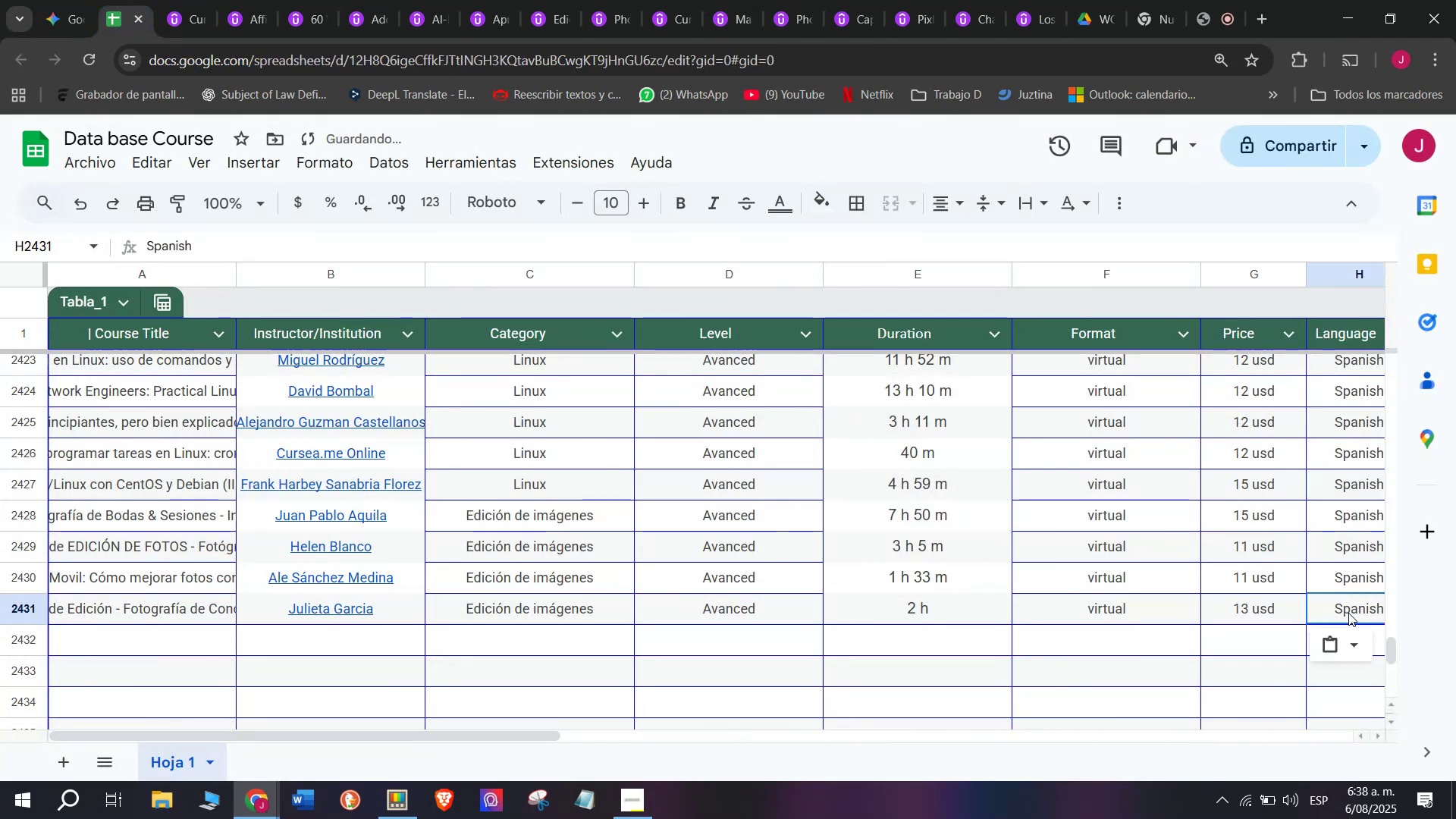 
scroll: coordinate [369, 611], scroll_direction: down, amount: 3.0
 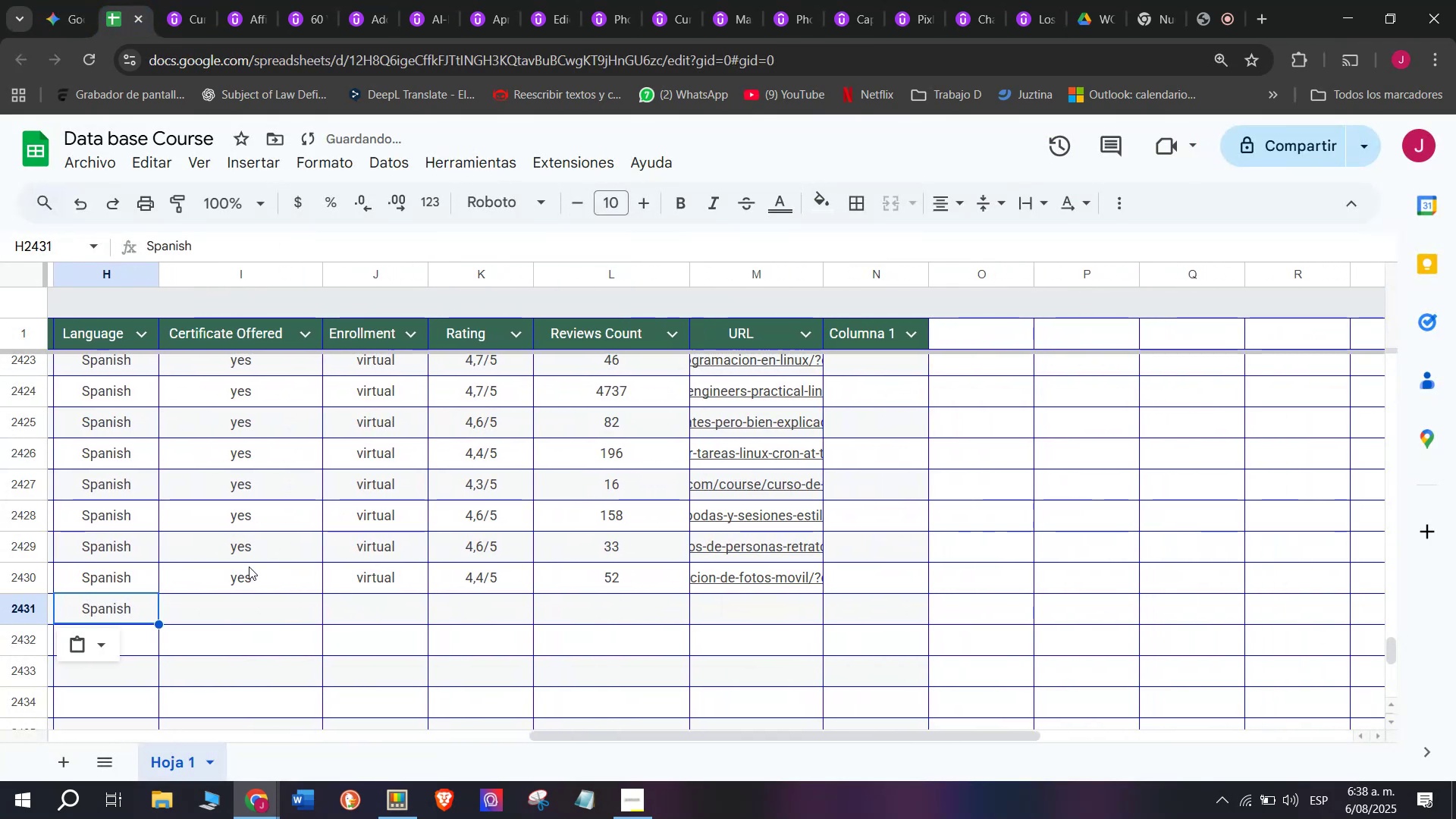 
key(Control+C)
 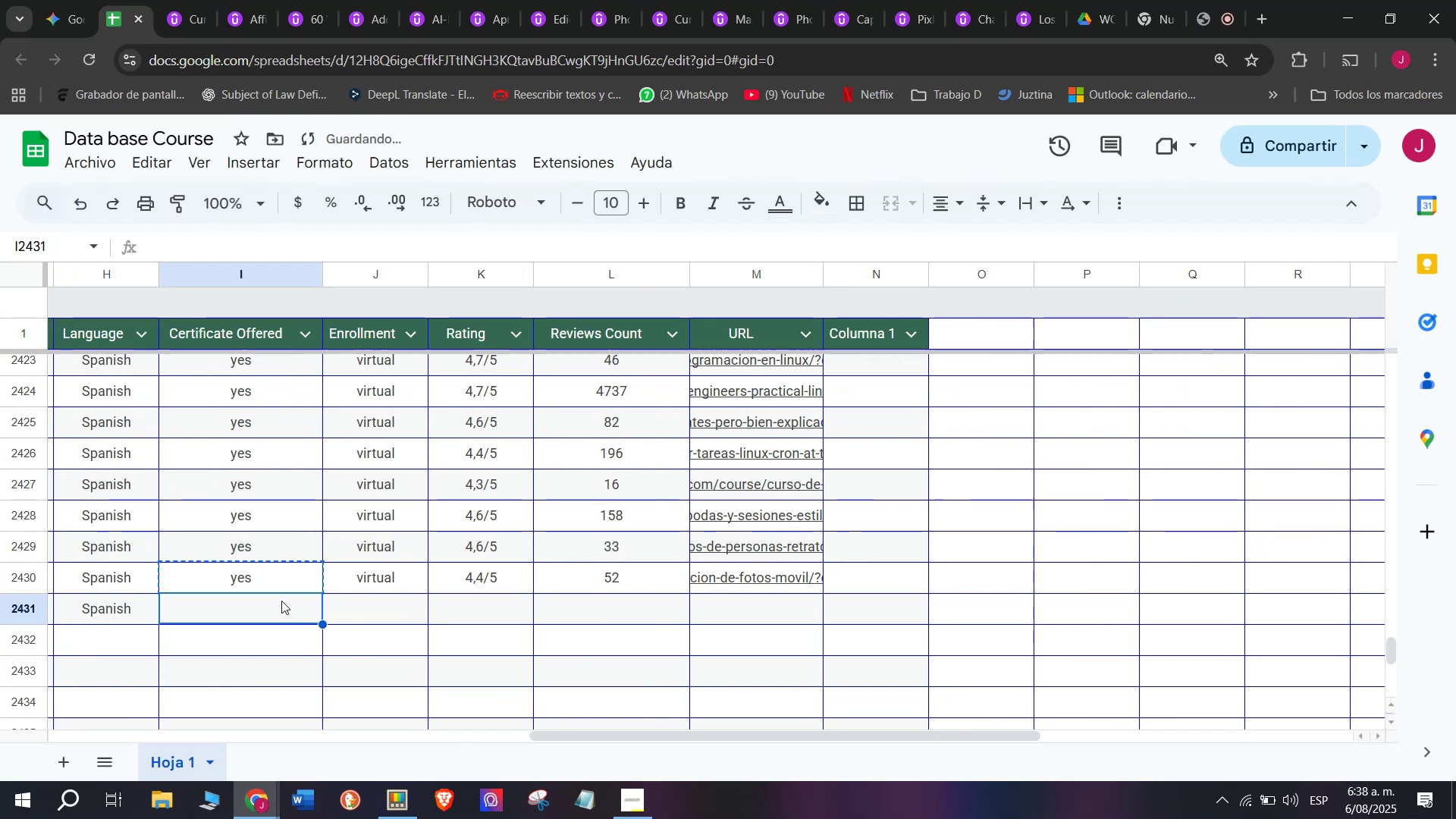 
key(Control+ControlLeft)
 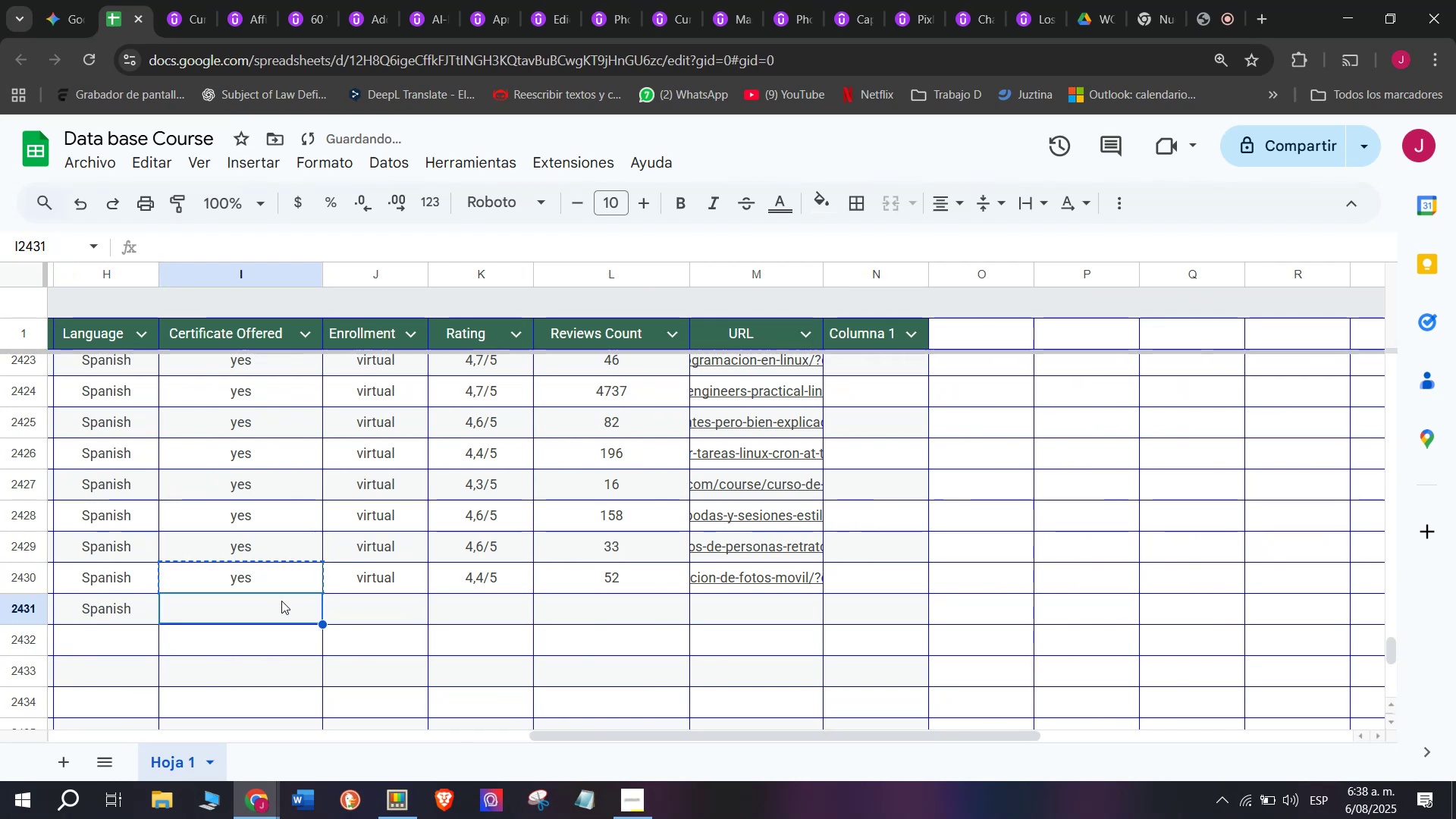 
key(Break)
 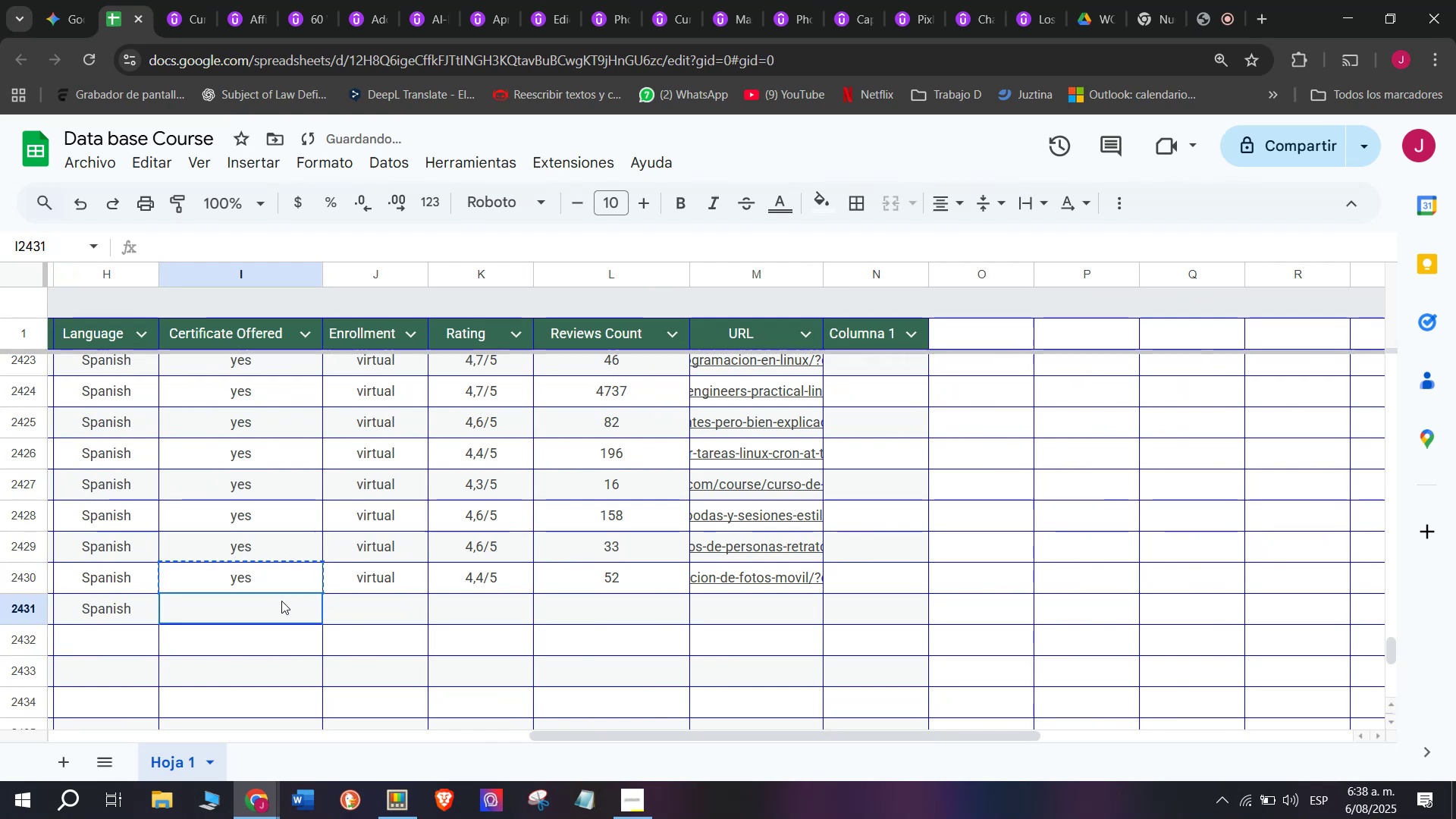 
key(Z)
 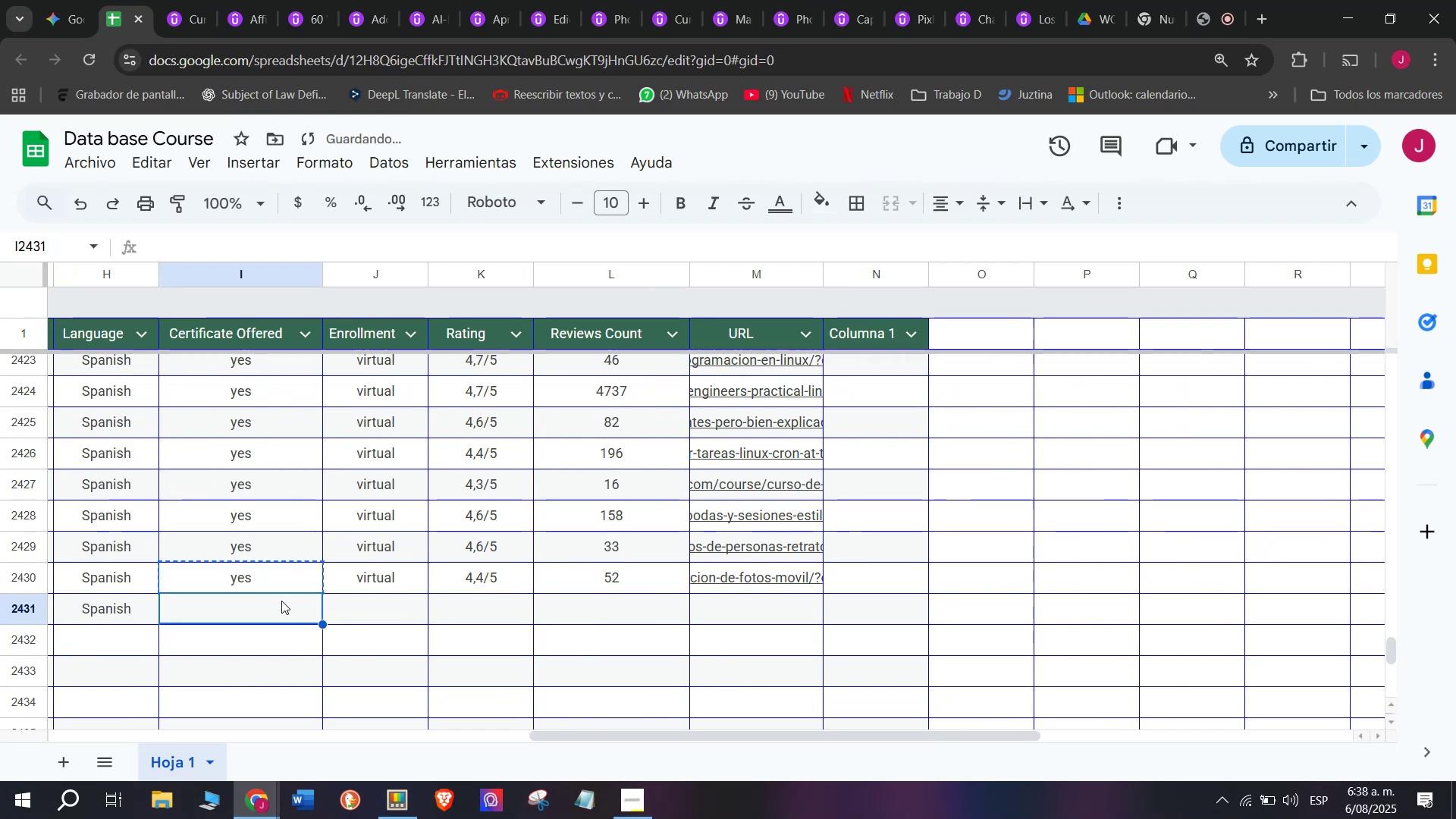 
key(Control+ControlLeft)
 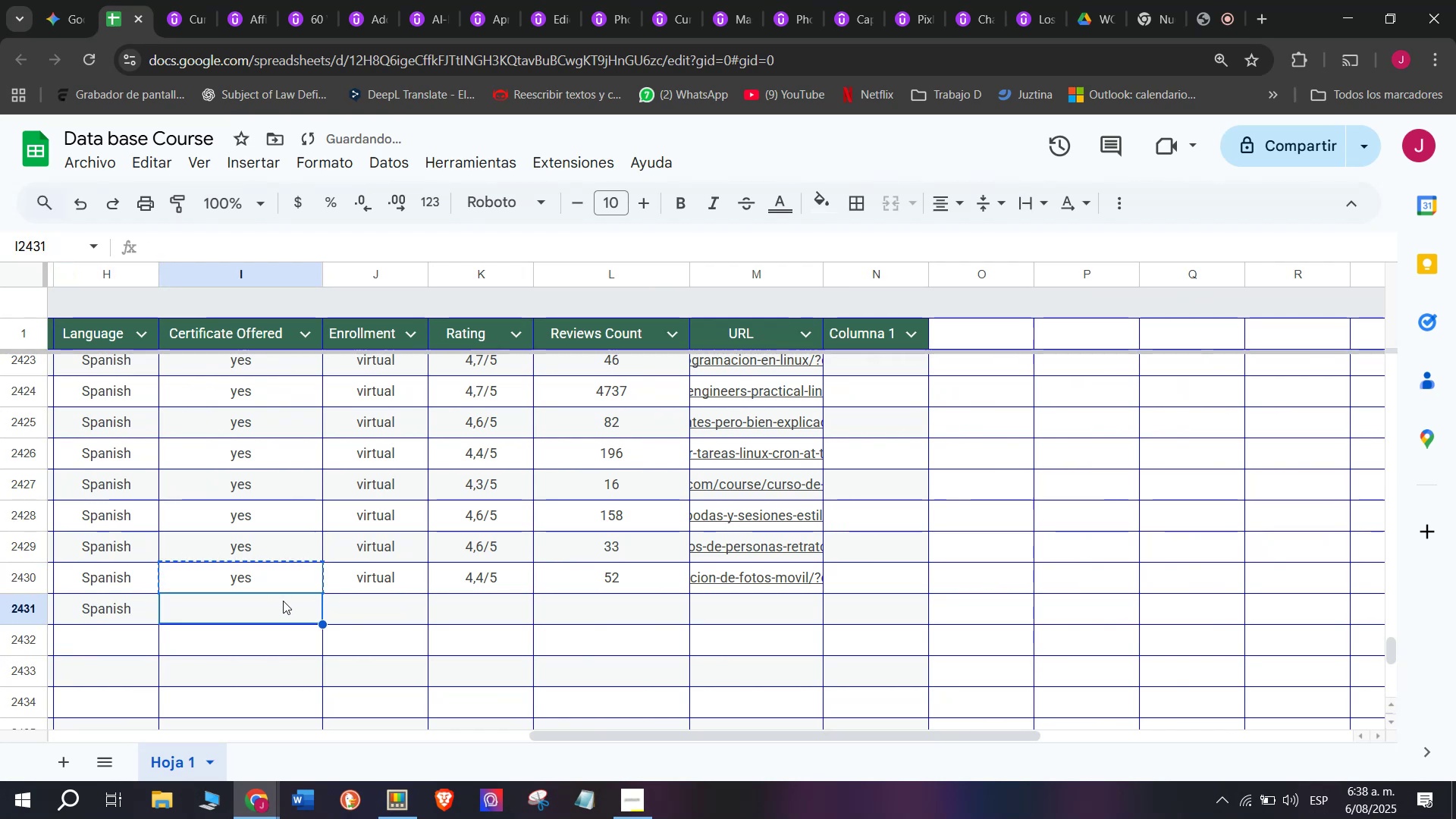 
key(Control+V)
 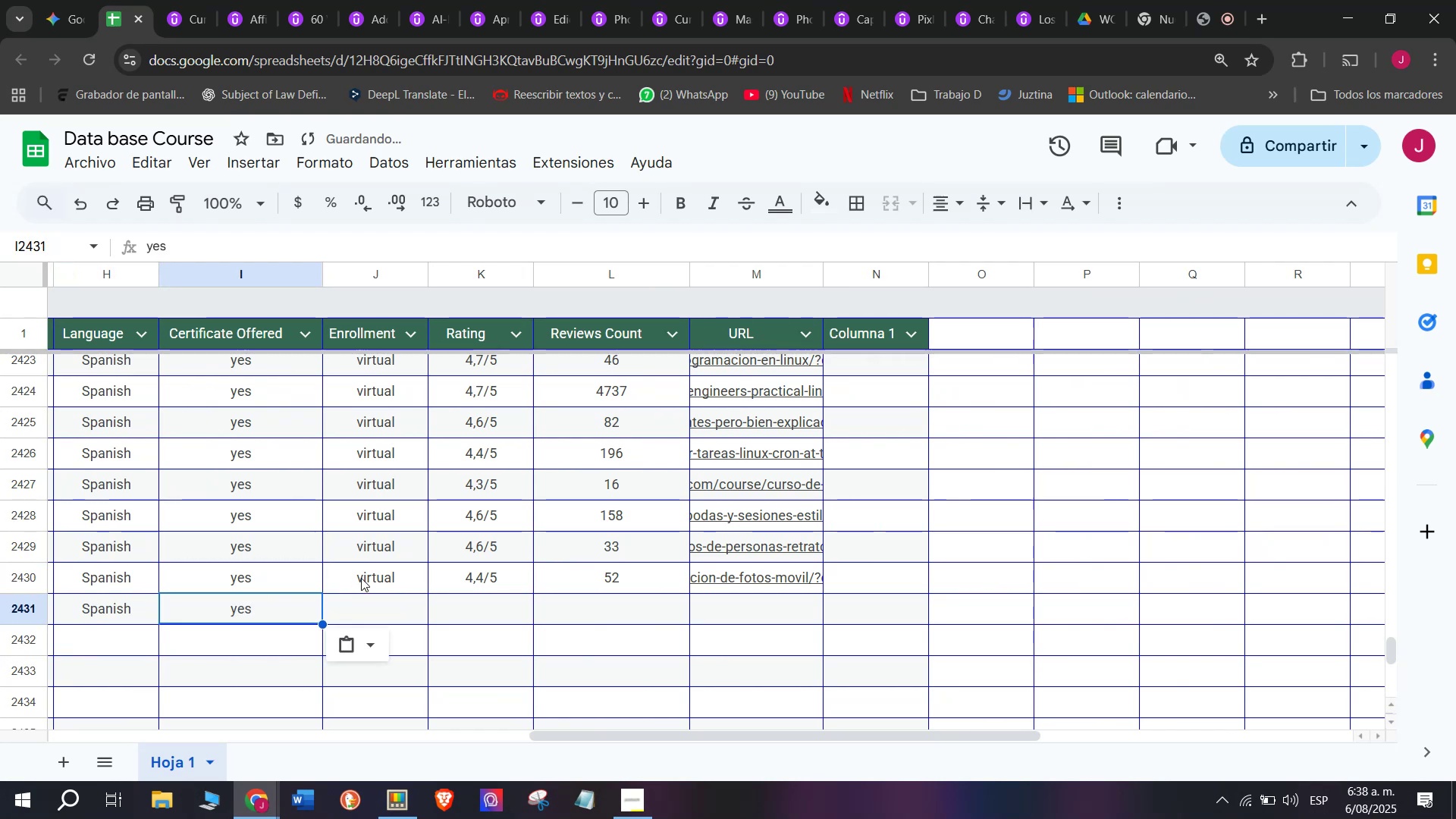 
left_click([361, 576])
 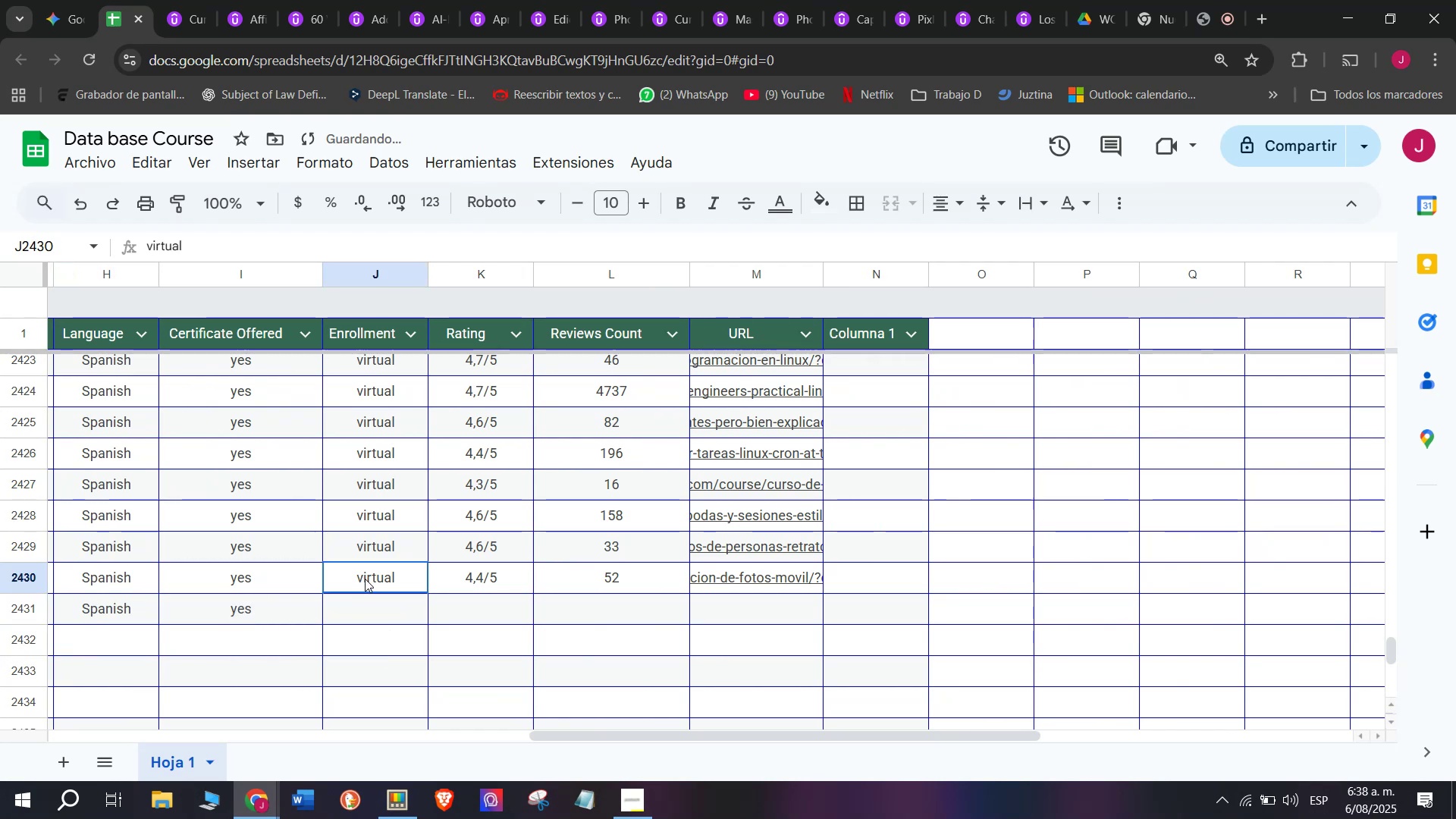 
key(Break)
 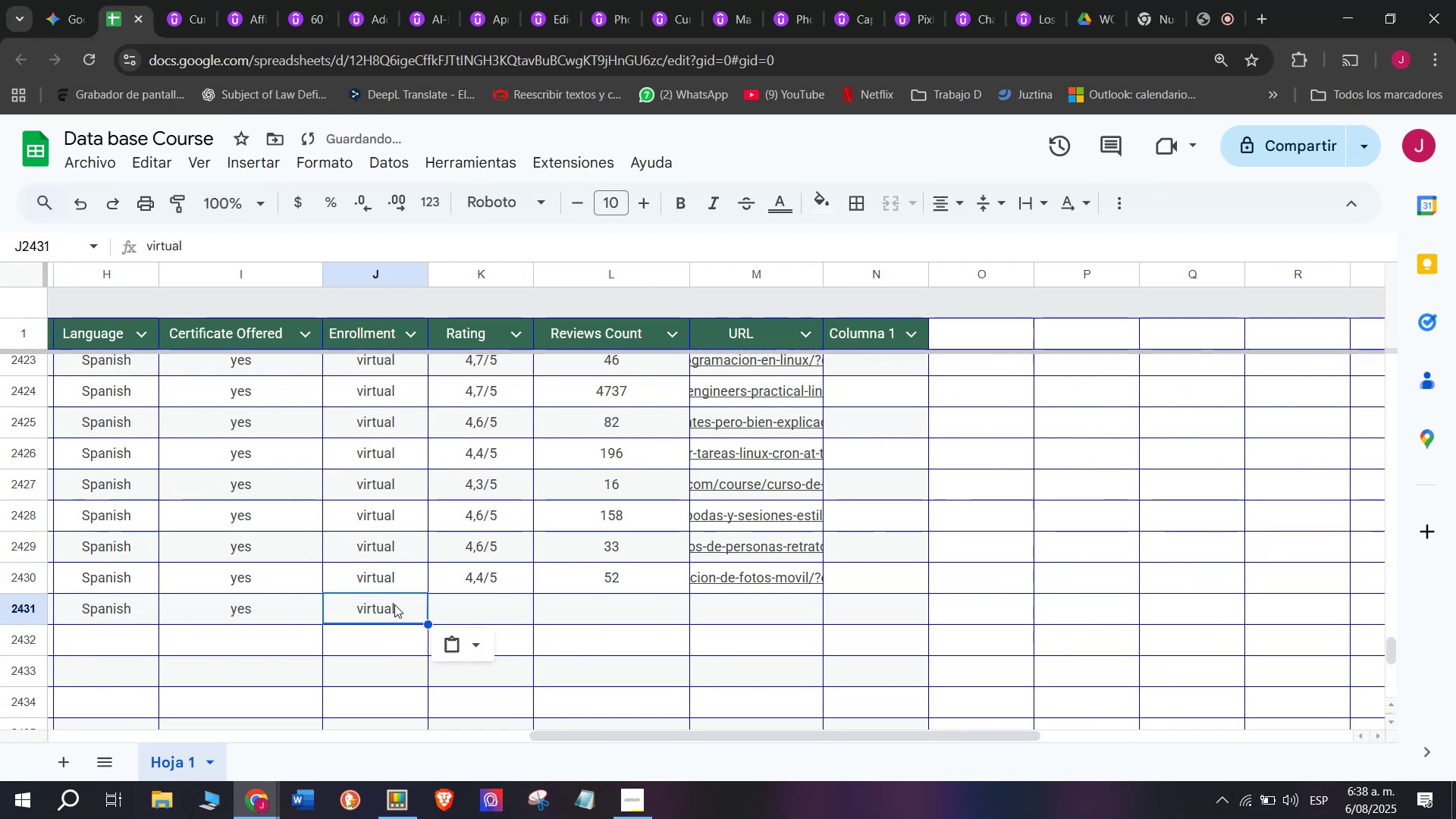 
key(Control+ControlLeft)
 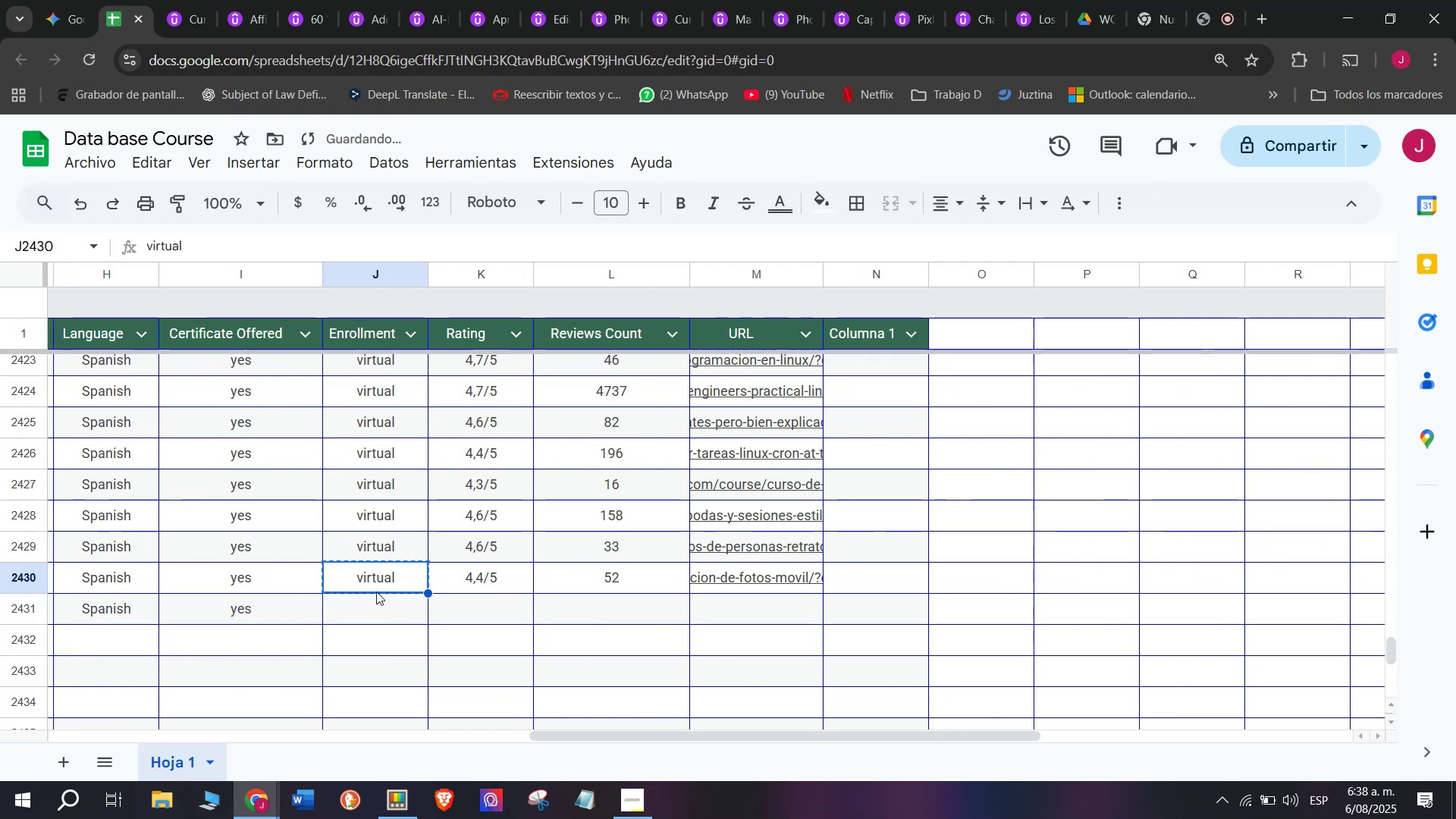 
key(Control+C)
 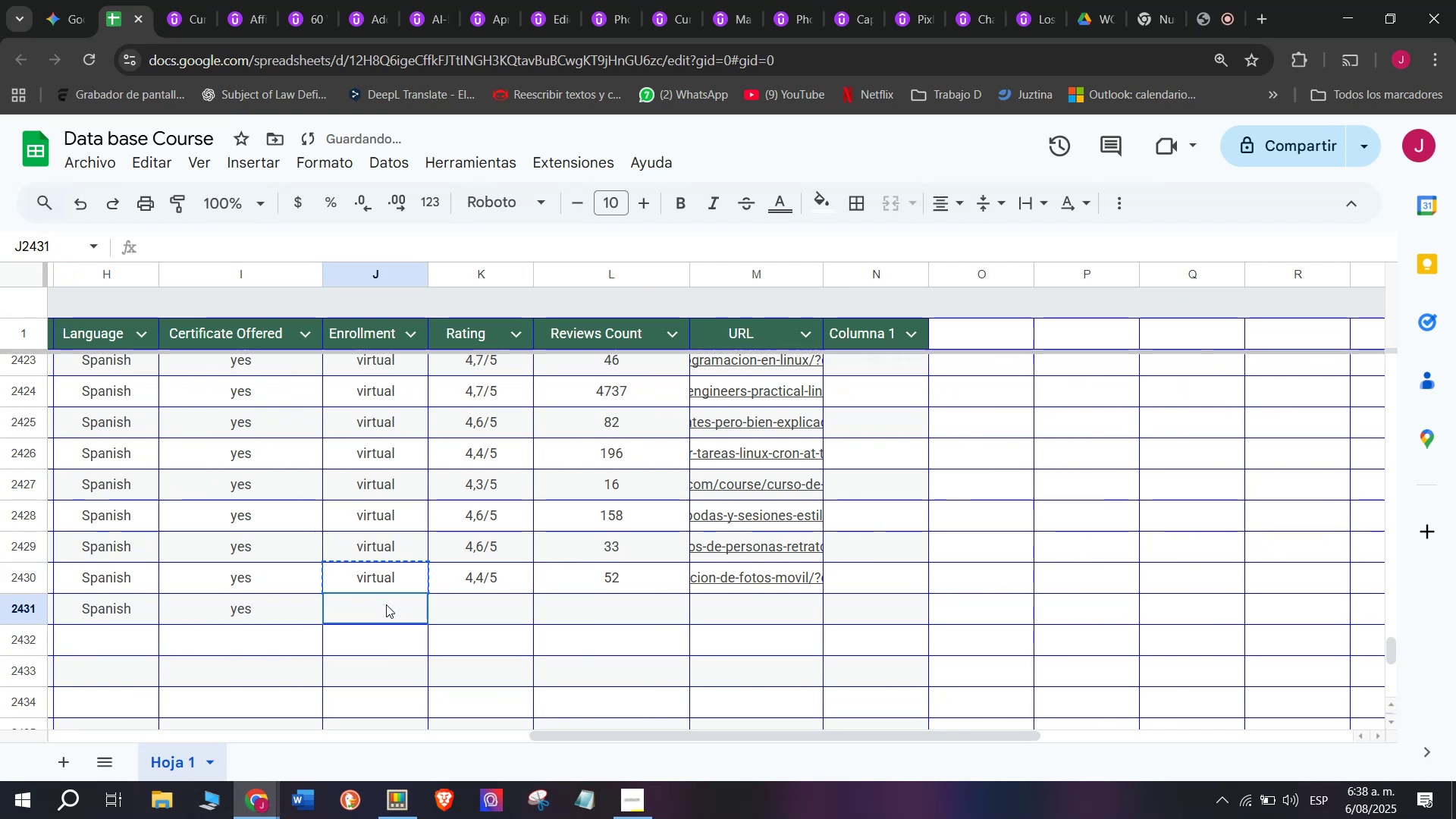 
key(Control+ControlLeft)
 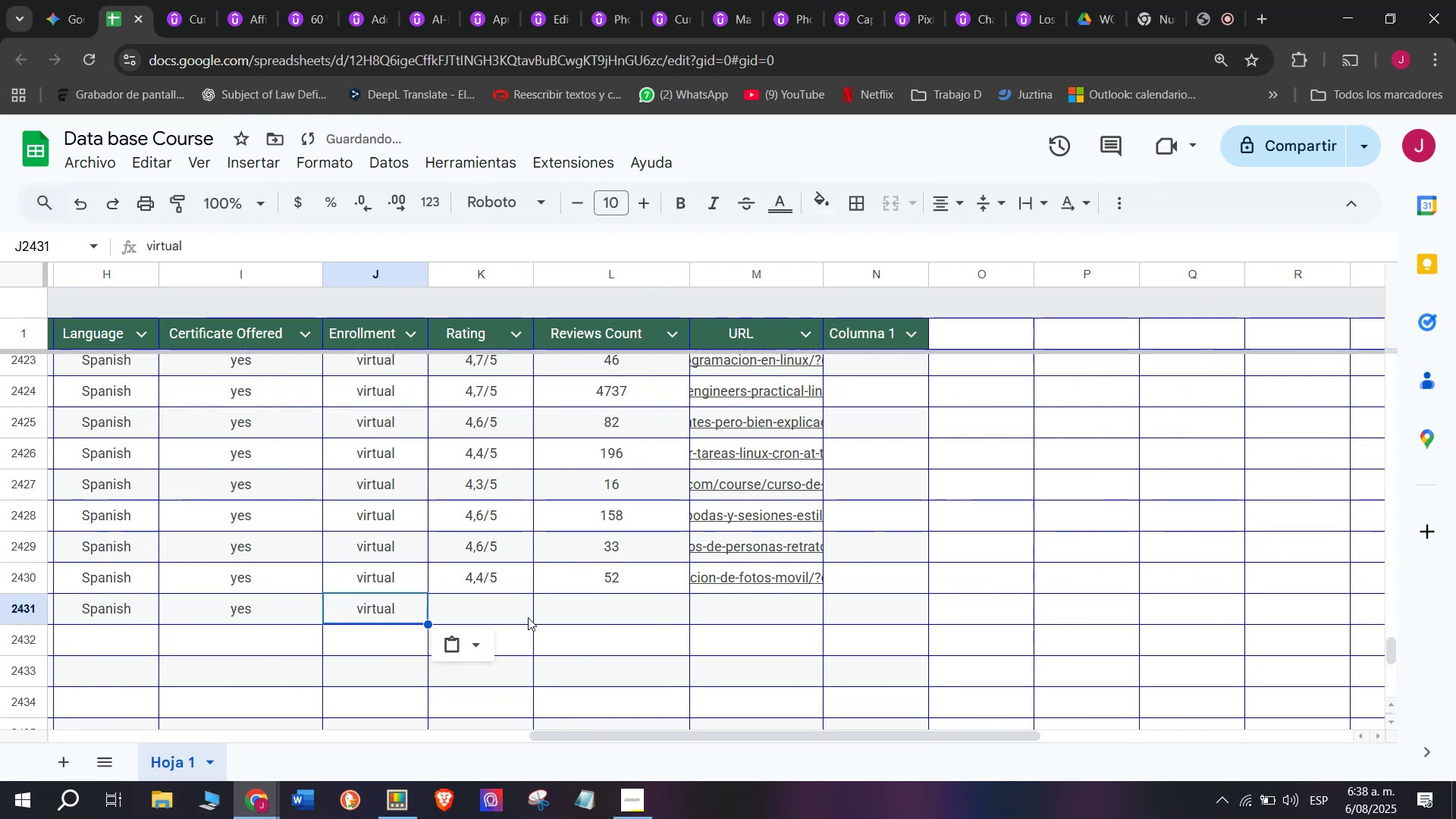 
key(Z)
 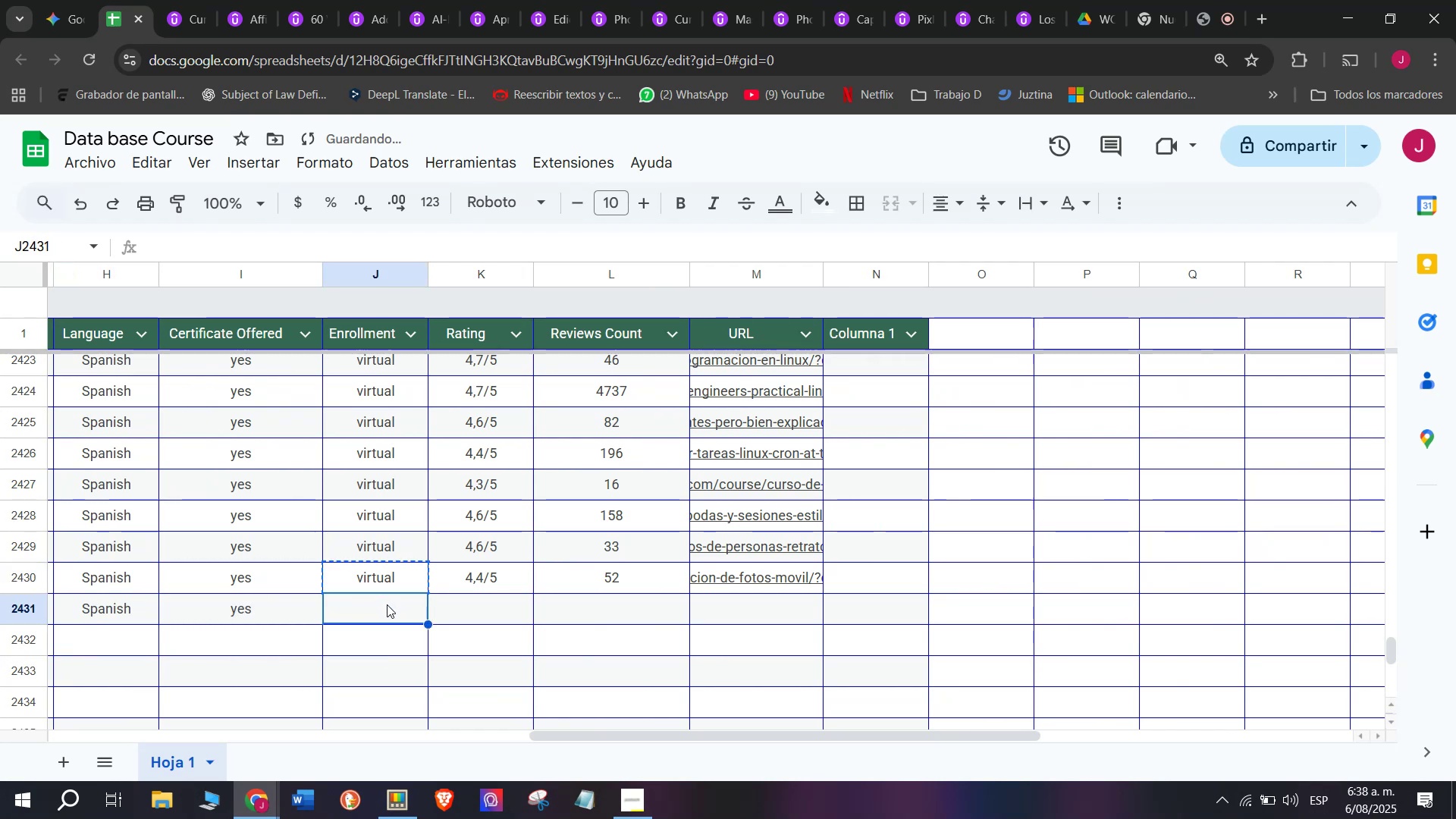 
key(Control+V)
 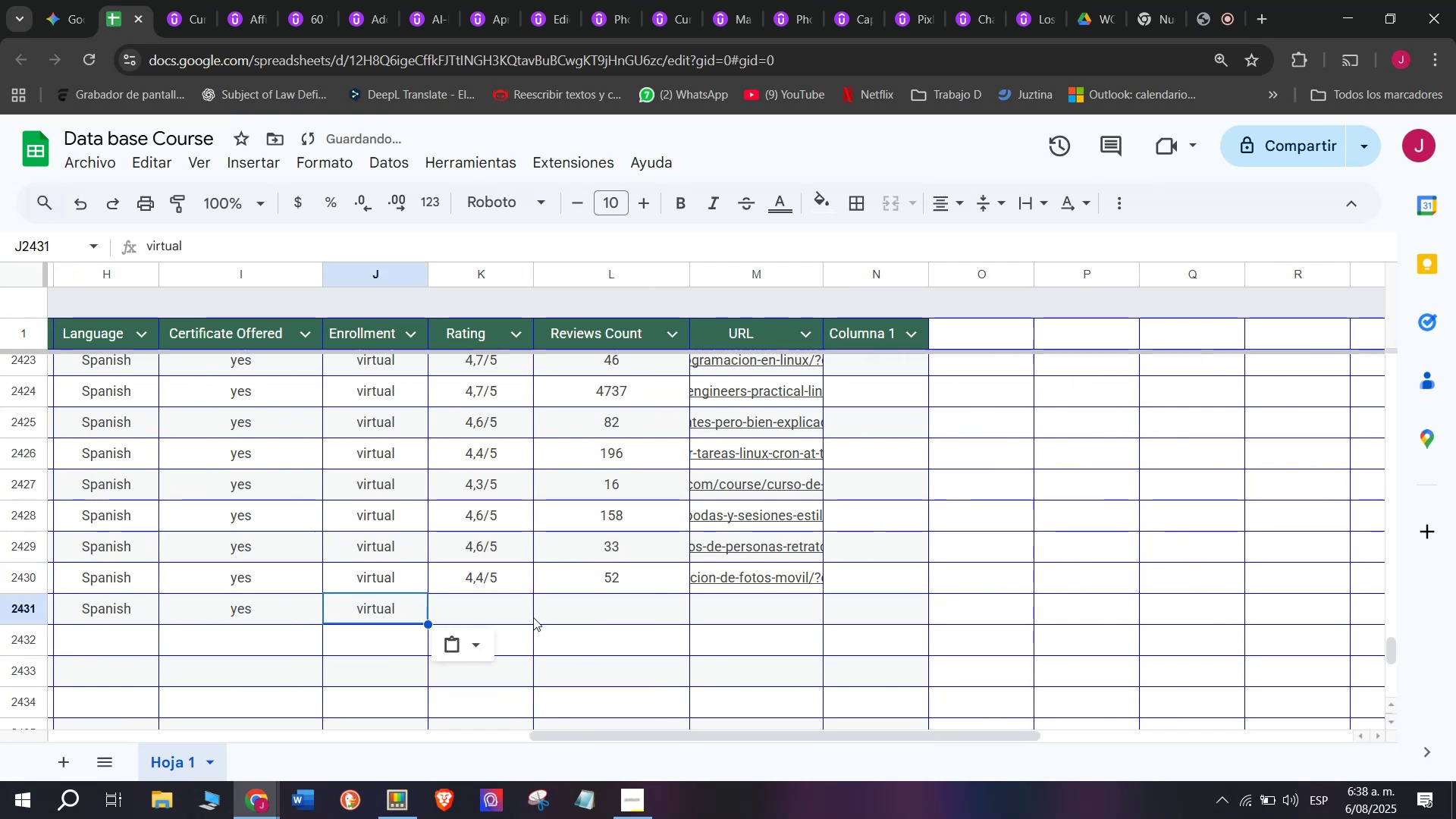 
left_click_drag(start_coordinate=[519, 617], to_coordinate=[507, 616])
 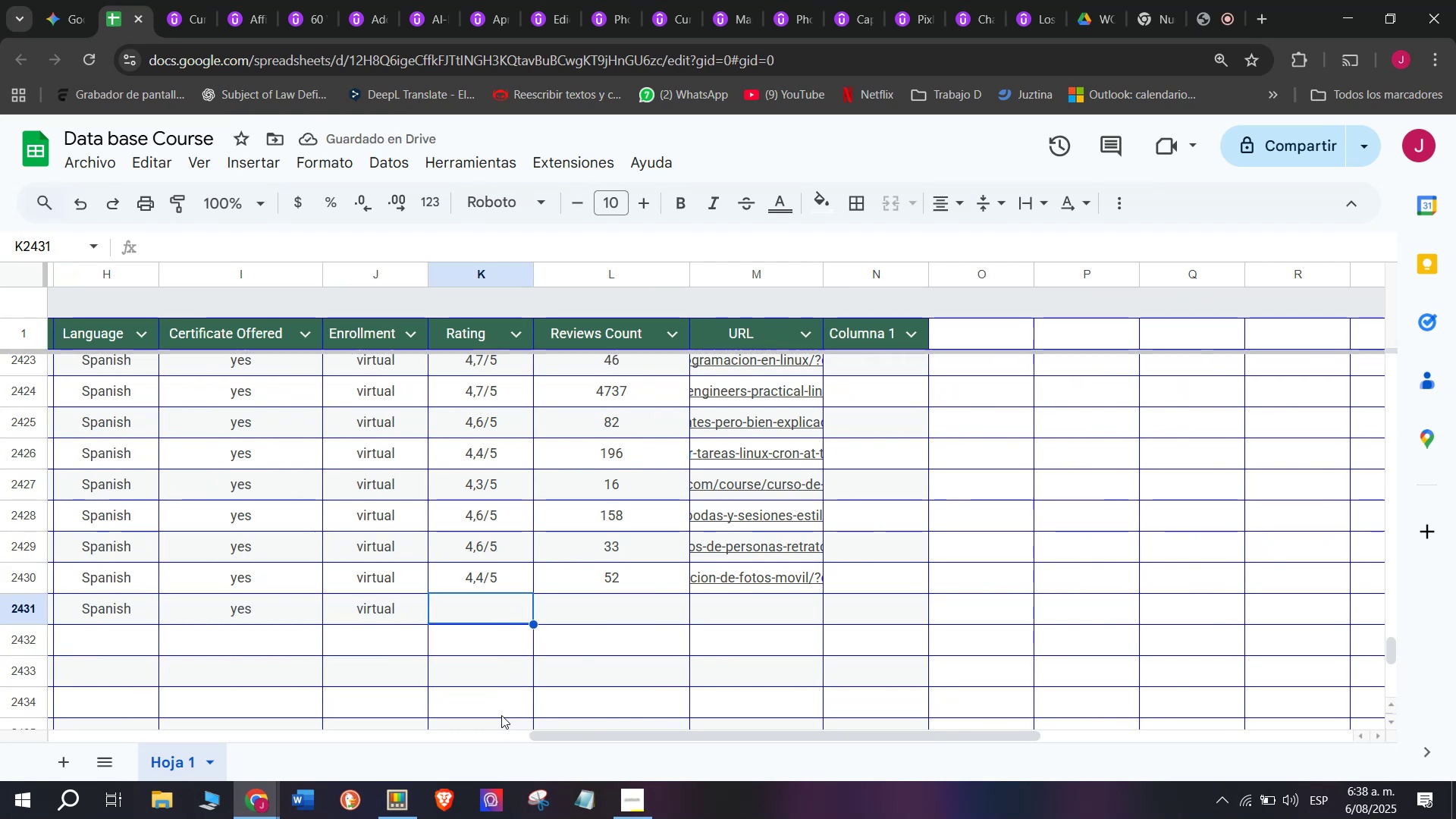 
wait(5.37)
 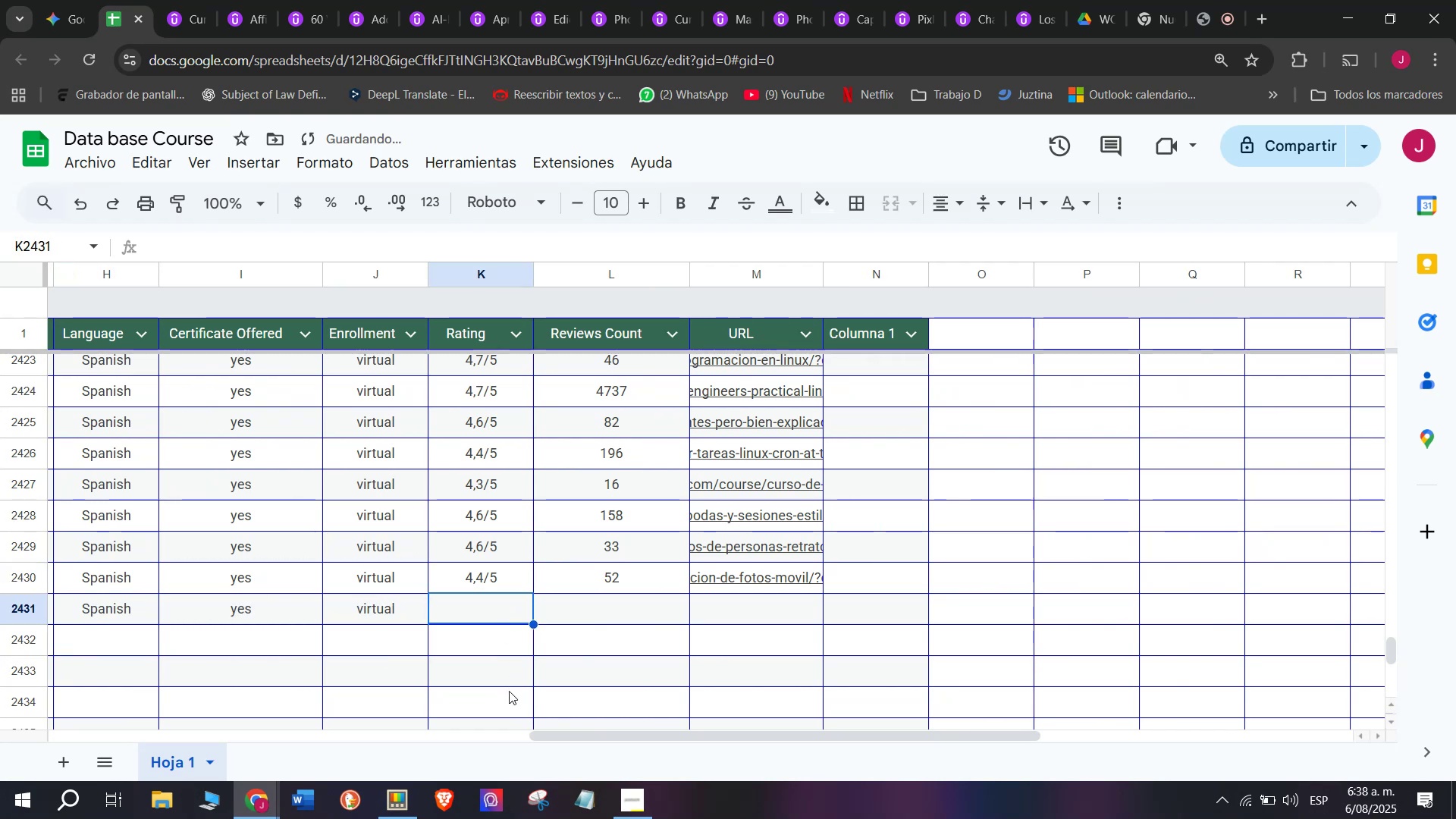 
left_click([172, 0])
 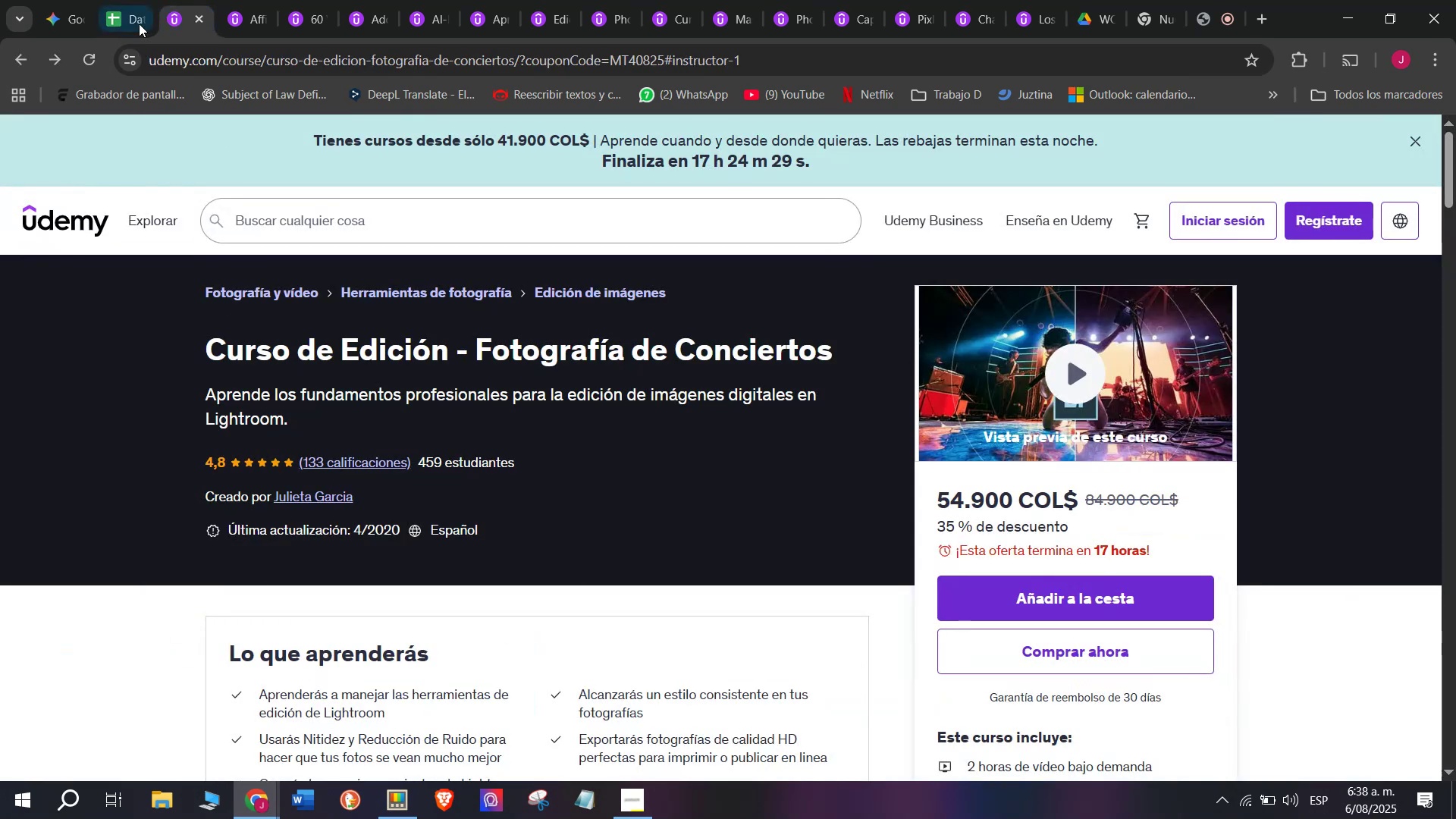 
left_click([122, 0])
 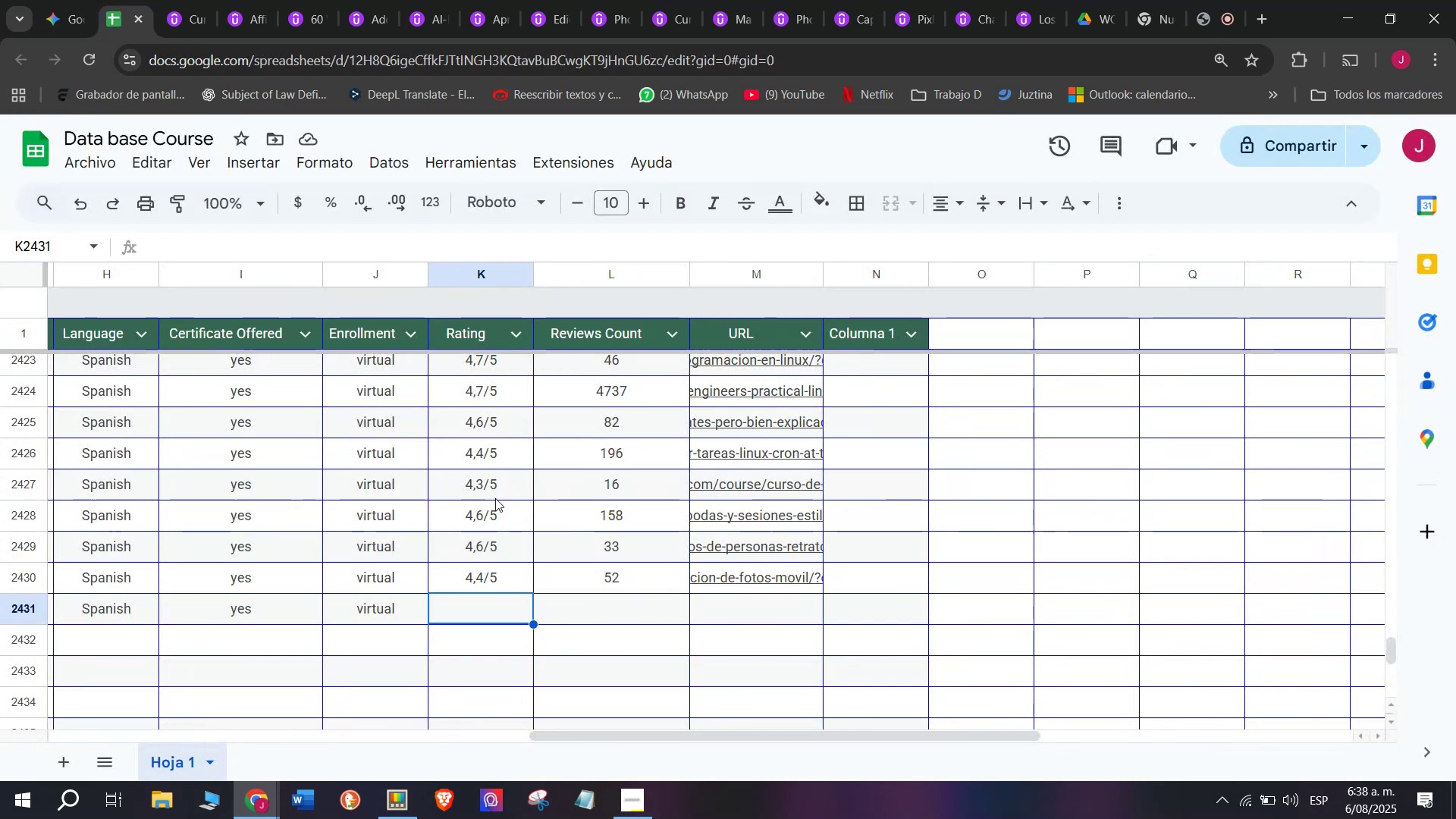 
left_click([509, 514])
 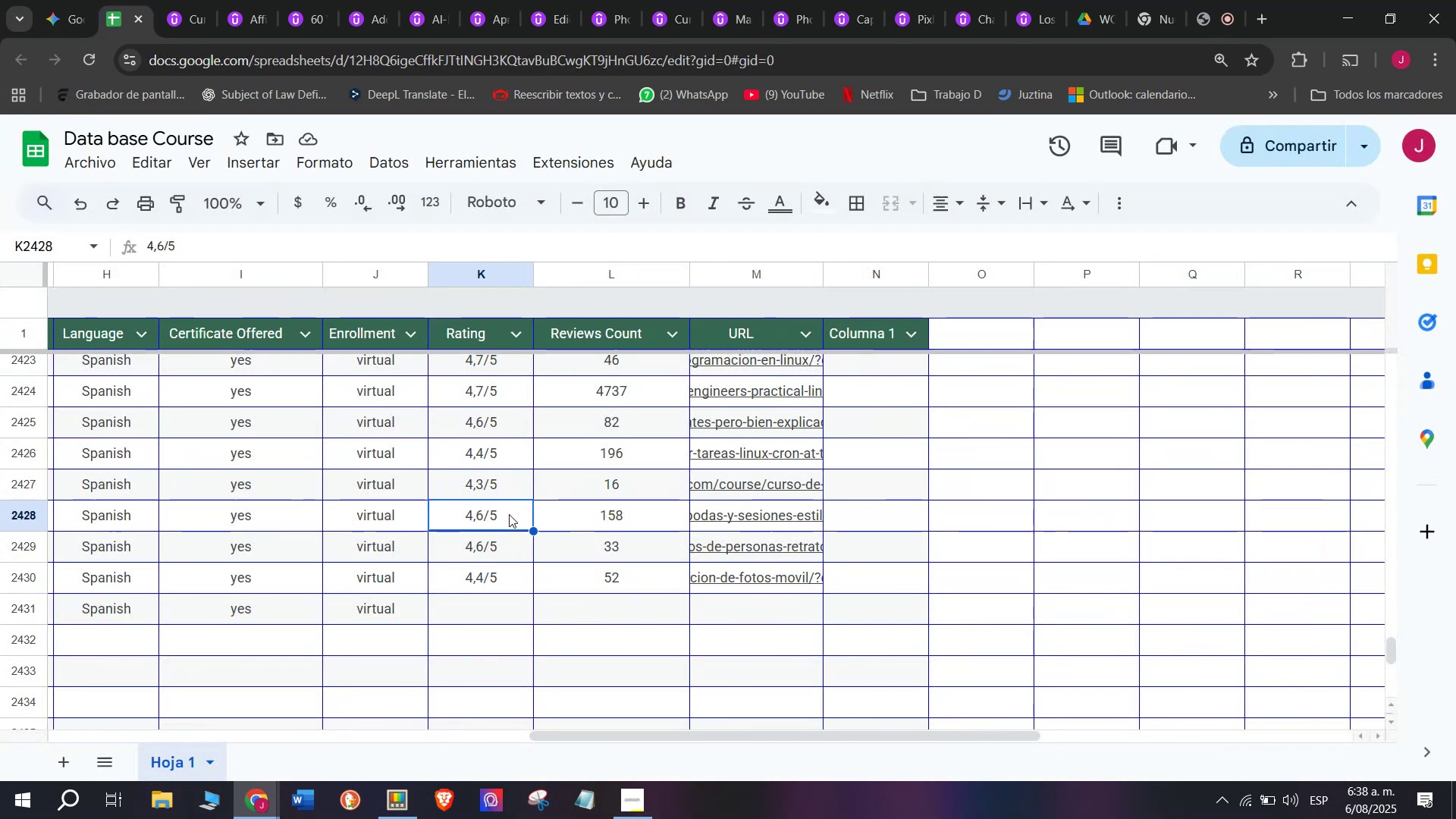 
key(Control+ControlLeft)
 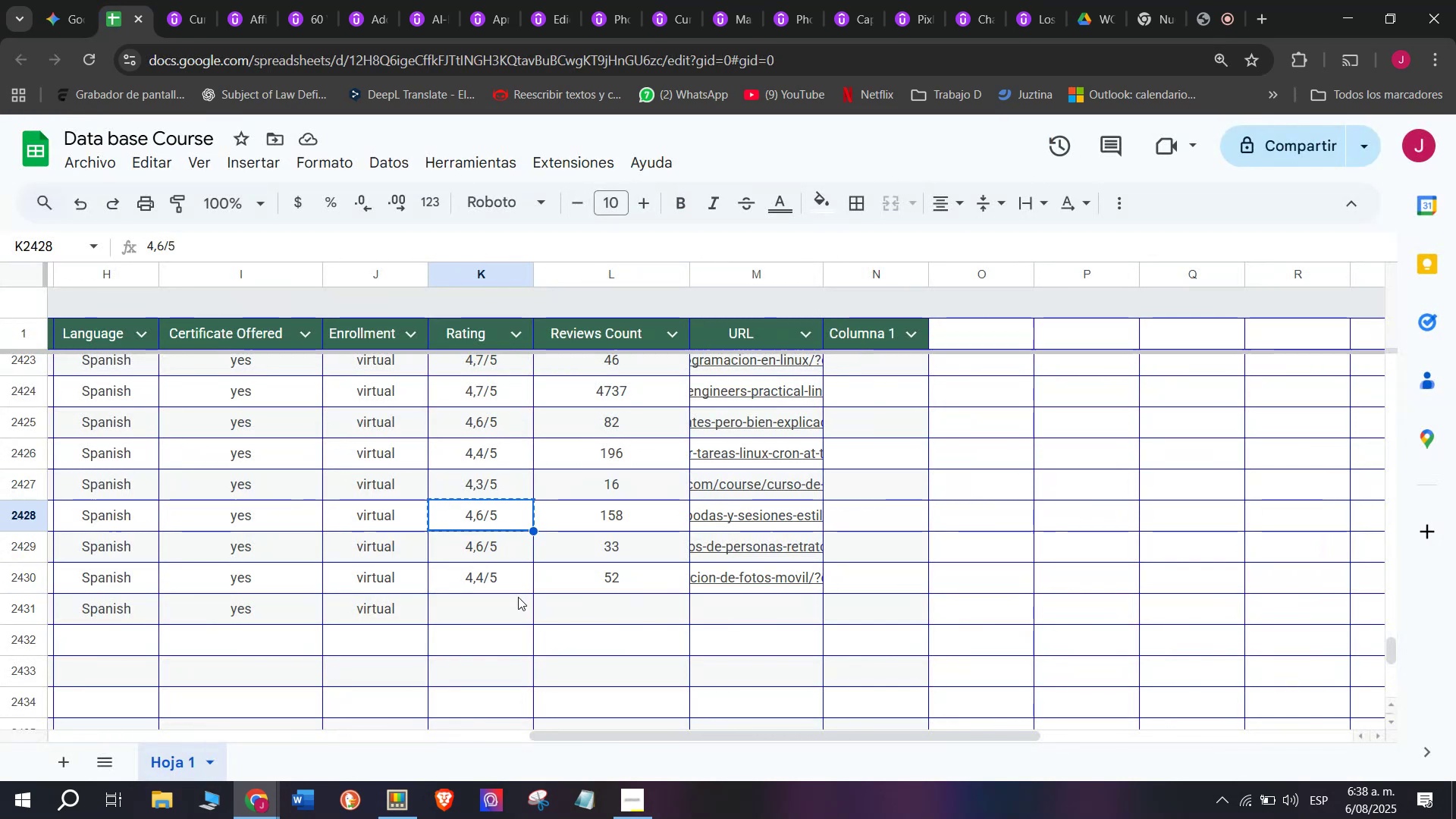 
key(Break)
 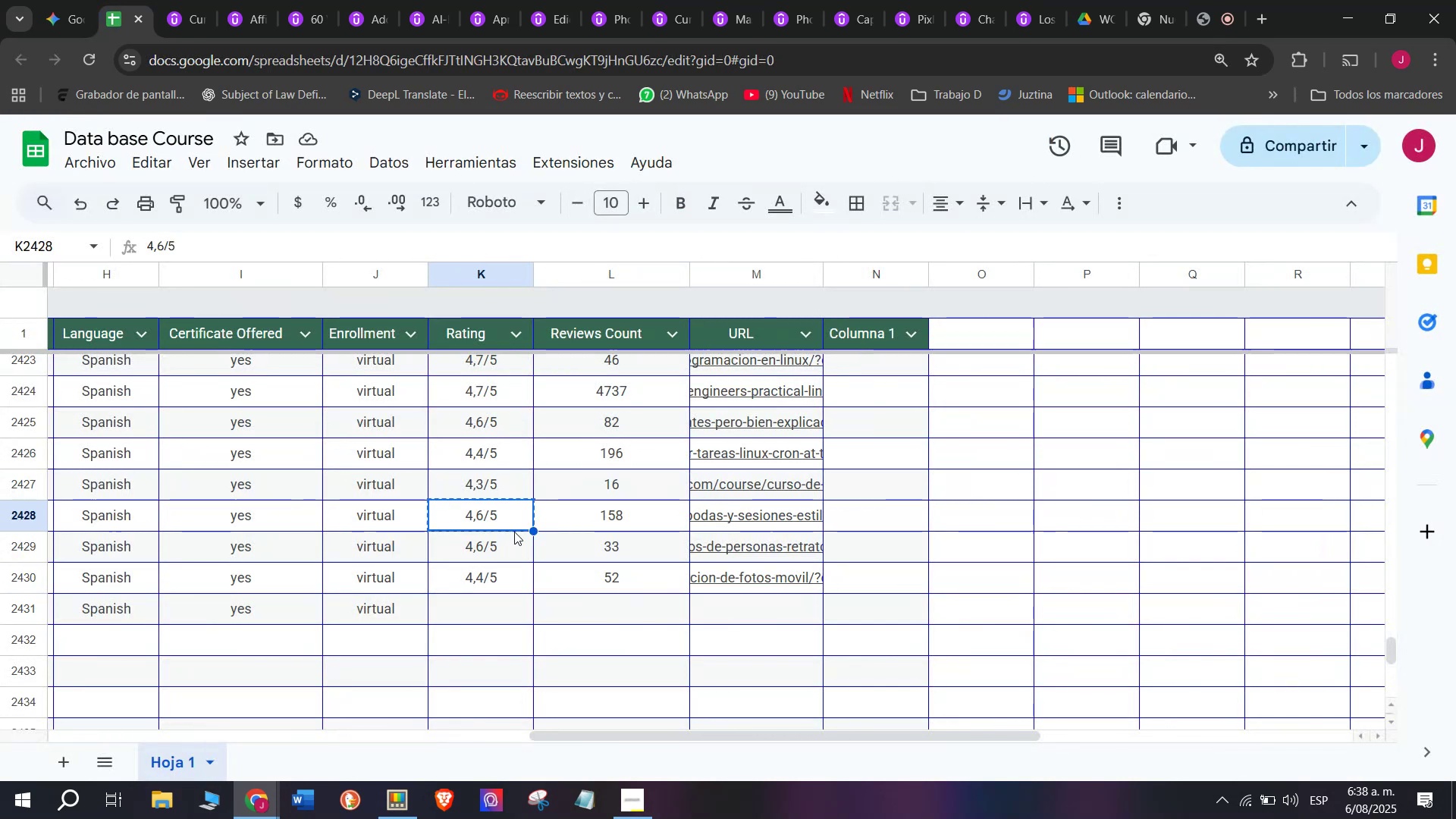 
key(Control+C)
 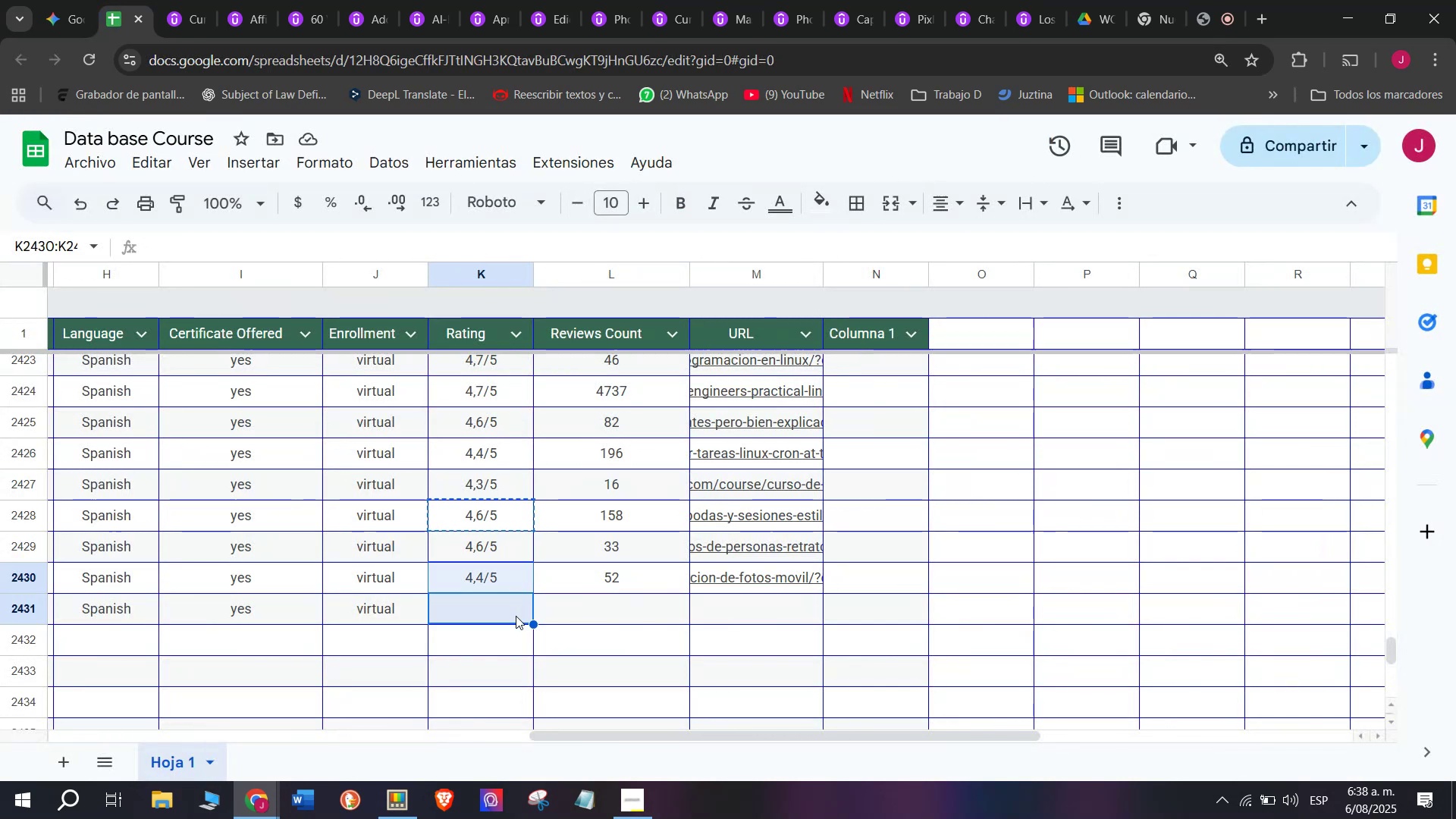 
key(Z)
 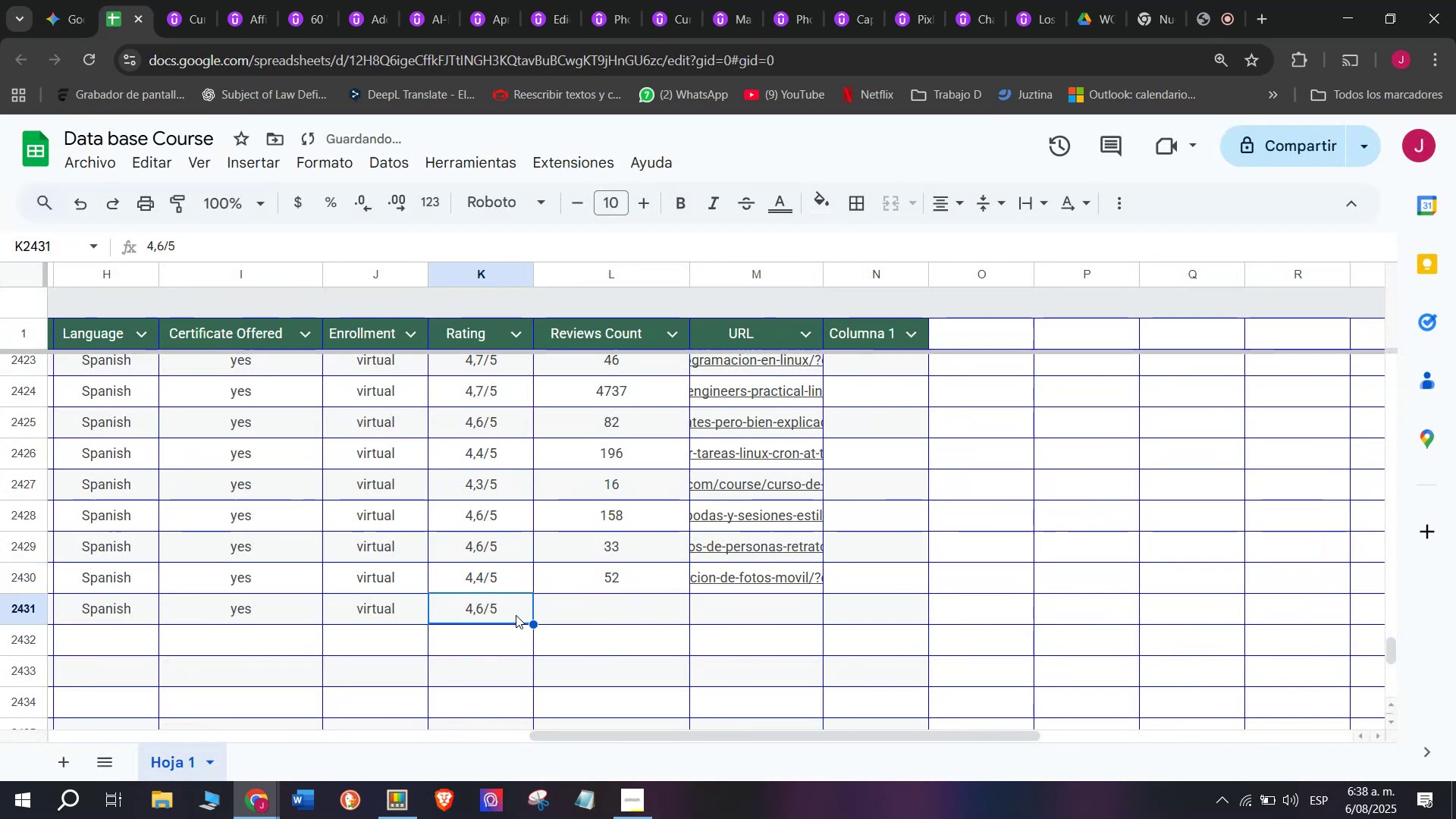 
key(Control+ControlLeft)
 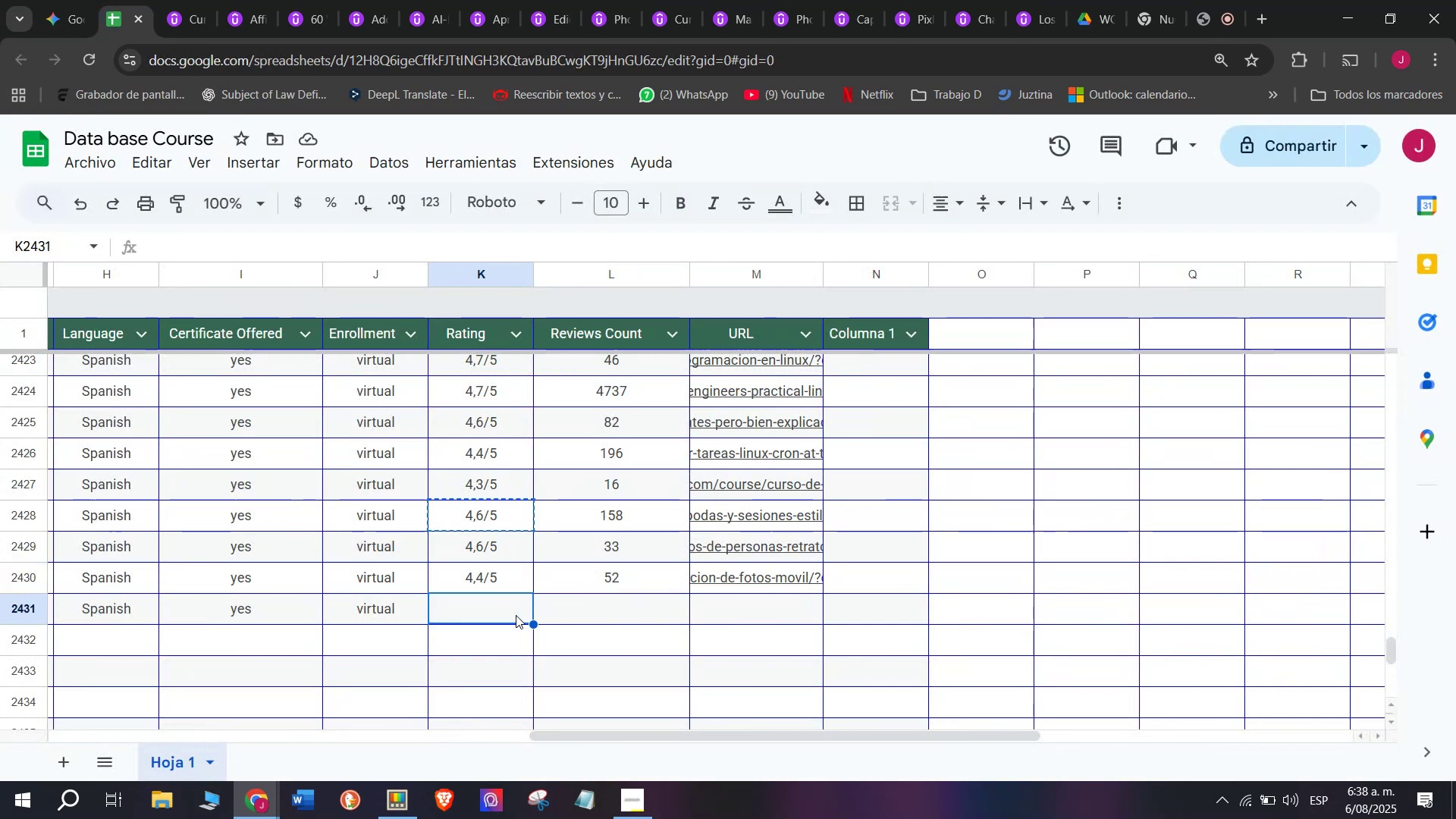 
key(Control+V)
 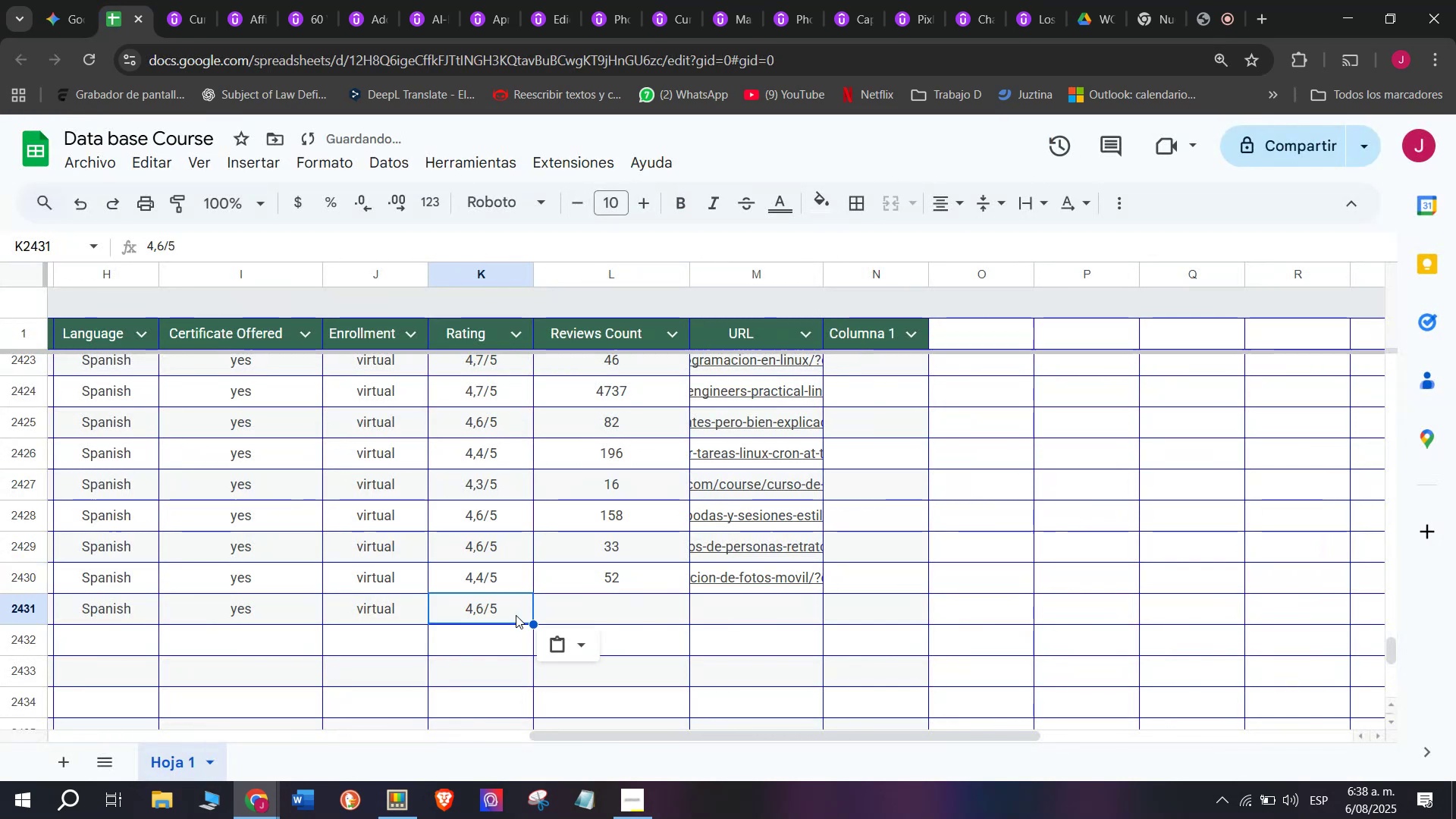 
left_click([516, 615])
 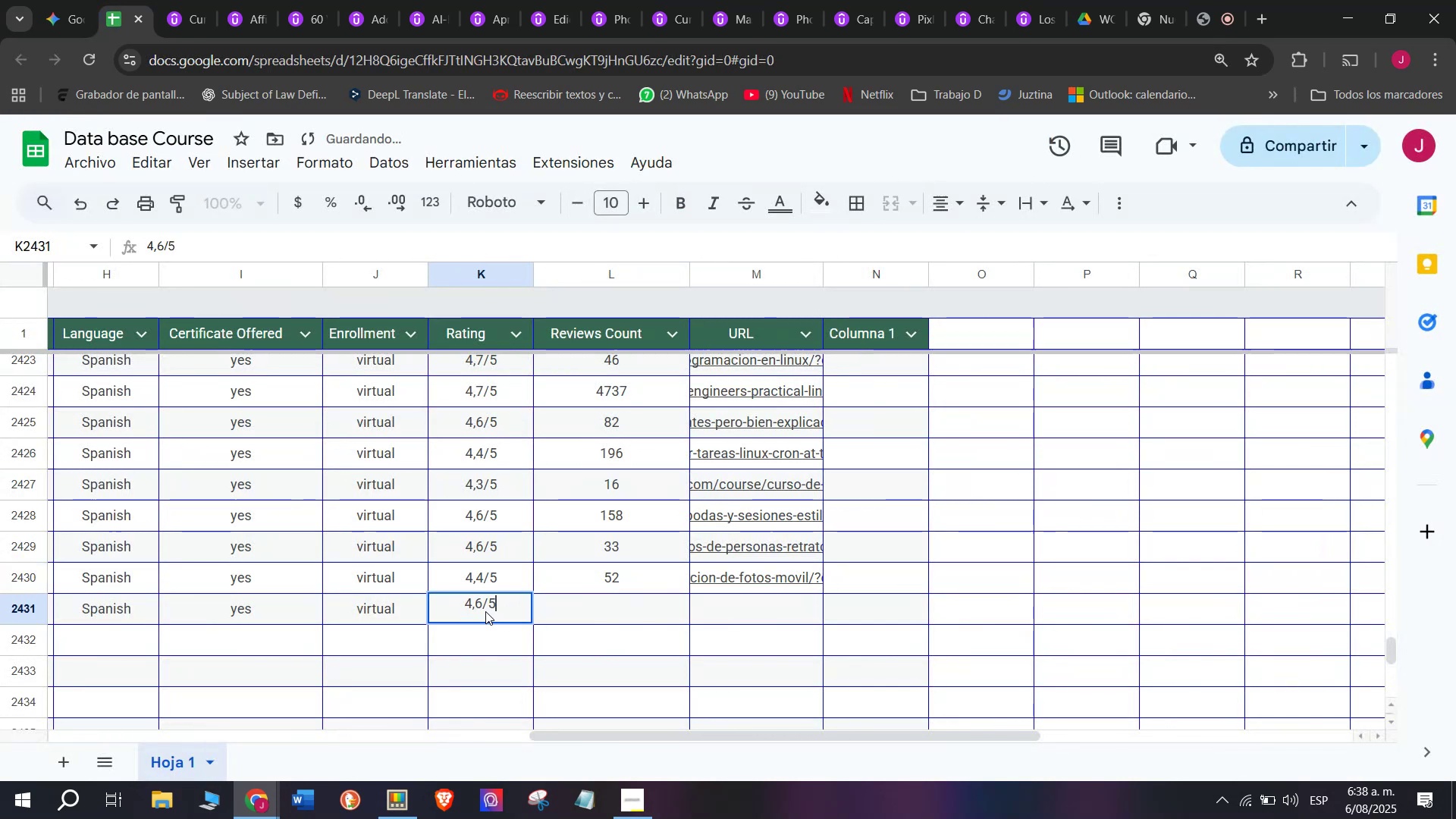 
left_click_drag(start_coordinate=[485, 610], to_coordinate=[485, 607])
 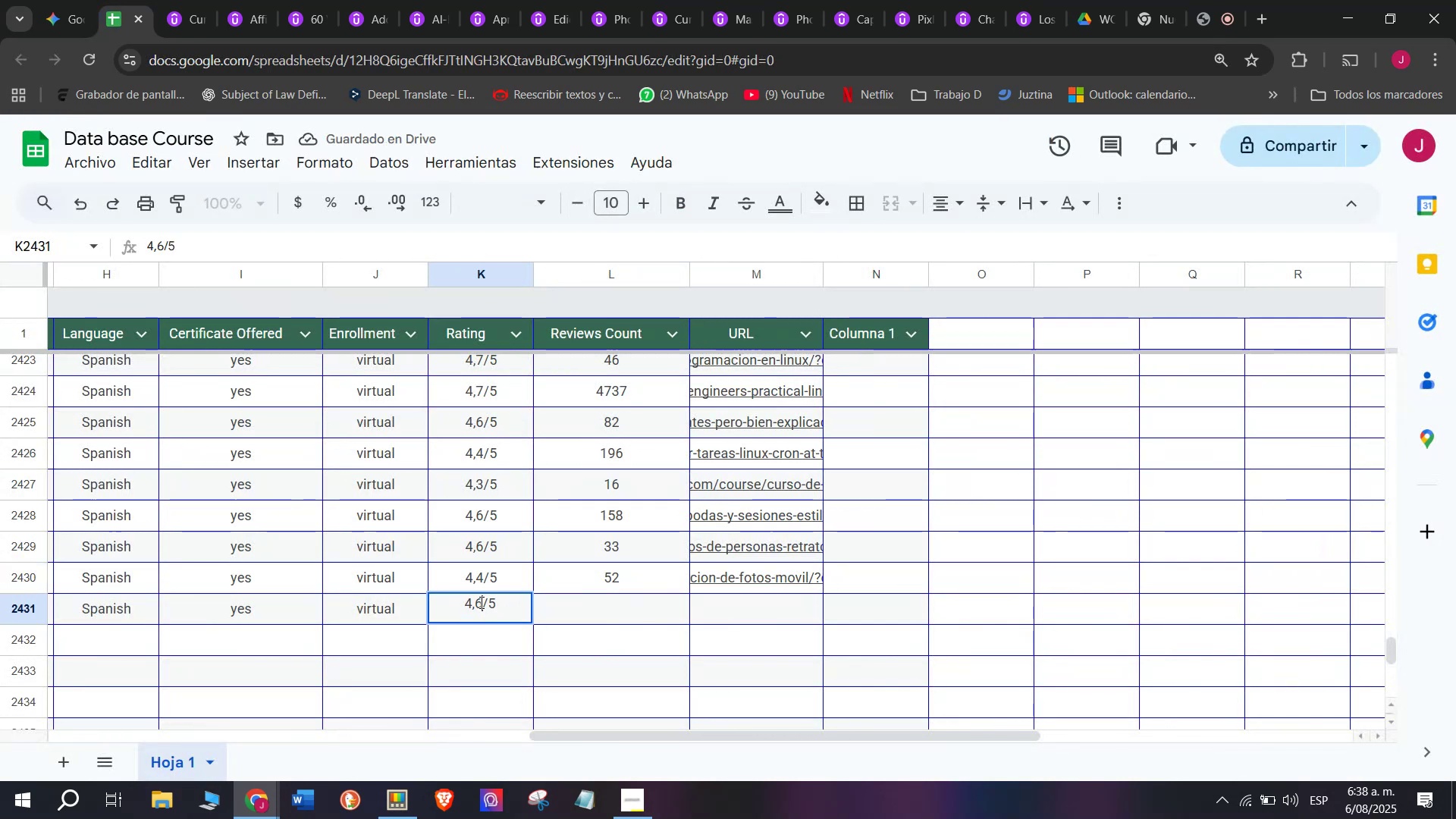 
type(q)
key(Backspace)
type(8133)
 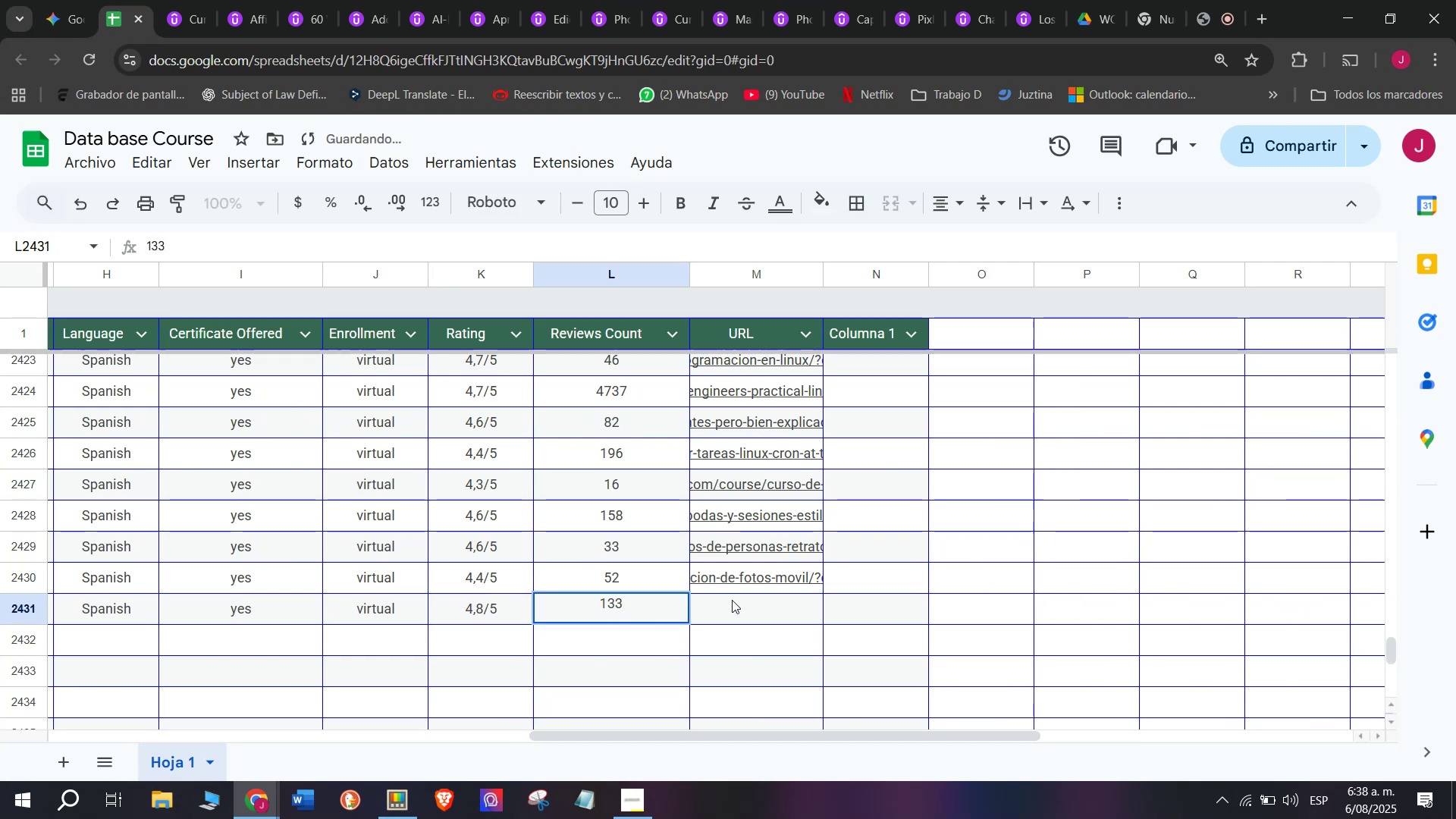 
left_click([746, 607])
 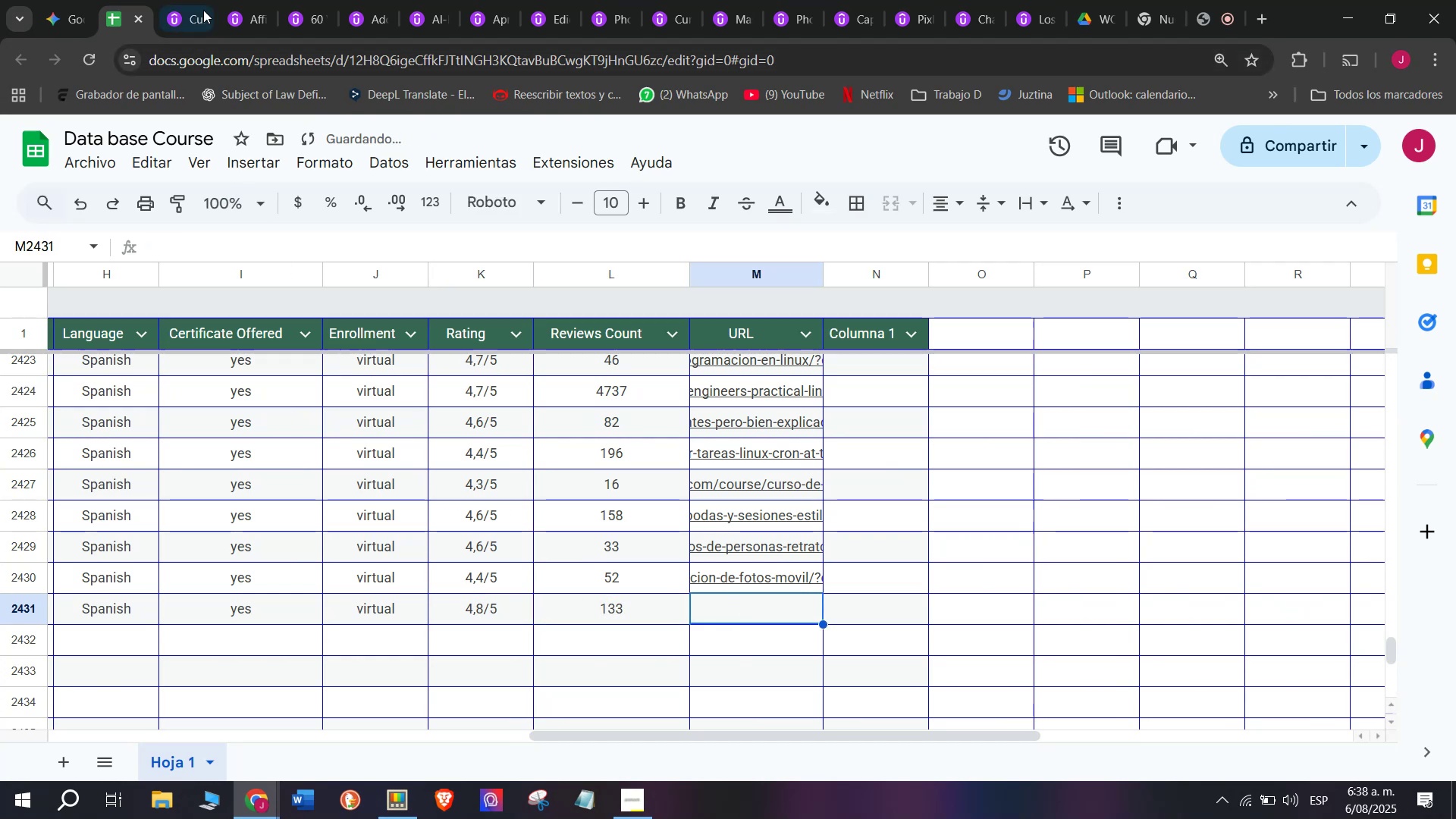 
left_click([189, 0])
 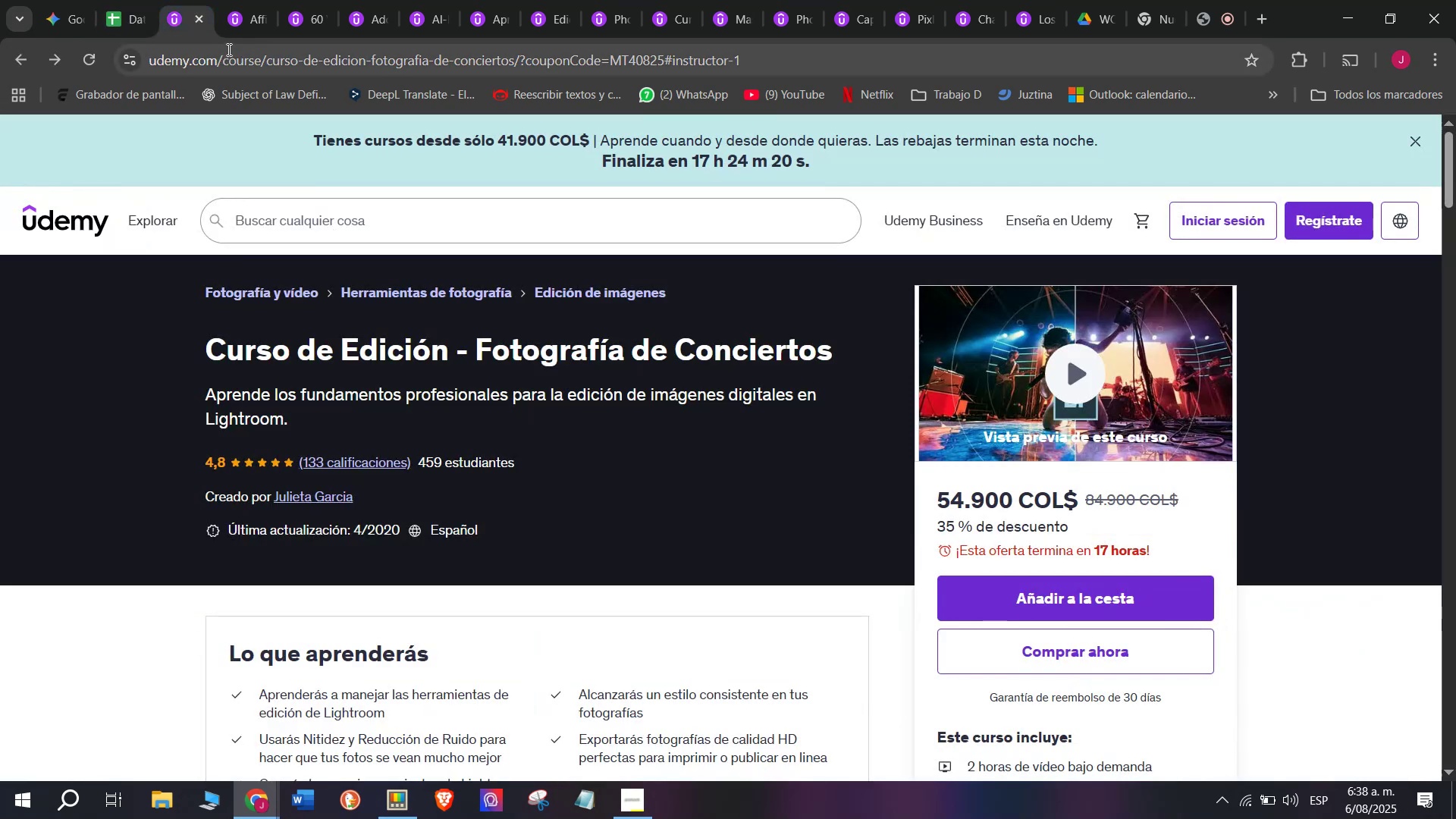 
double_click([228, 49])
 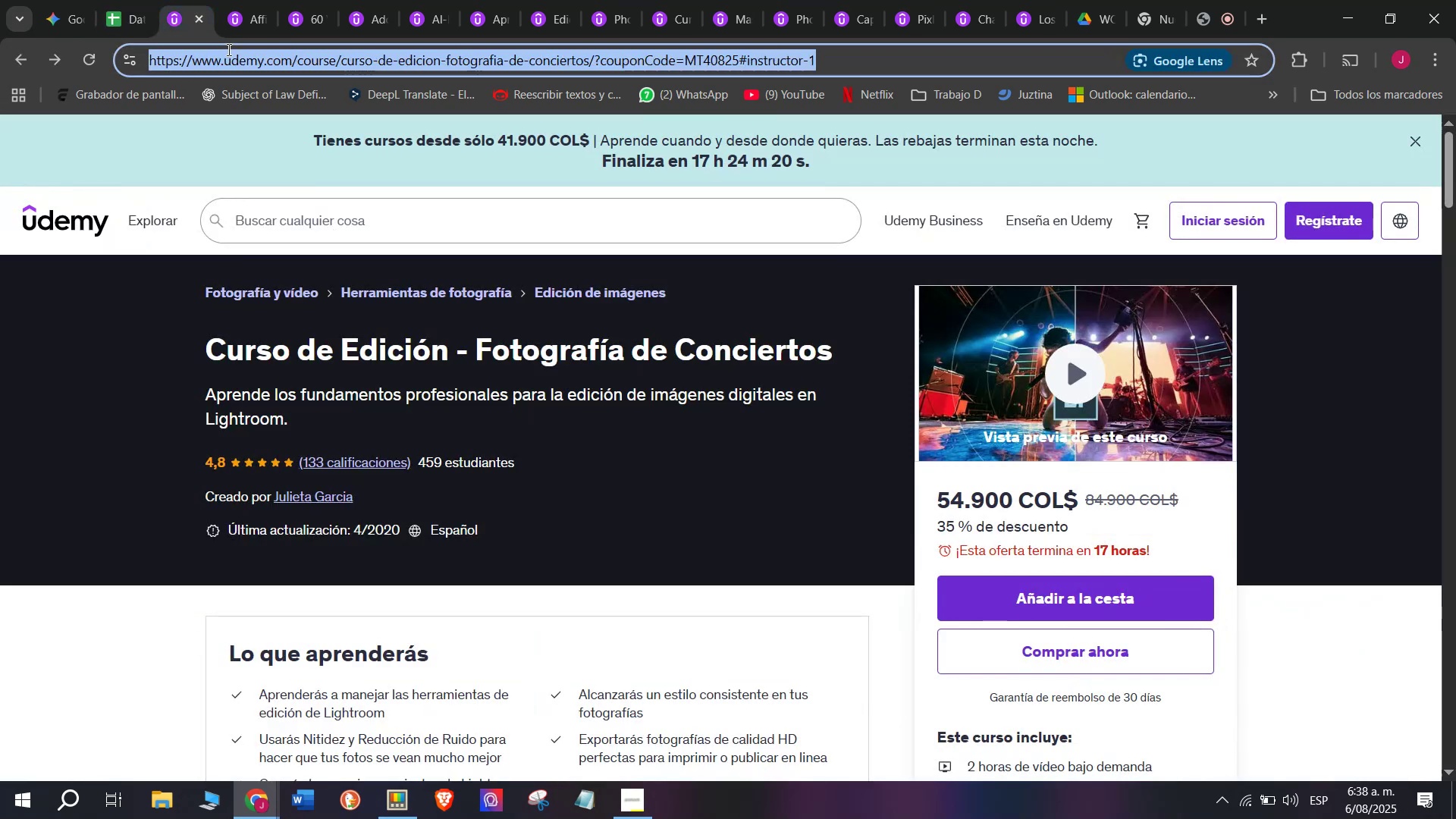 
triple_click([228, 49])
 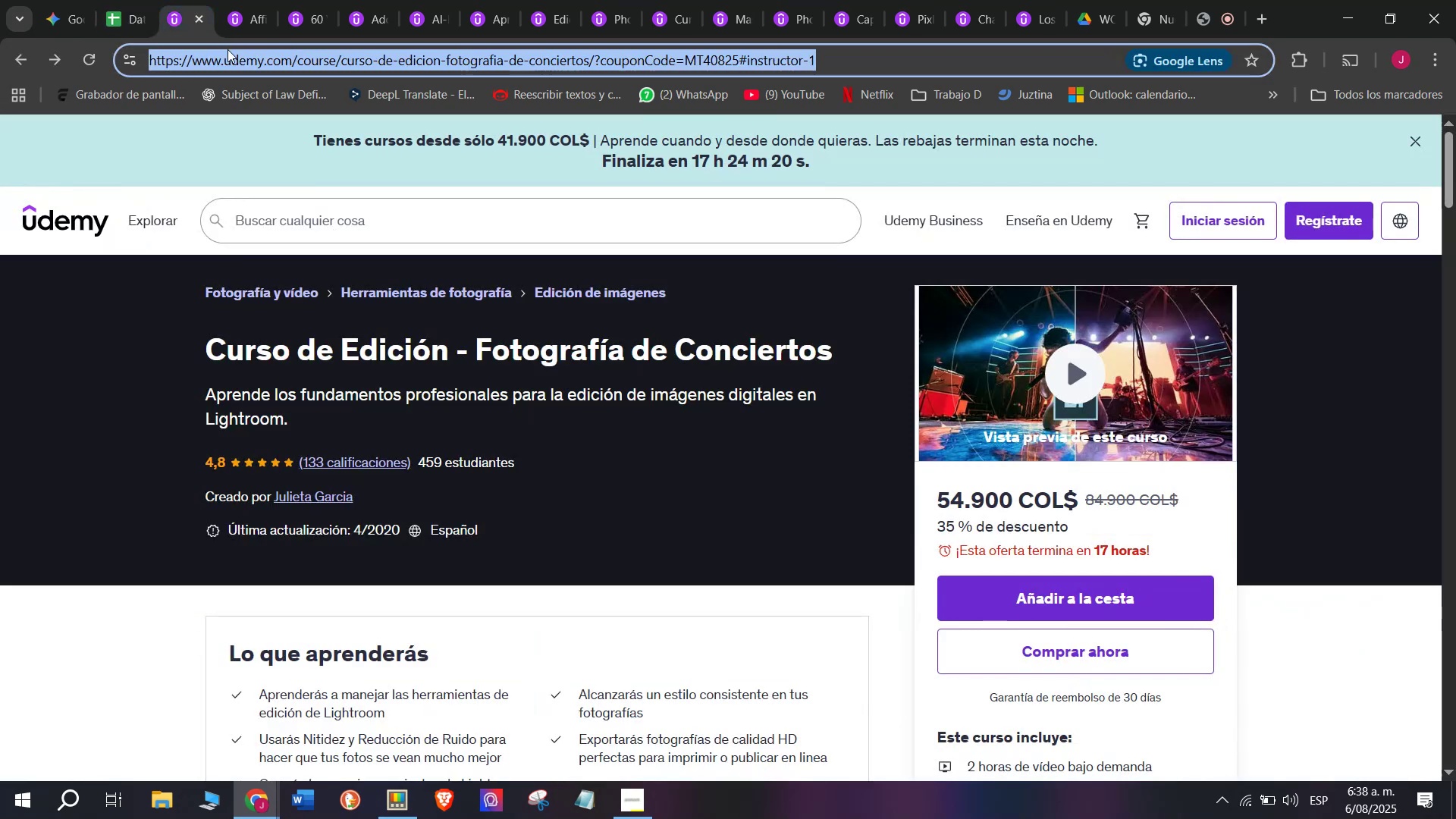 
key(Break)
 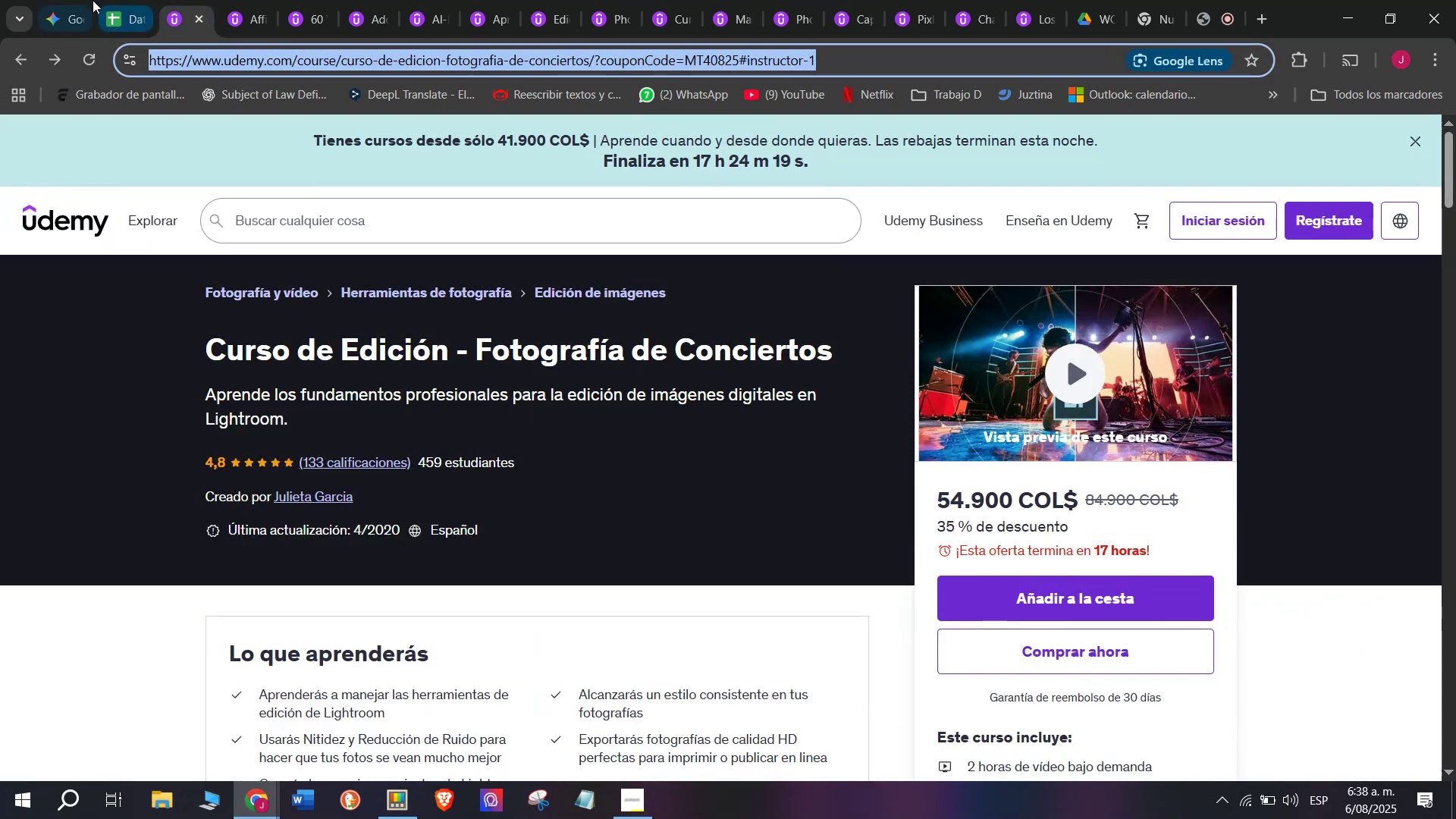 
key(Control+ControlLeft)
 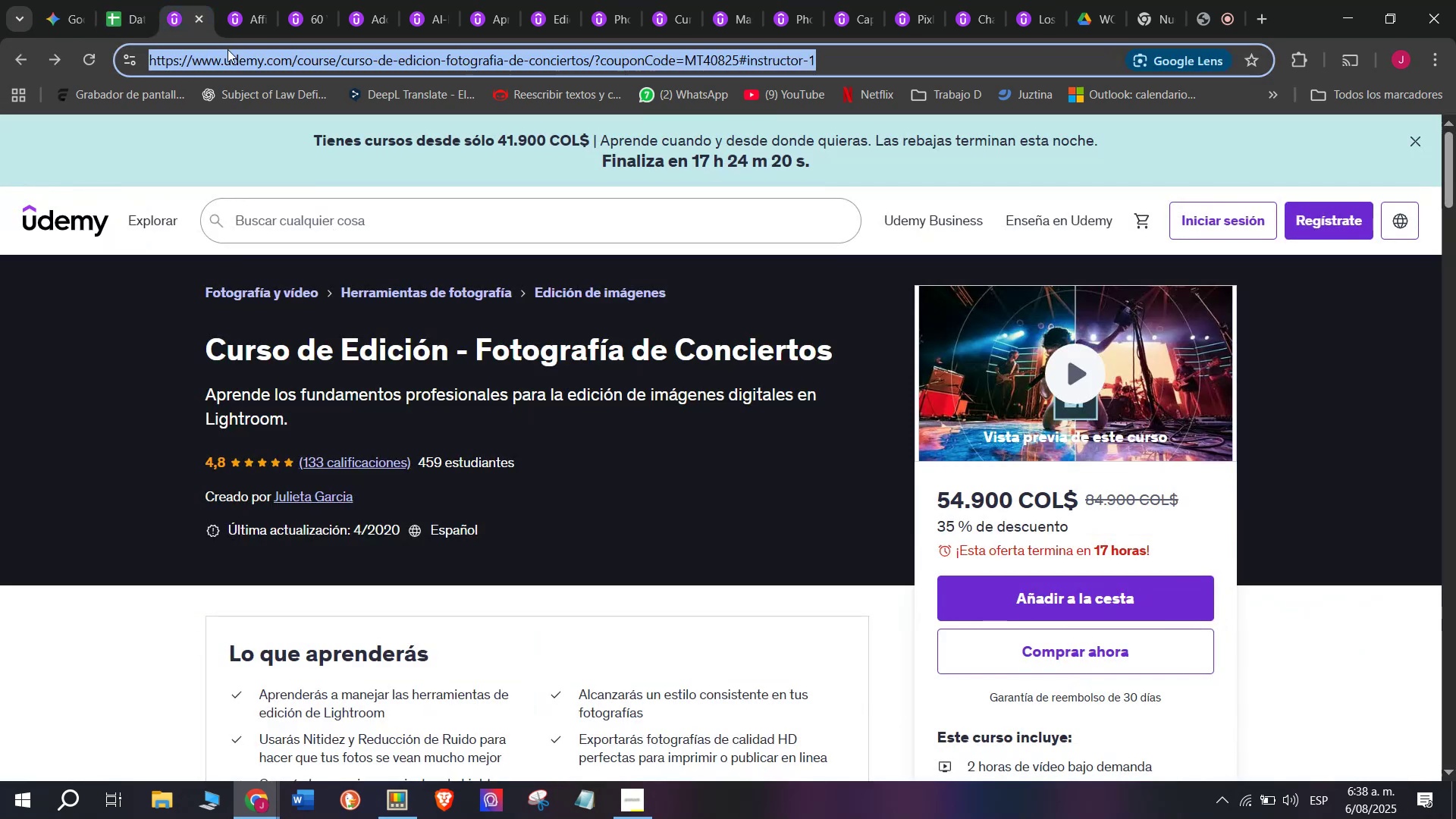 
key(Control+C)
 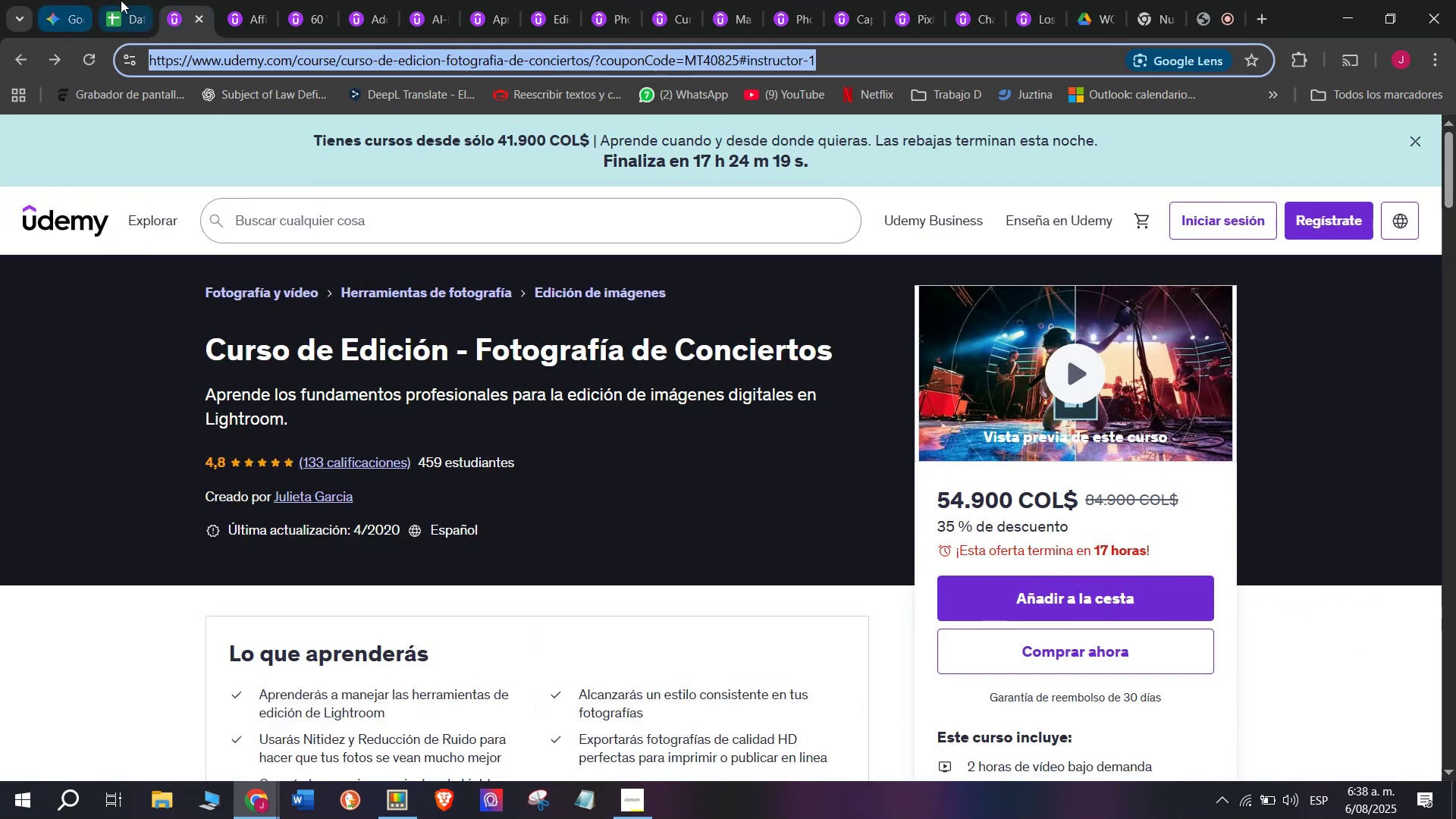 
left_click([124, 0])
 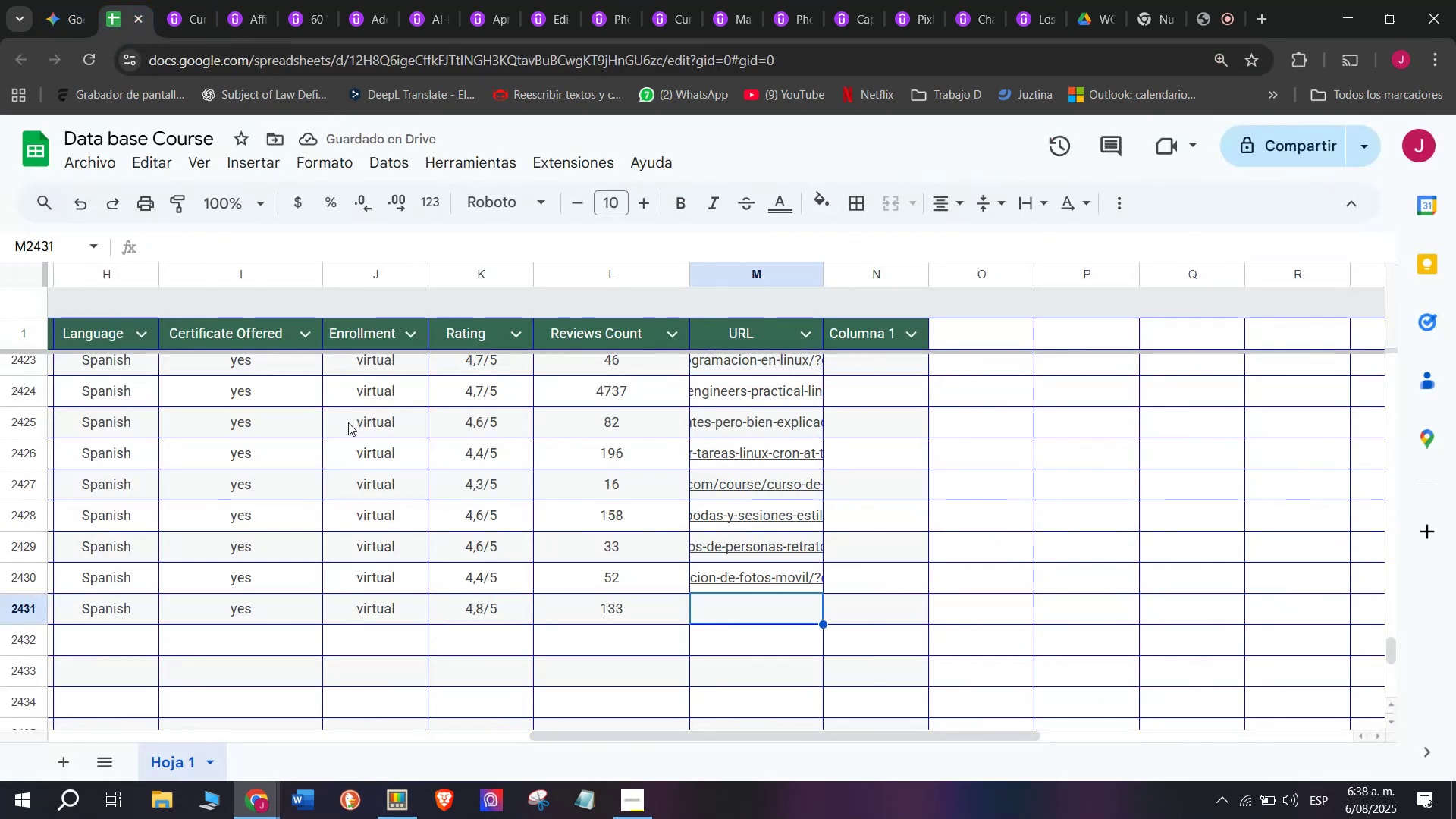 
key(Control+ControlLeft)
 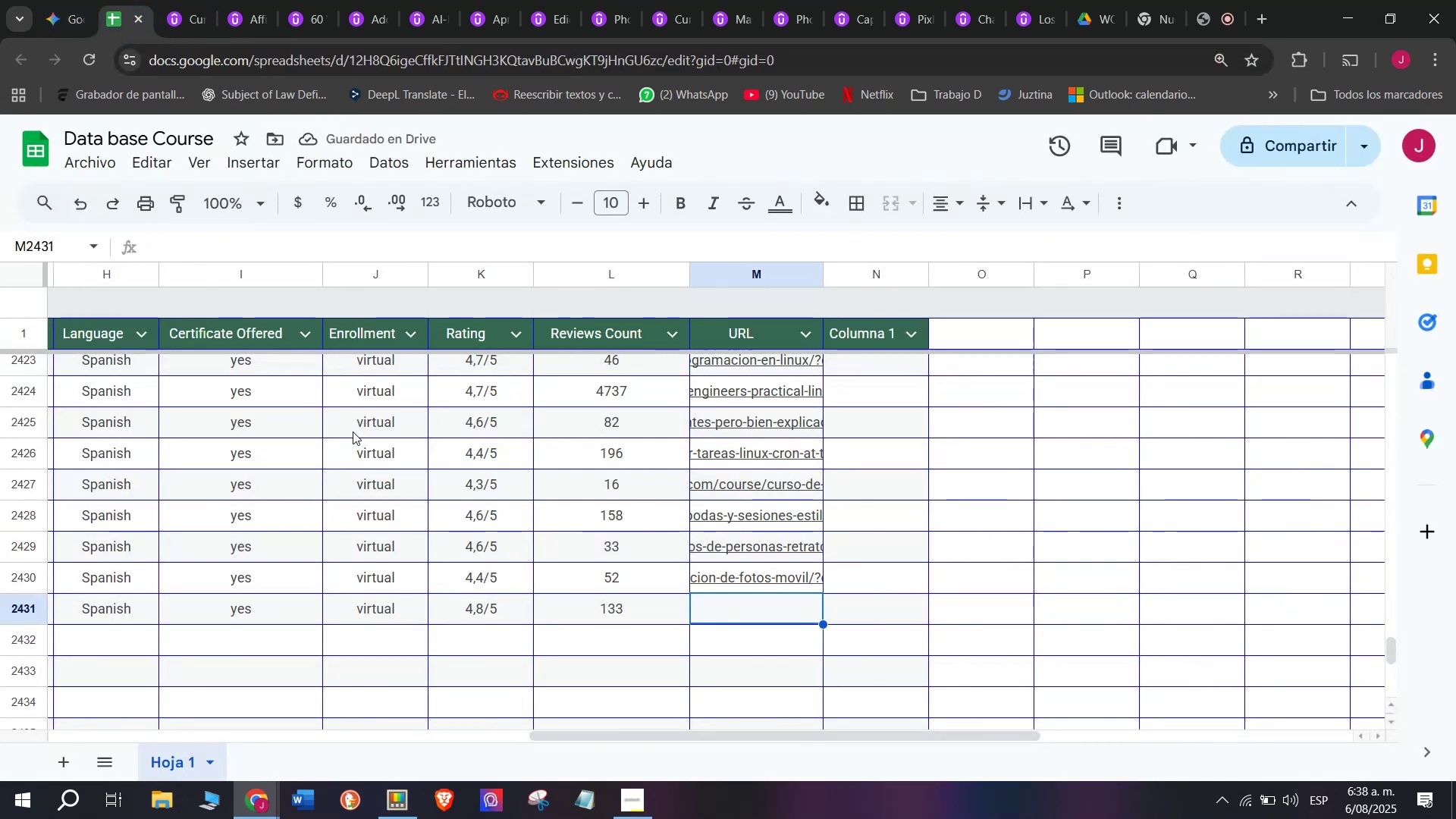 
key(Z)
 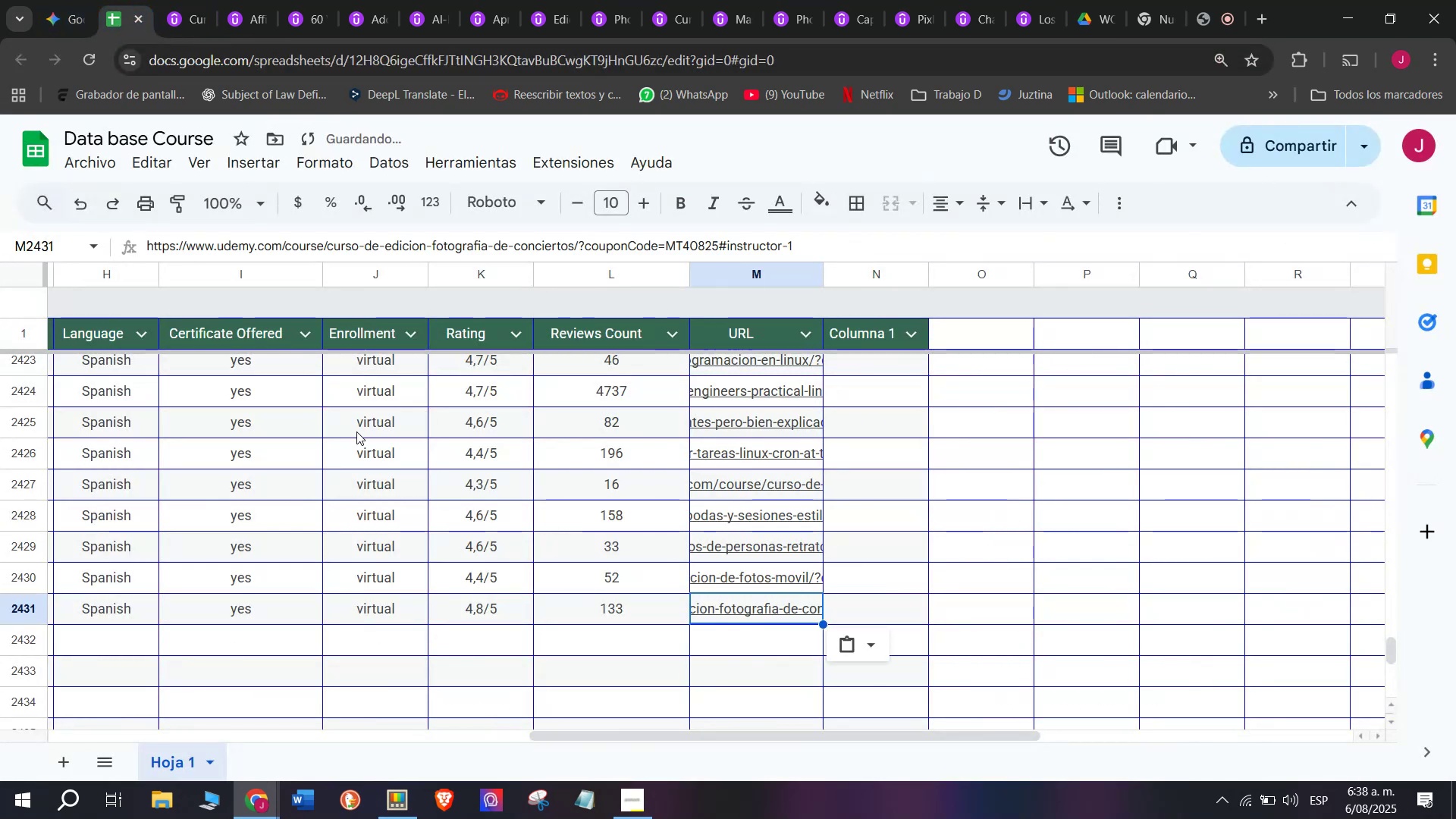 
key(Control+V)
 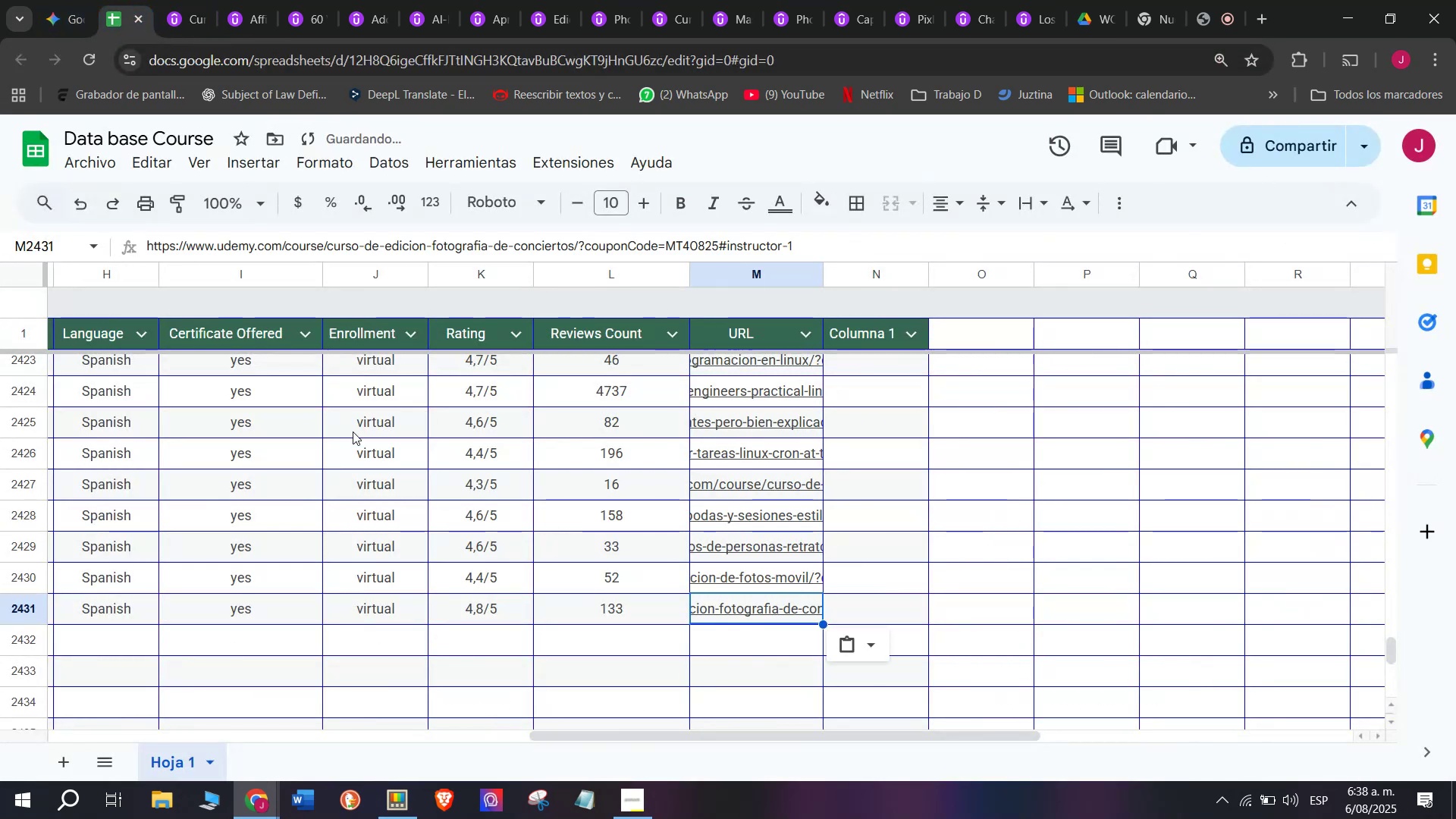 
scroll: coordinate [303, 551], scroll_direction: up, amount: 3.0
 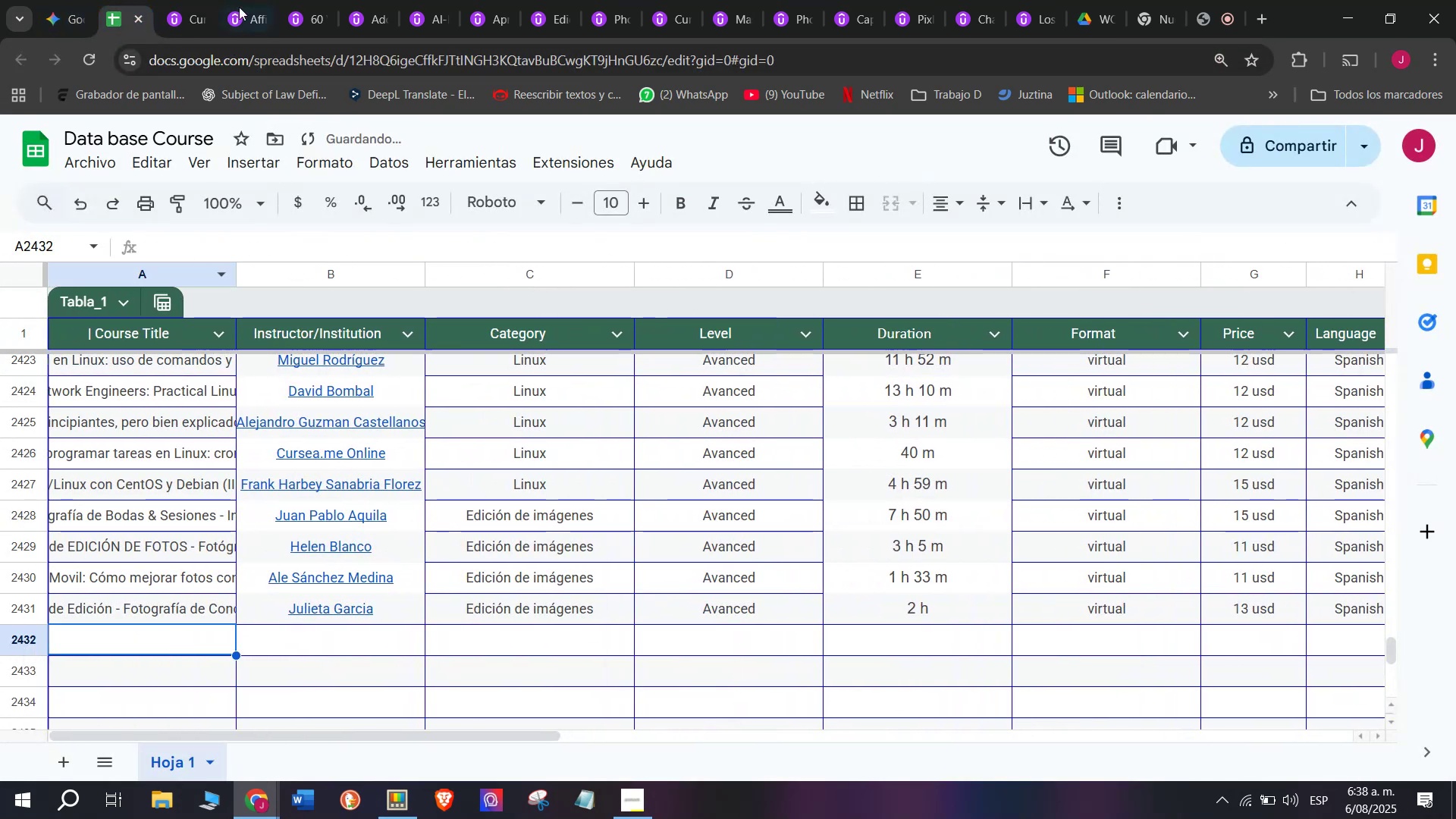 
left_click([202, 0])
 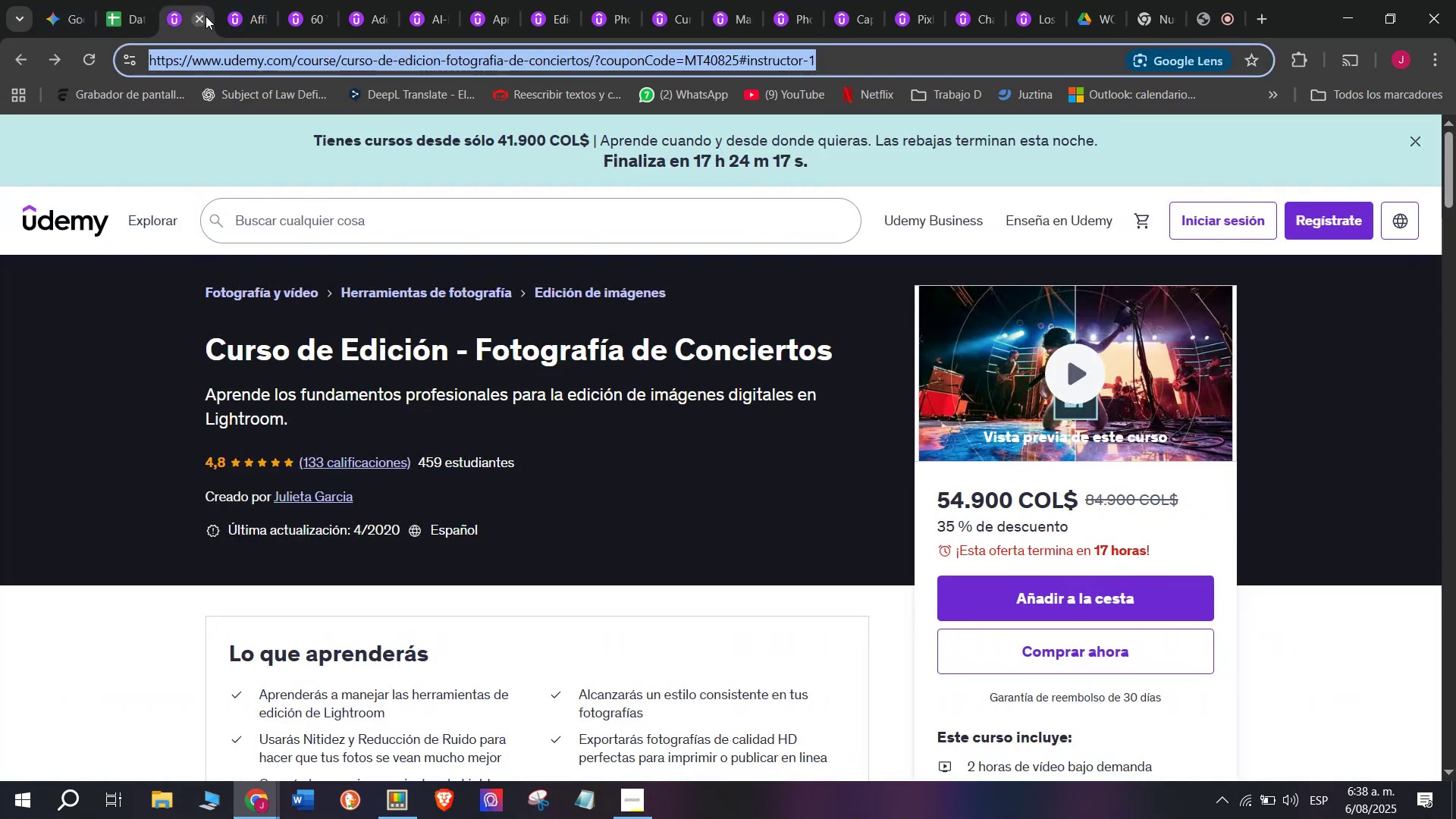 
left_click([206, 16])
 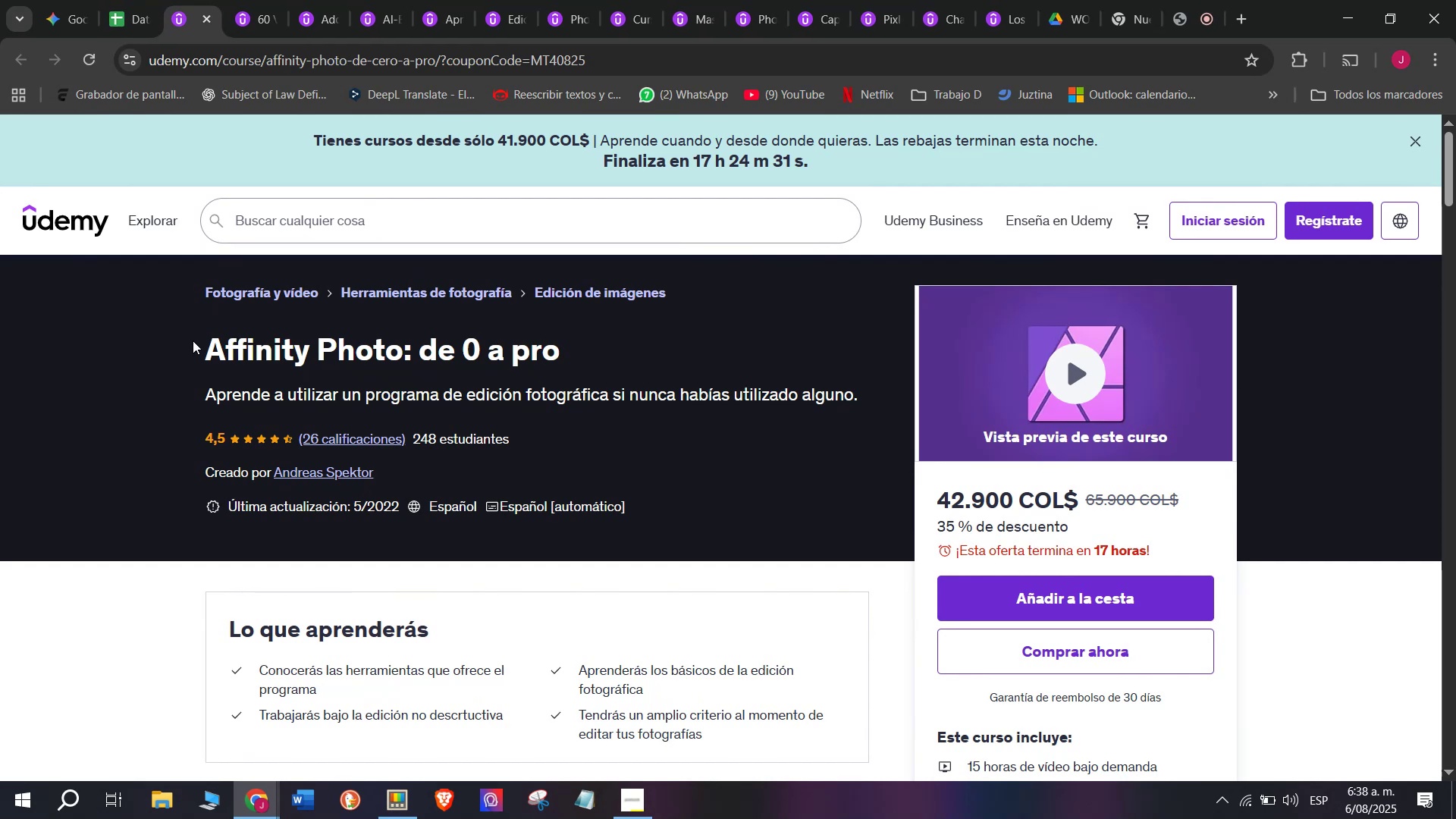 
left_click_drag(start_coordinate=[190, 360], to_coordinate=[604, 358])
 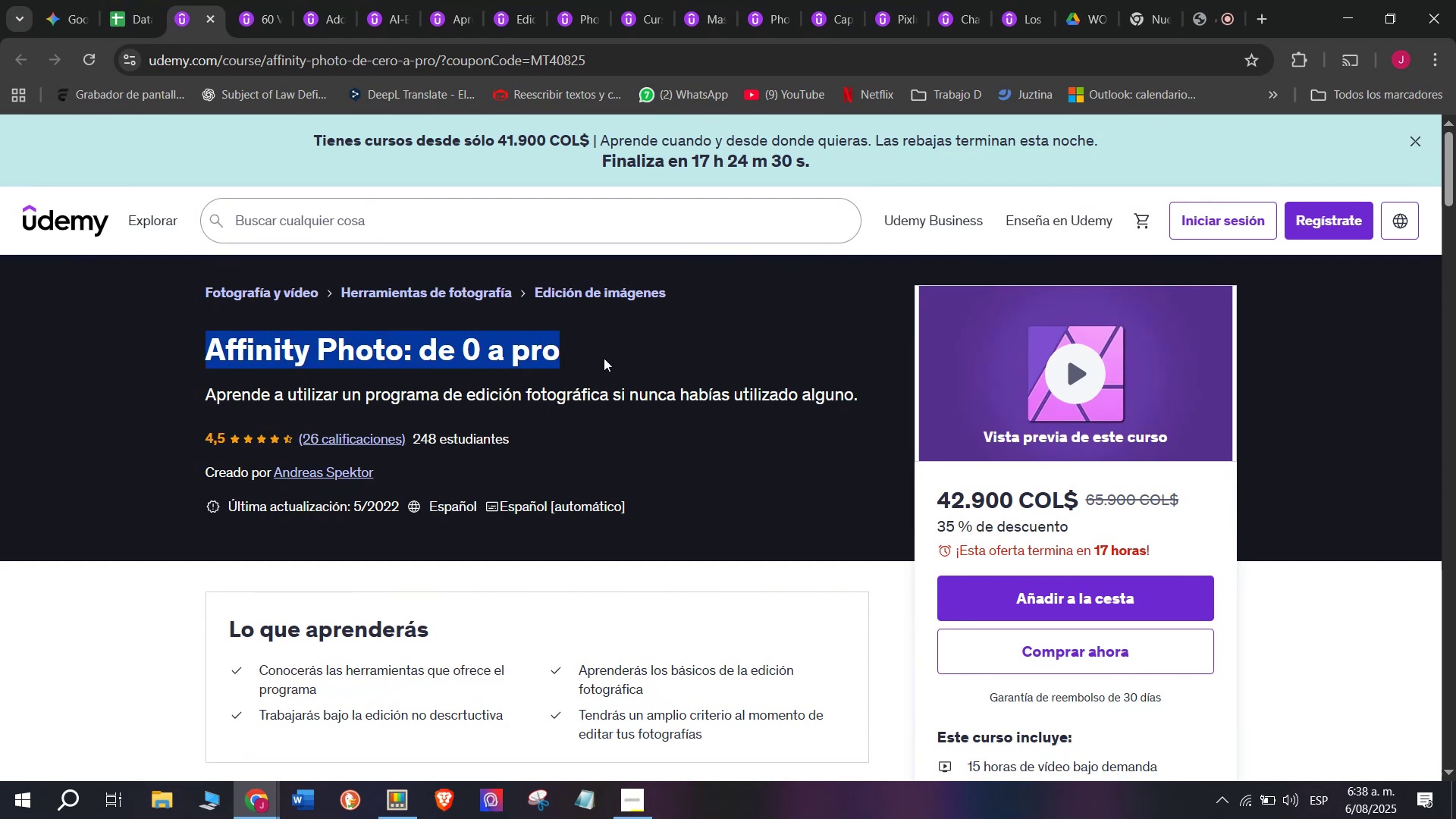 
key(Break)
 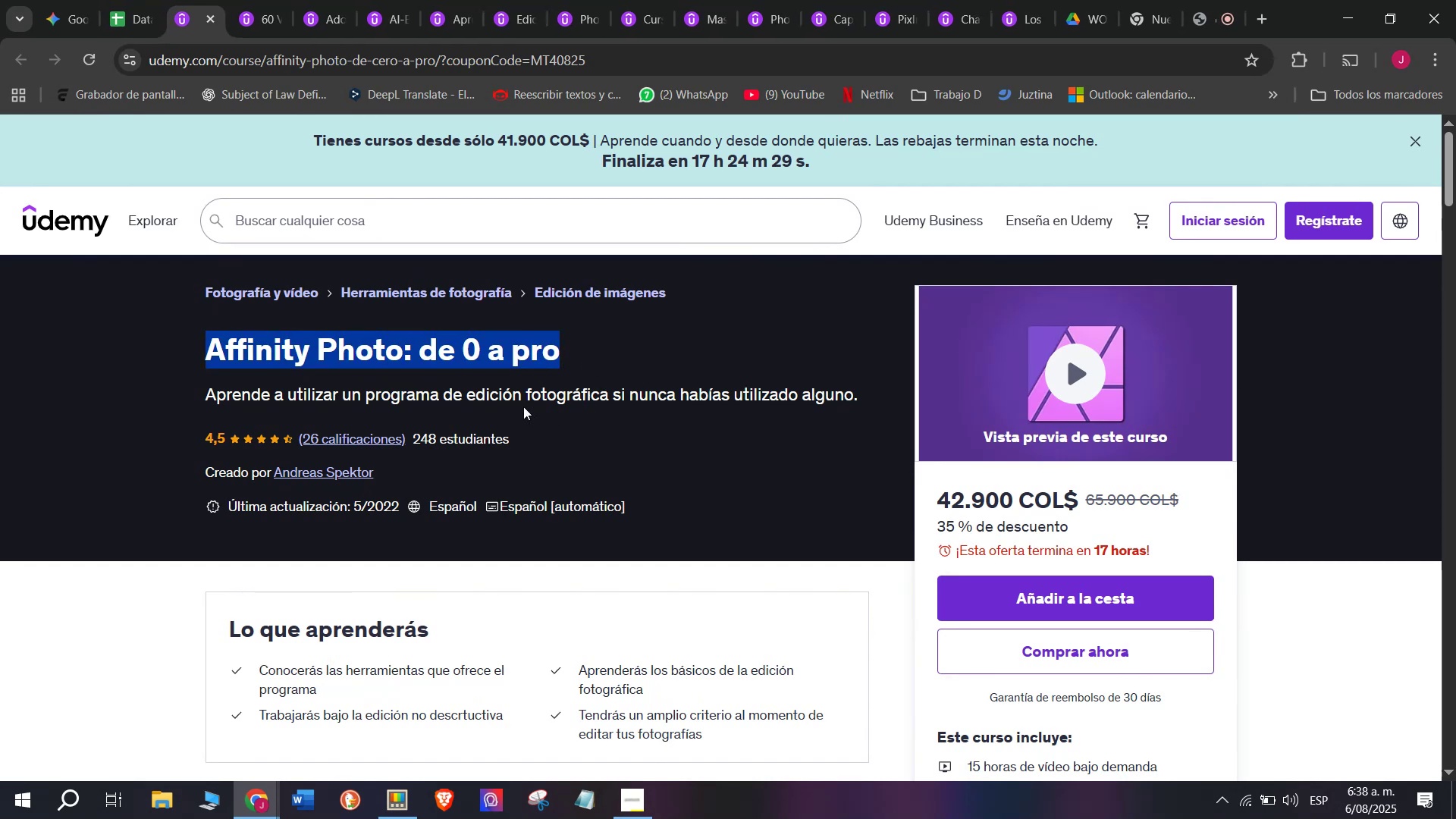 
key(Control+ControlLeft)
 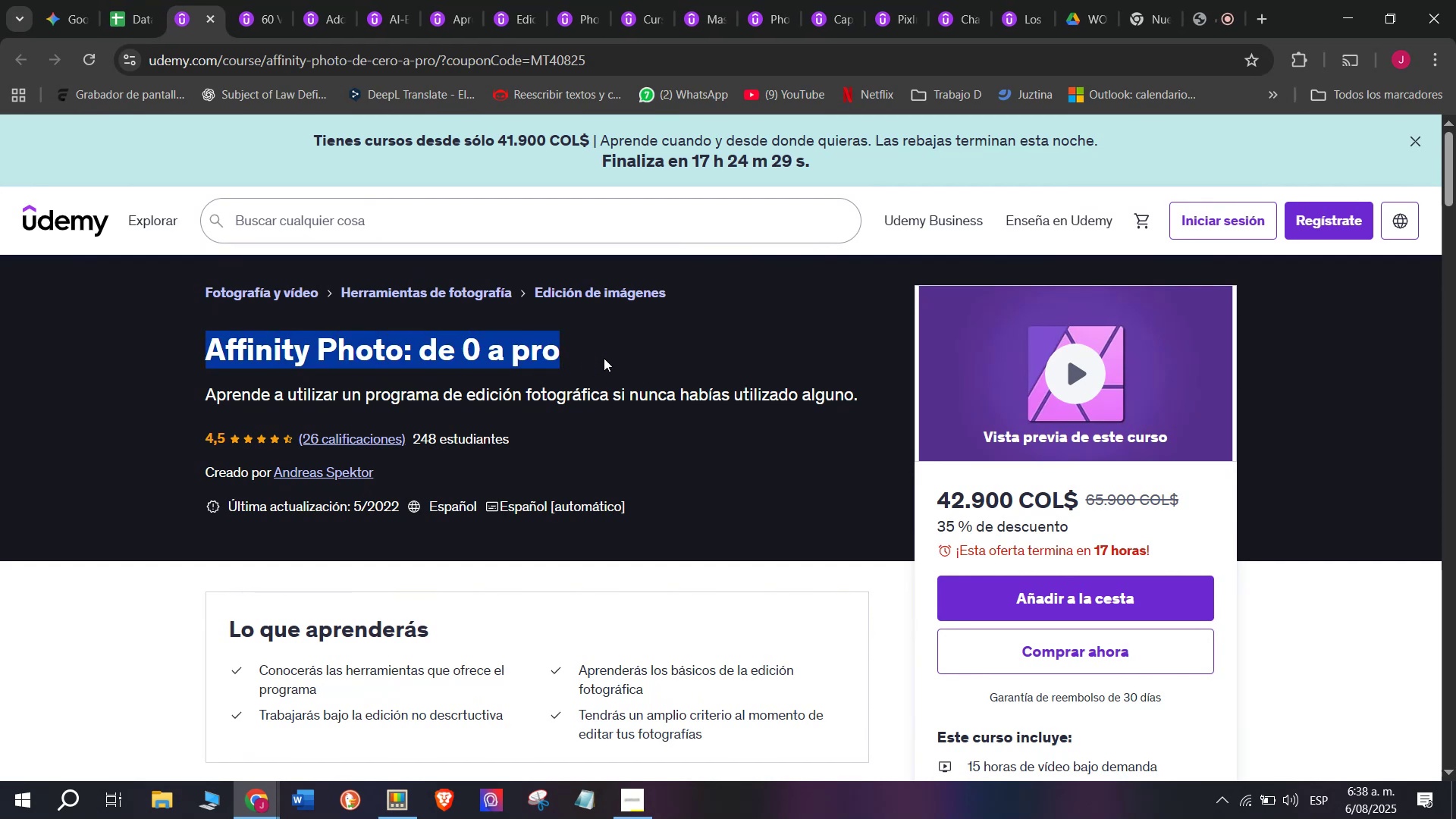 
key(Control+C)
 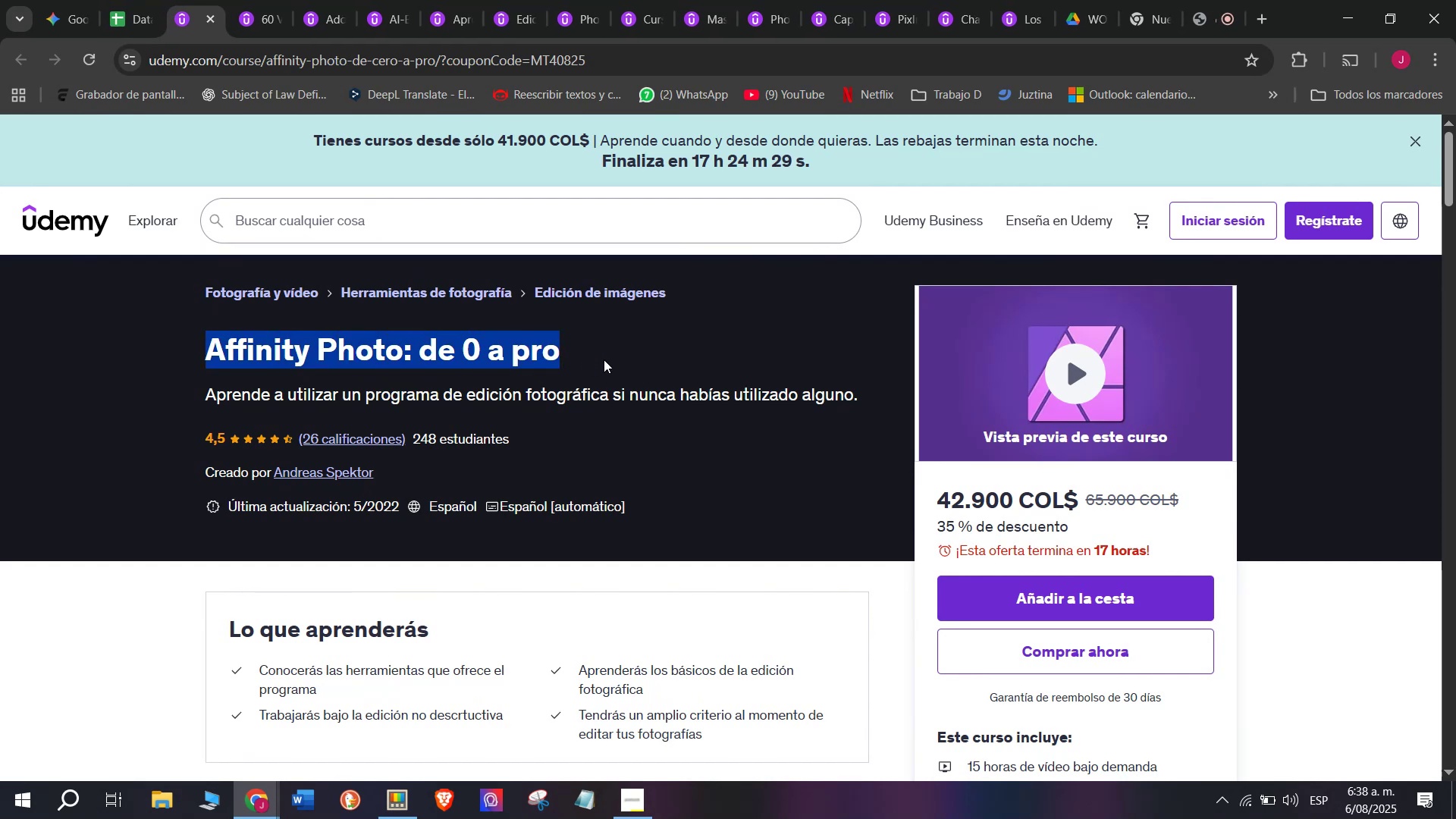 
key(Break)
 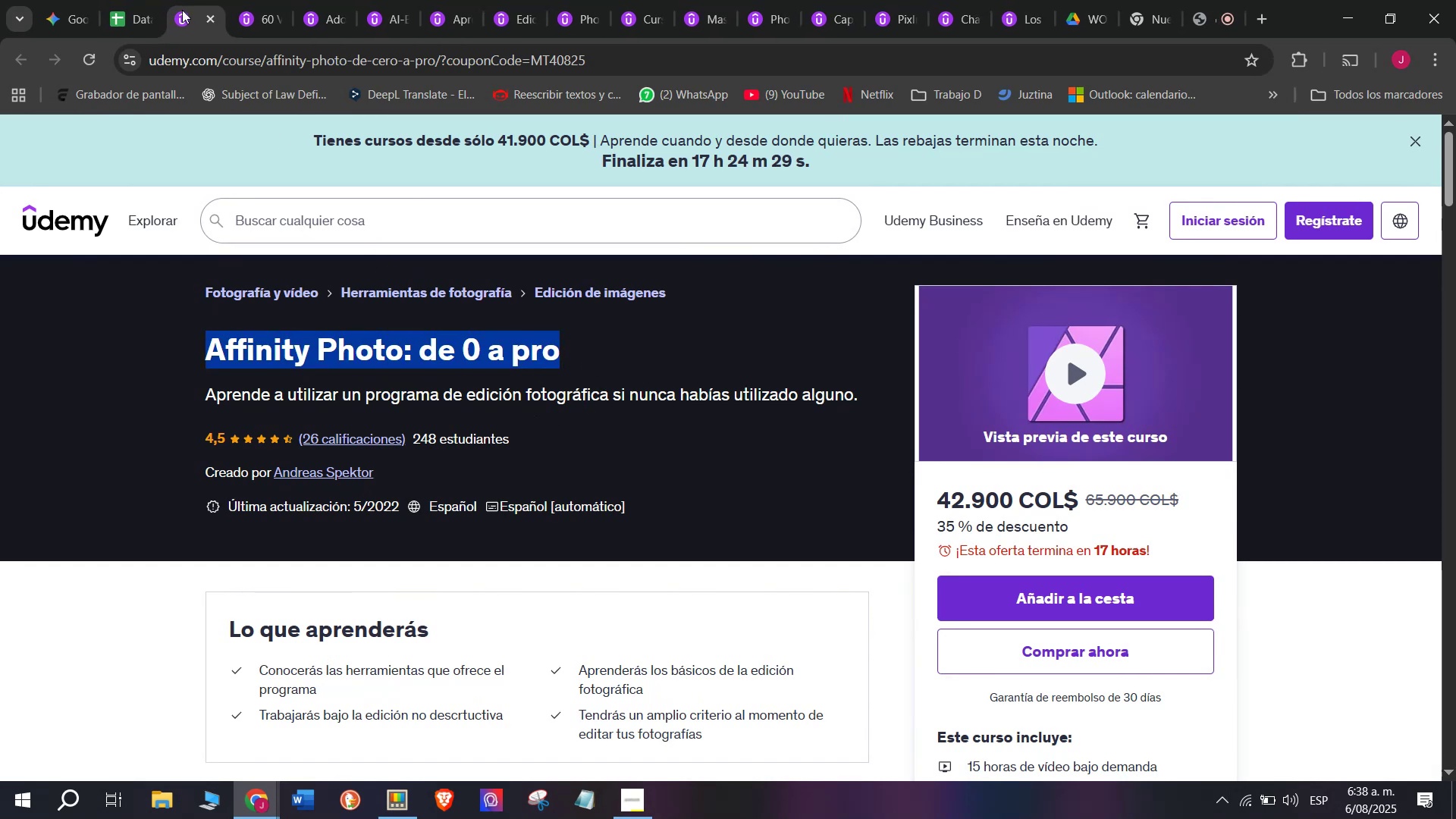 
key(Control+ControlLeft)
 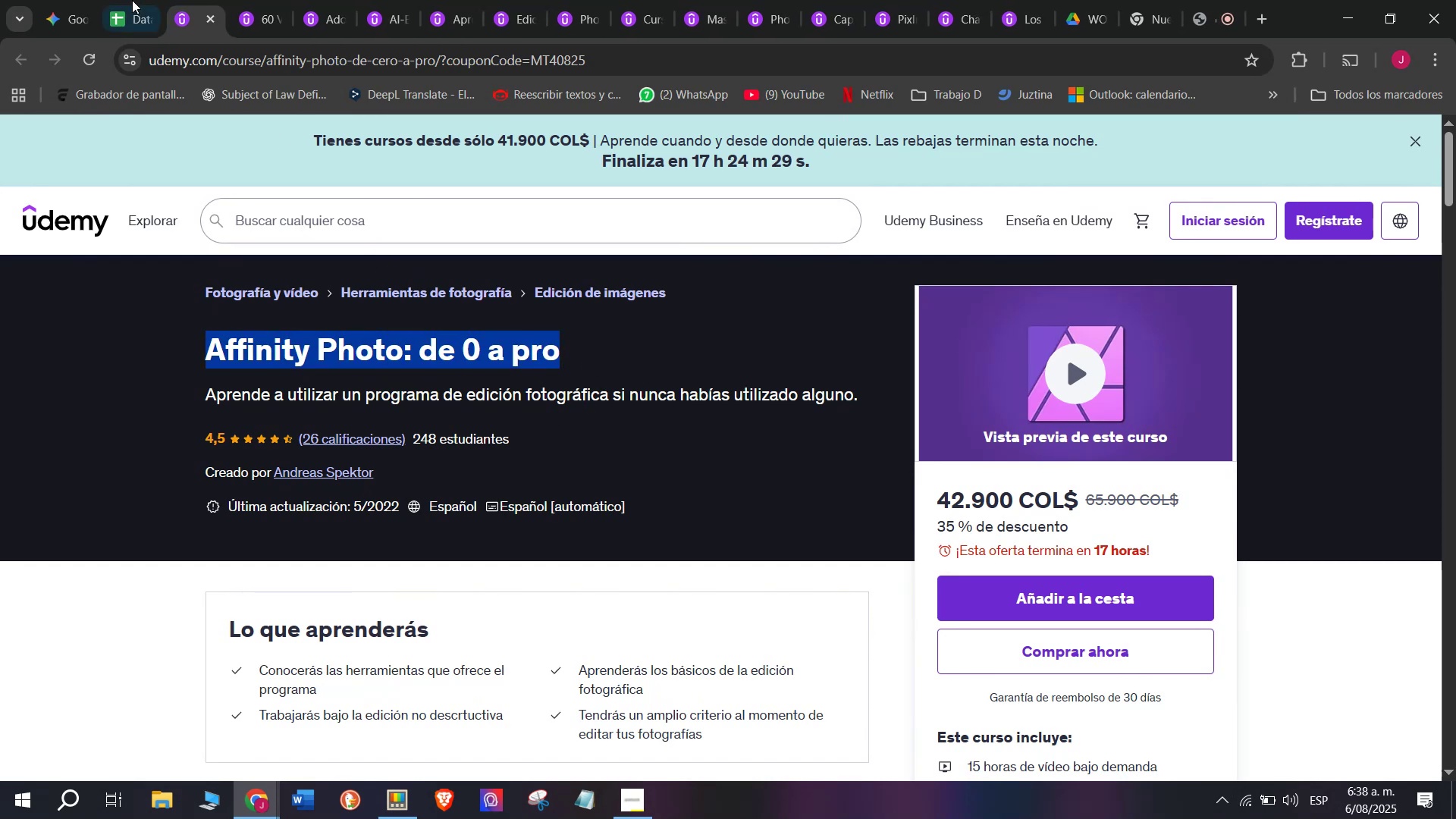 
key(Control+C)
 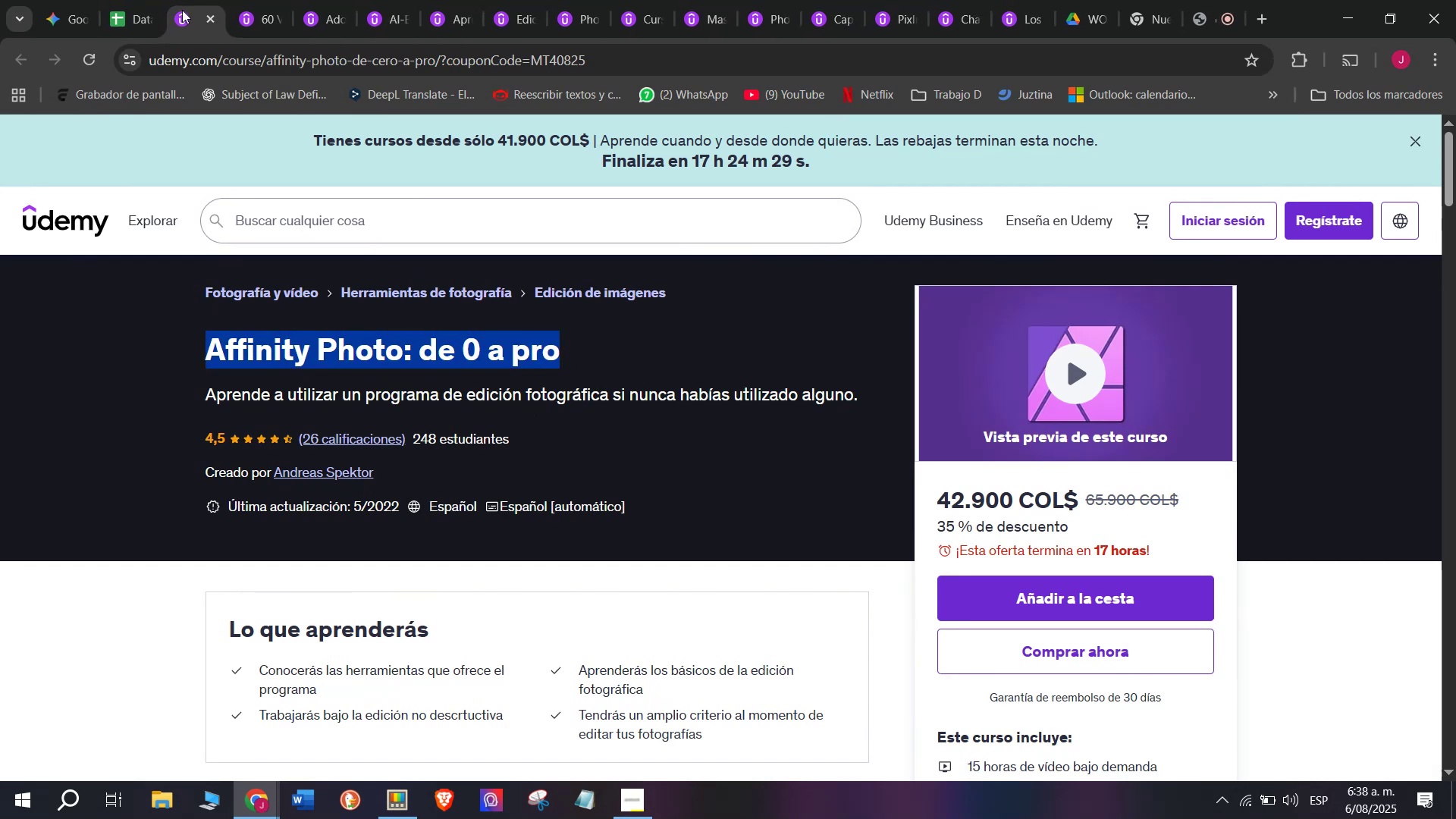 
left_click([109, 0])
 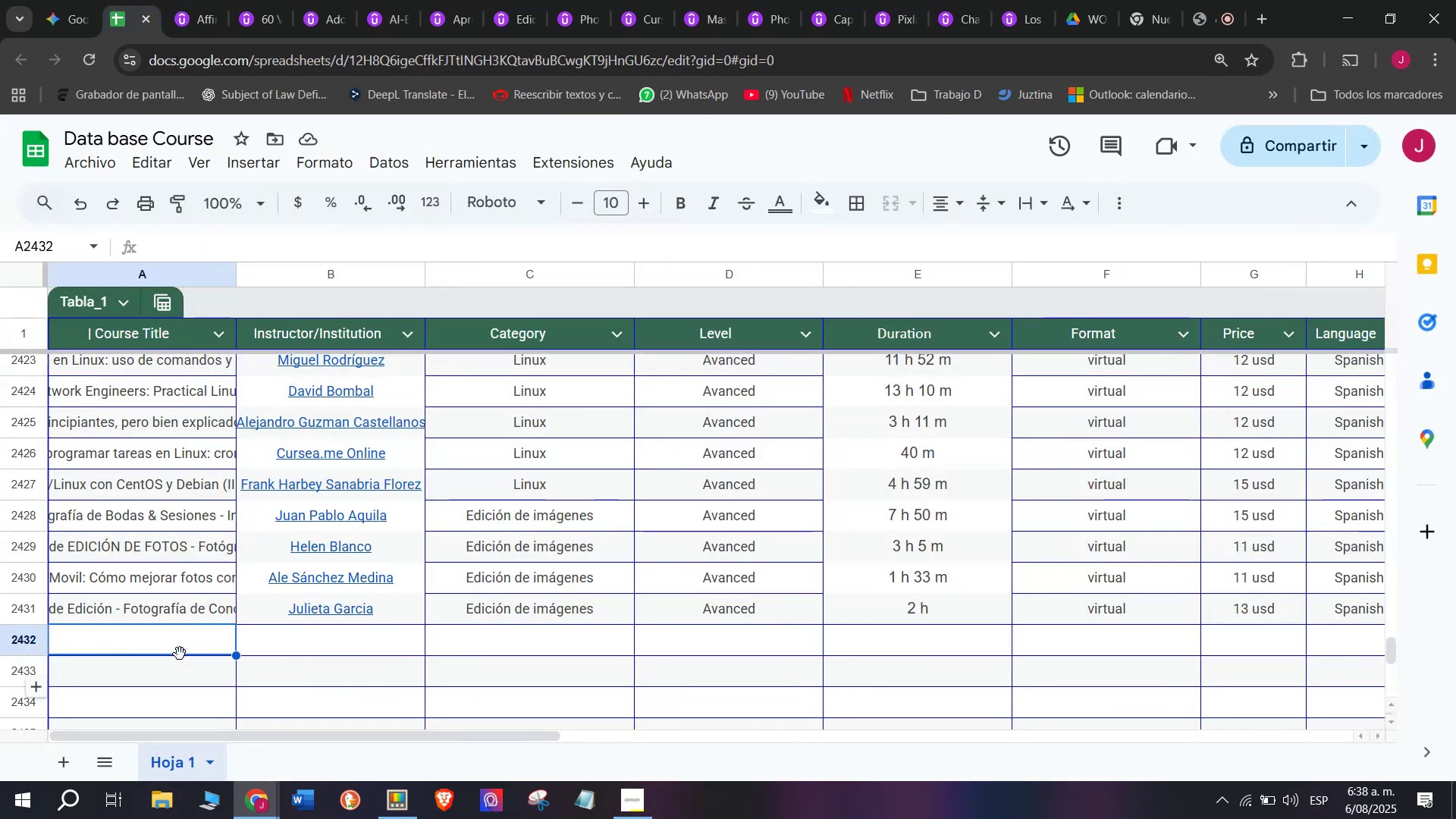 
double_click([184, 641])
 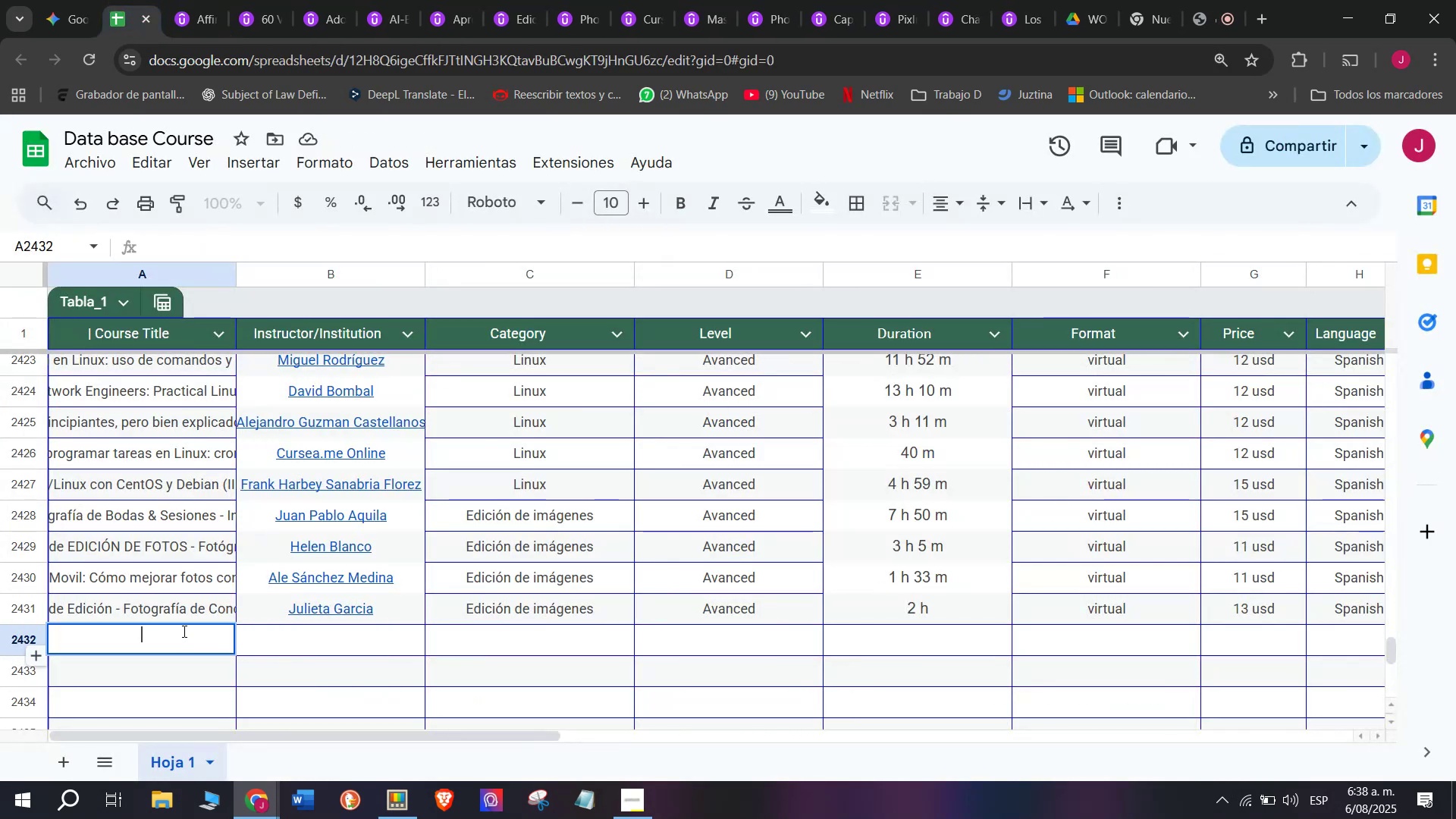 
key(Z)
 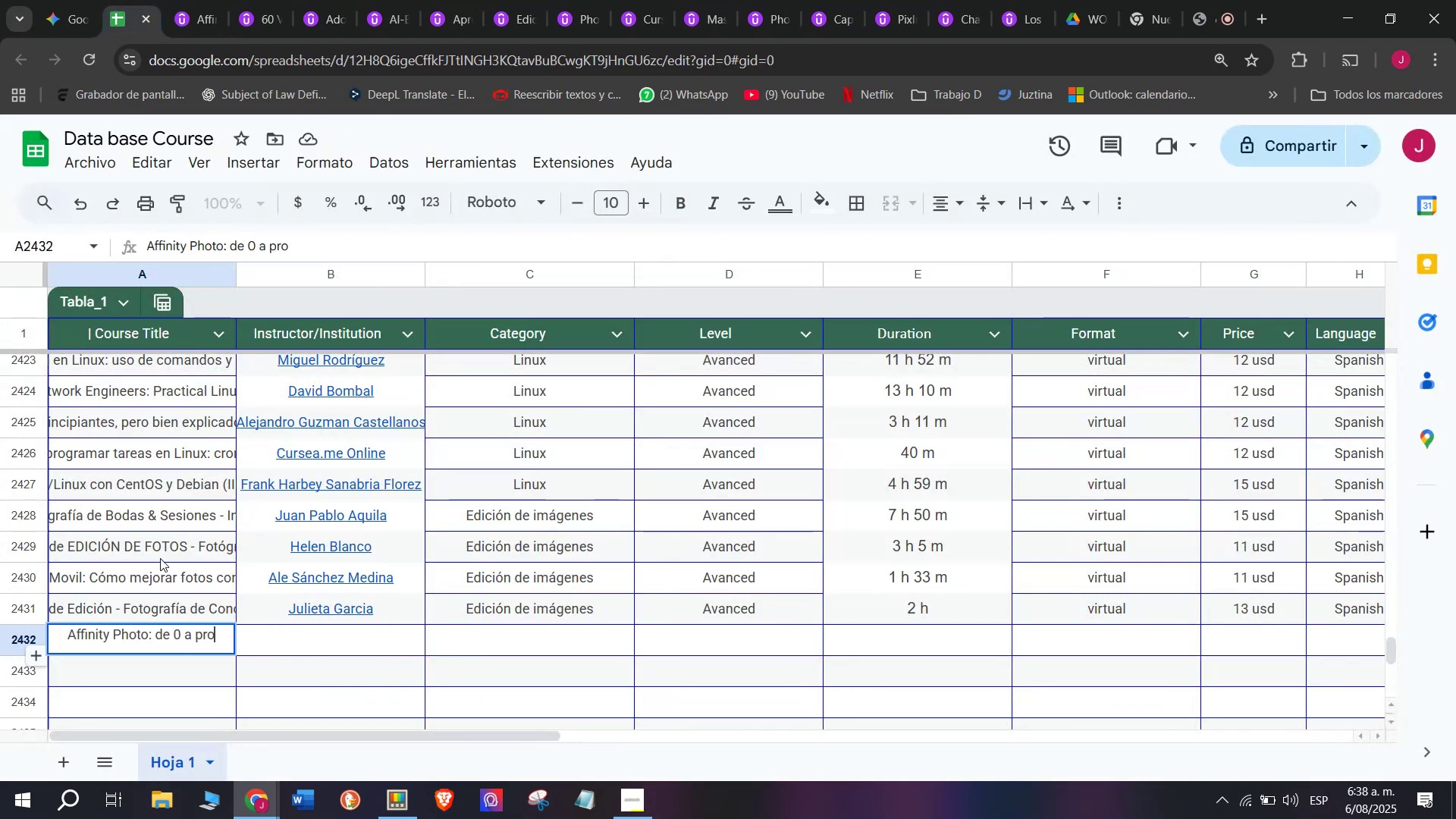 
key(Control+ControlLeft)
 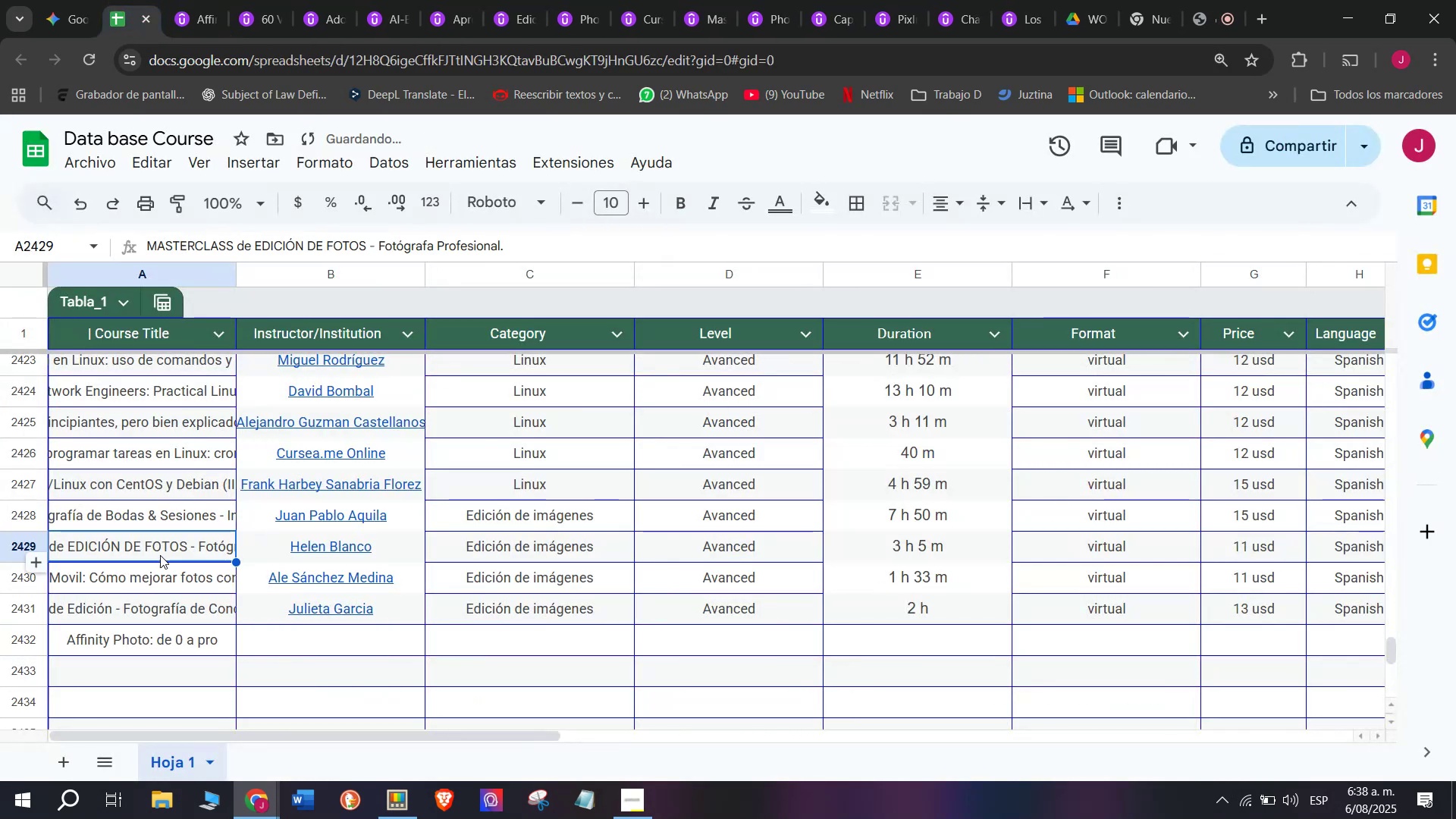 
key(Control+V)
 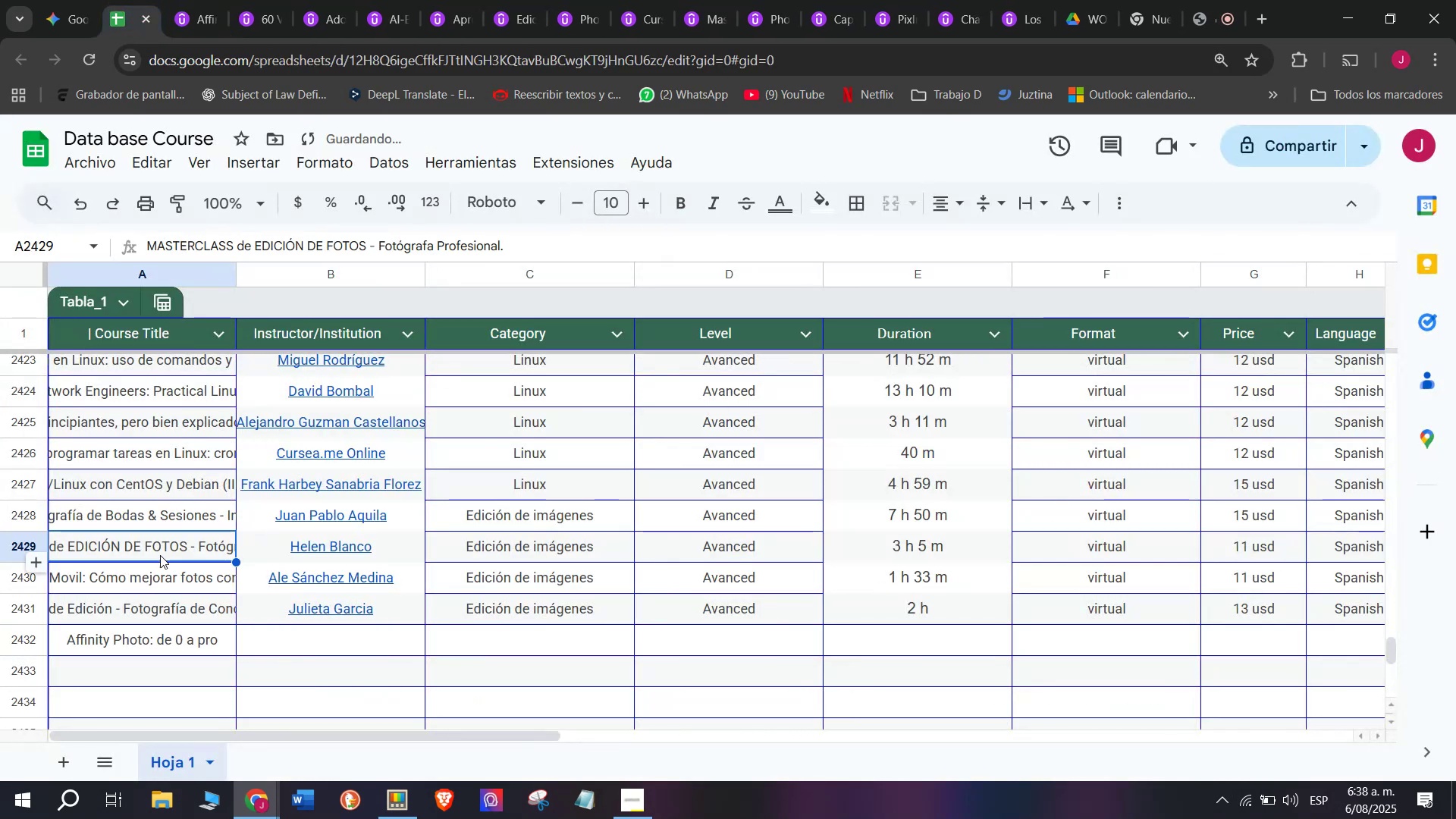 
left_click([160, 555])
 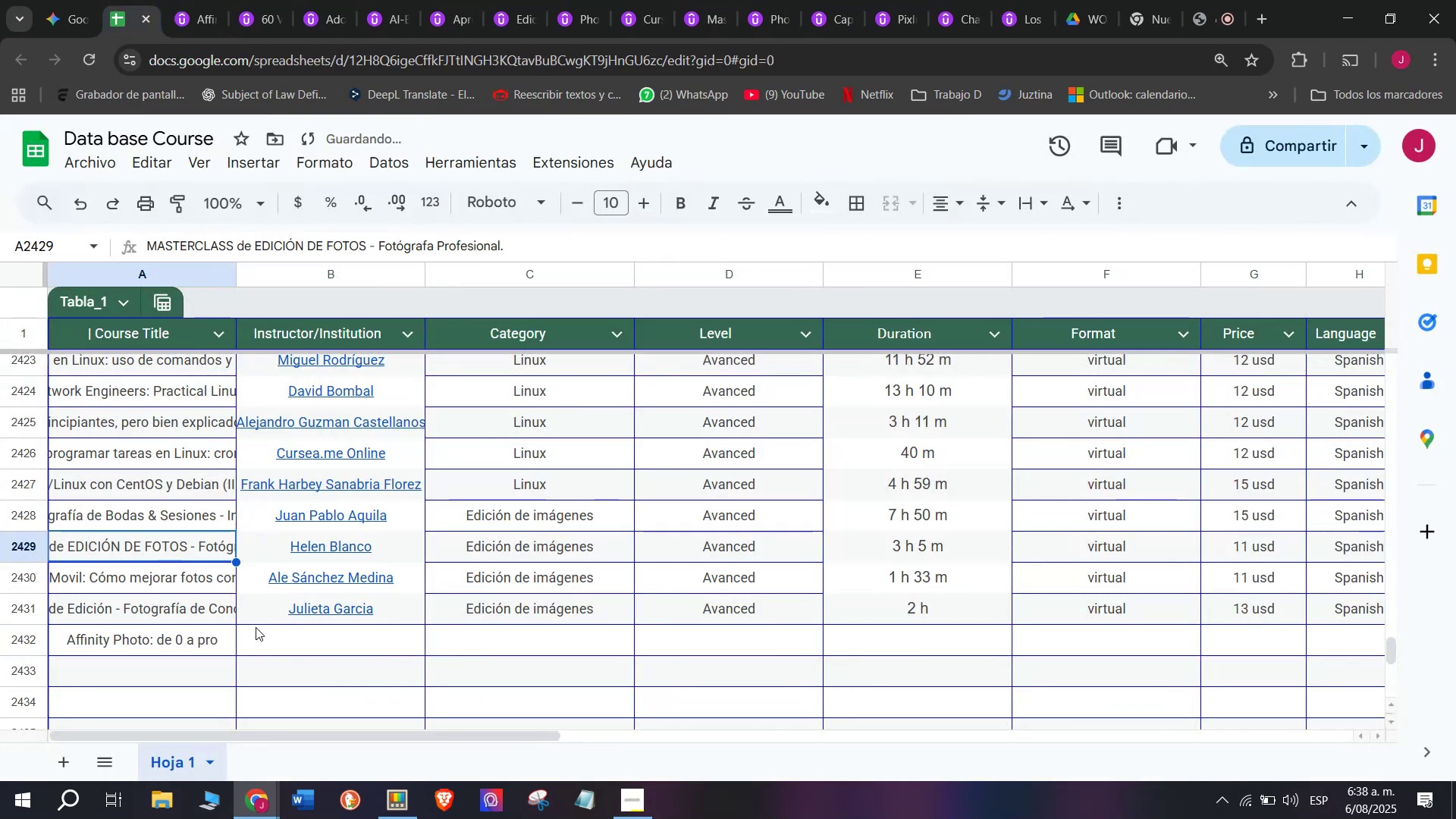 
left_click([259, 627])
 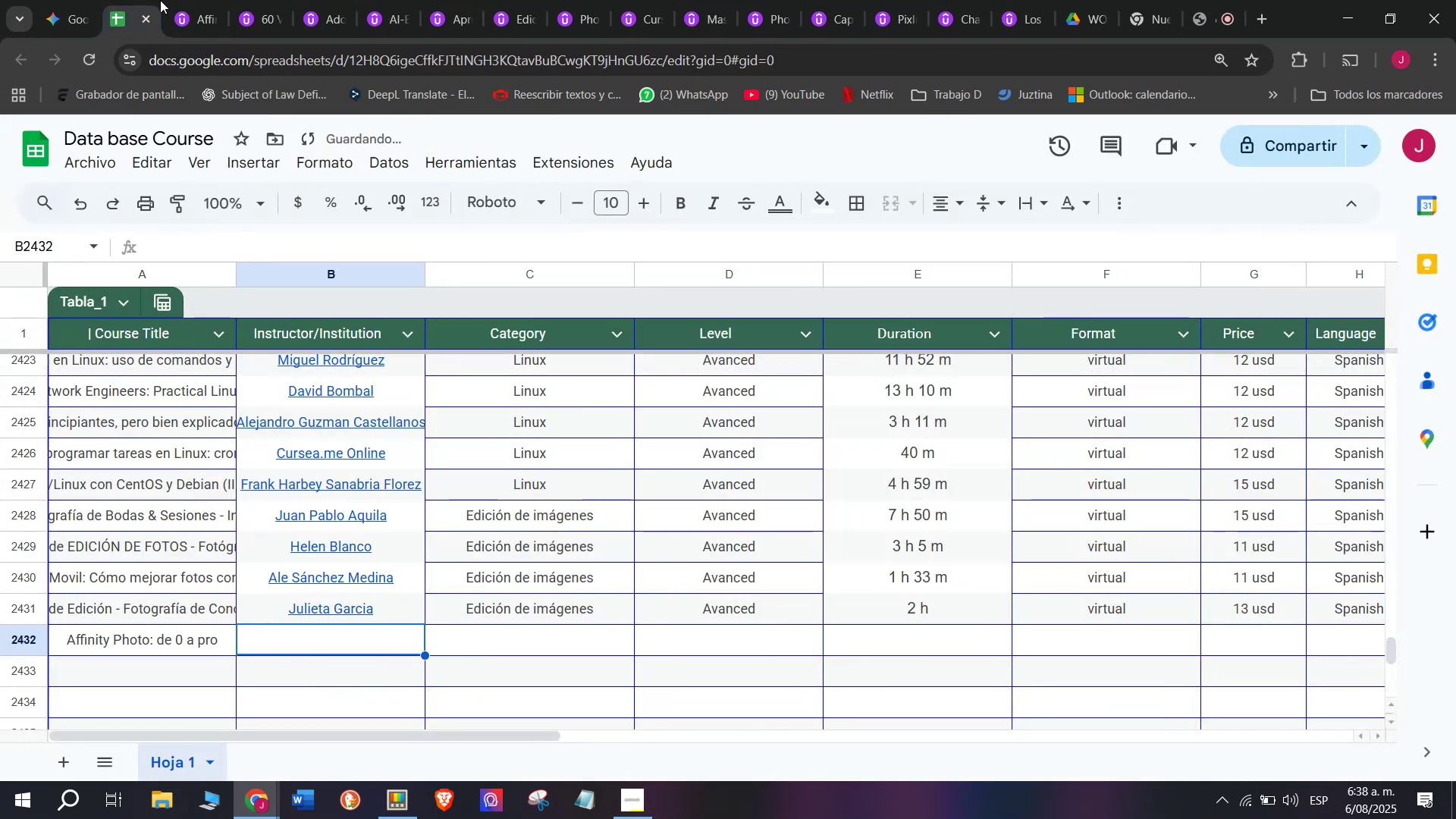 
left_click([182, 0])
 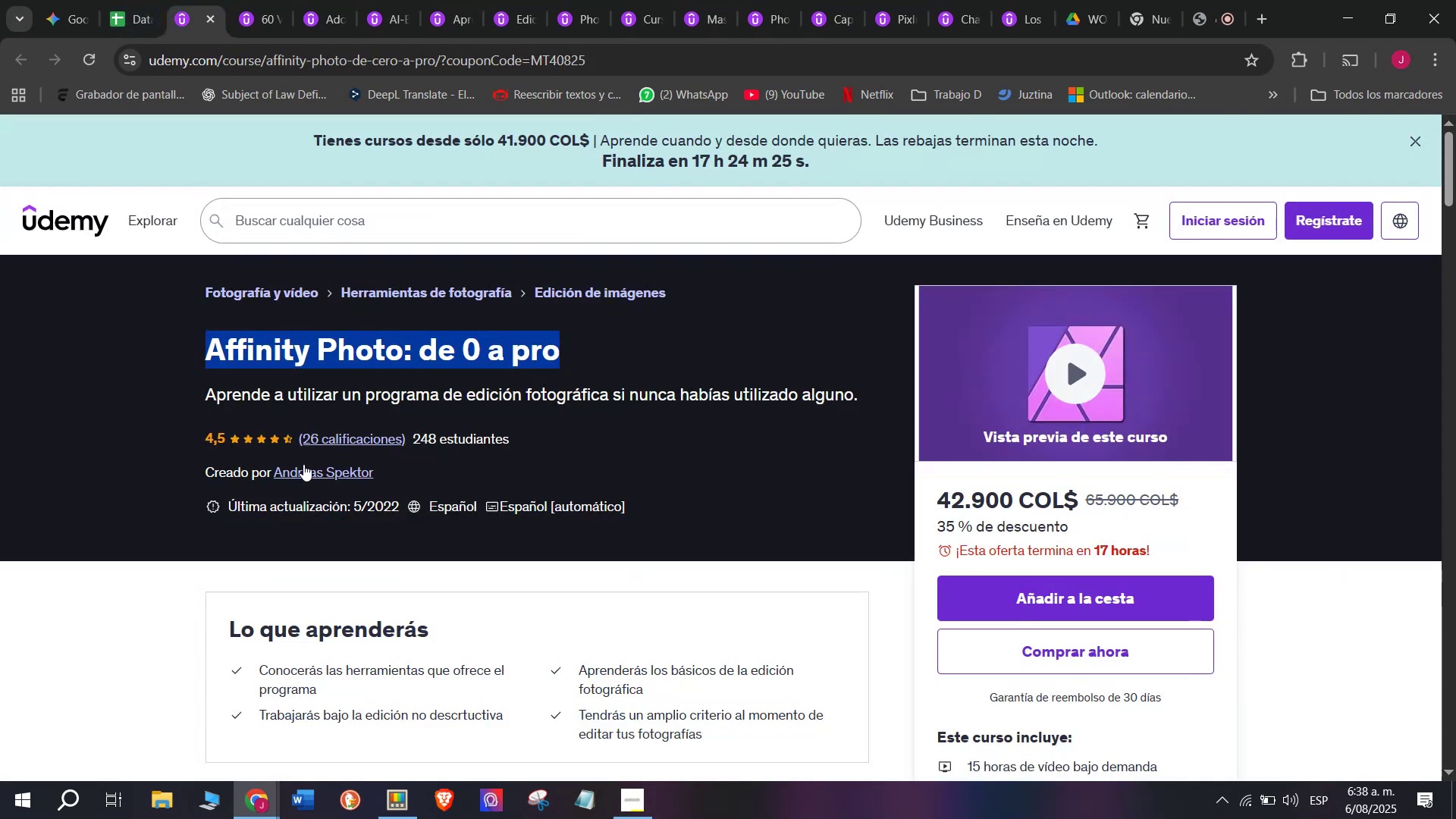 
left_click([303, 463])
 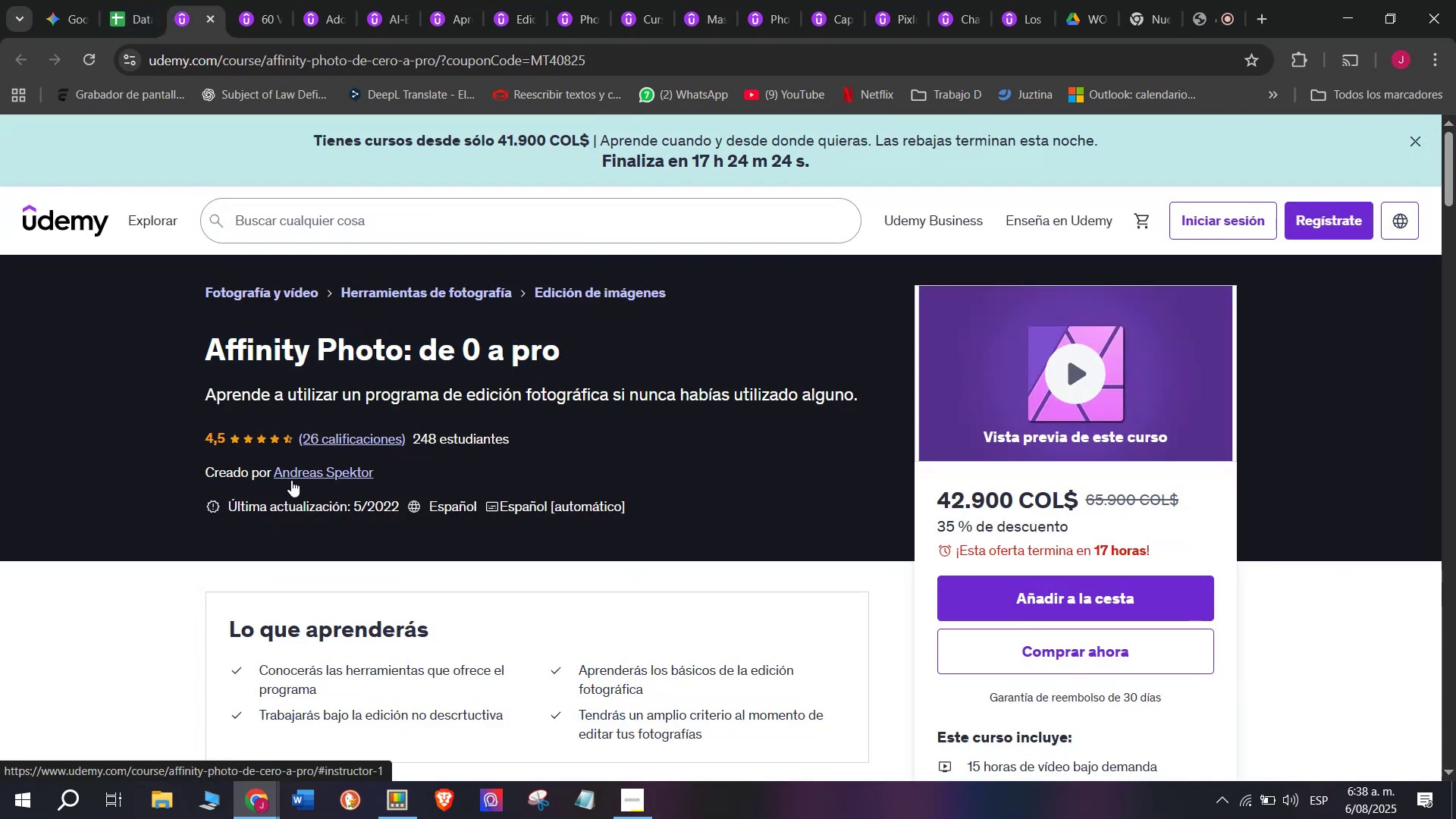 
left_click([292, 480])
 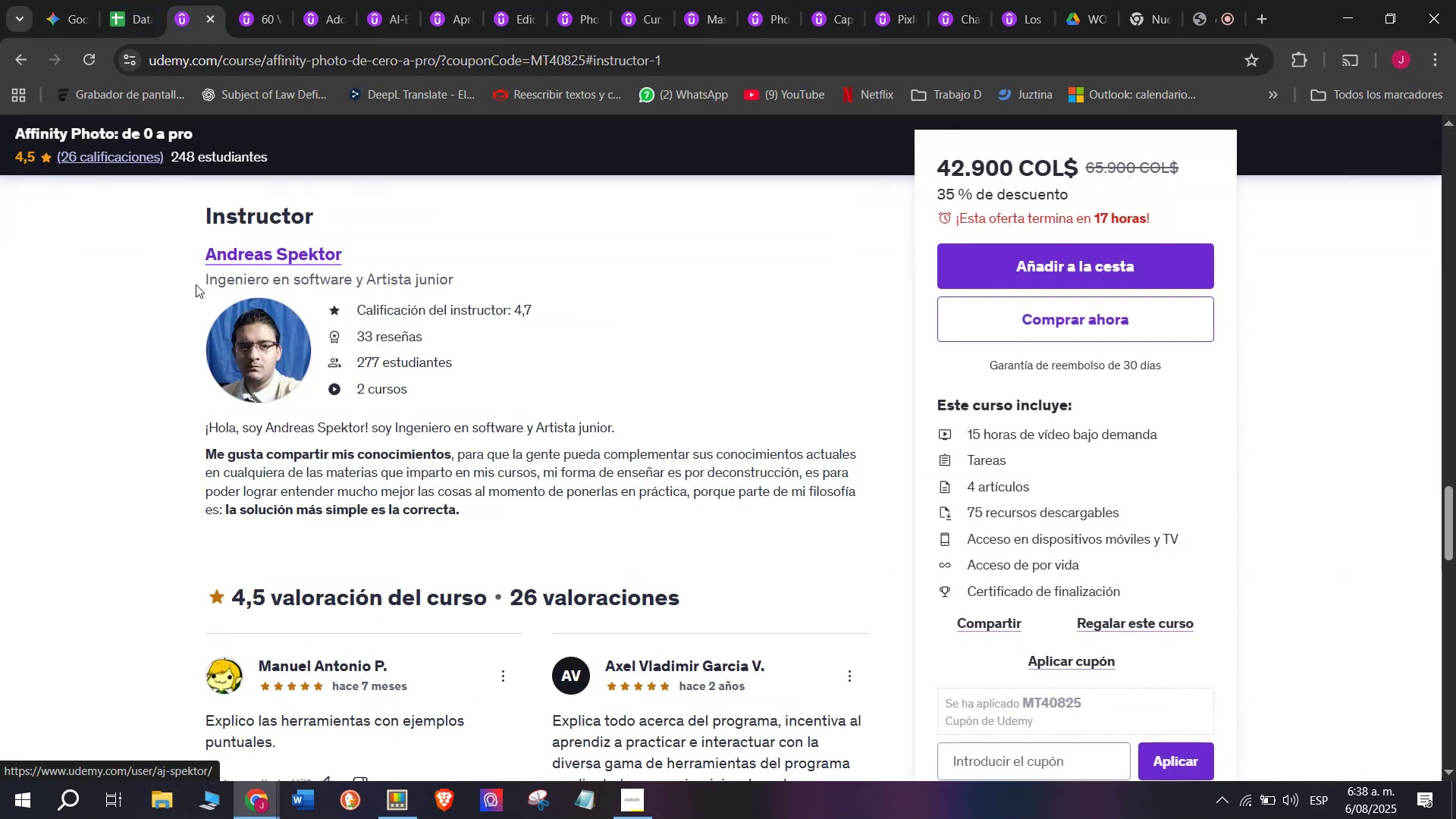 
left_click_drag(start_coordinate=[183, 250], to_coordinate=[382, 258])
 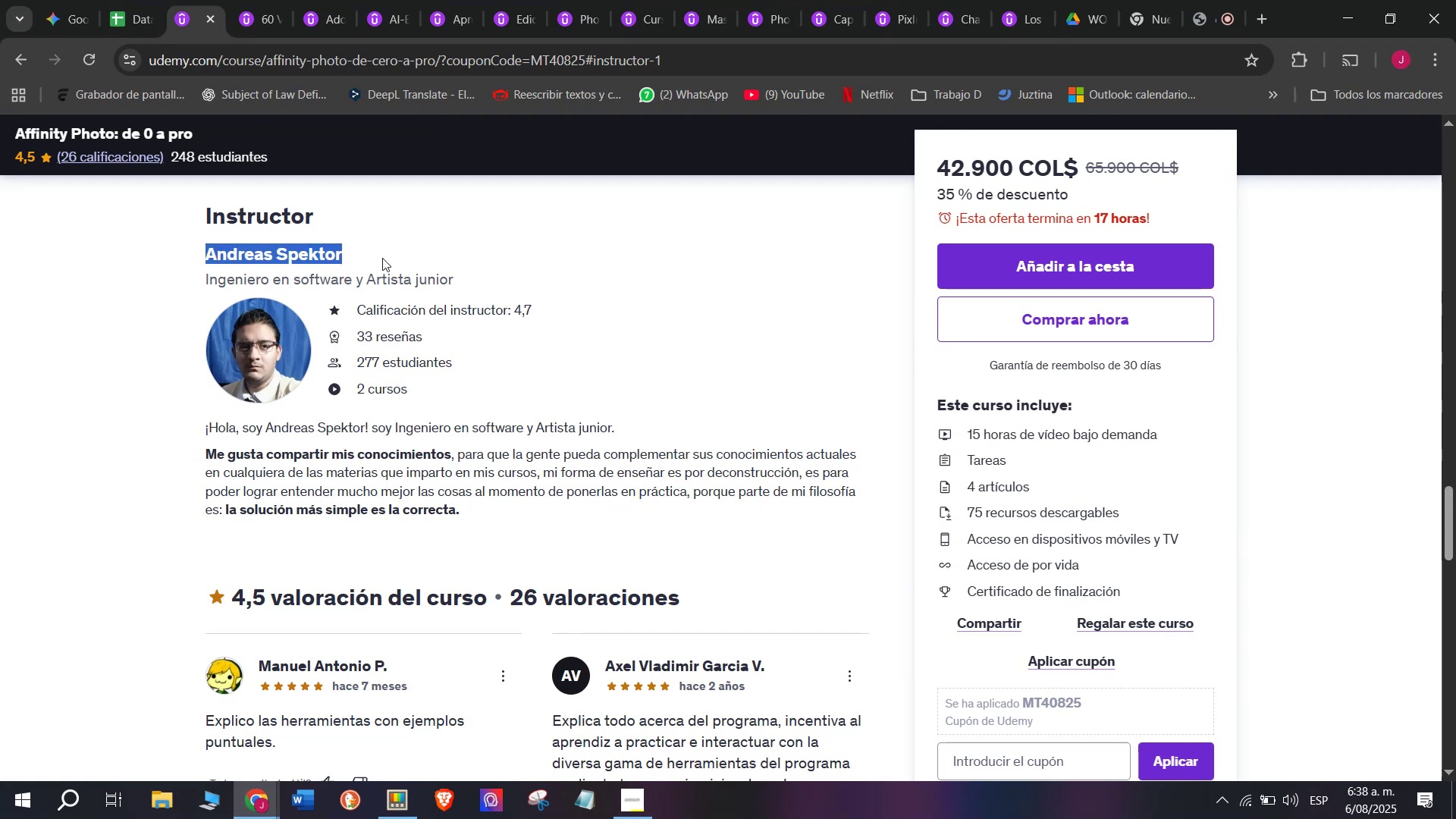 
key(Break)
 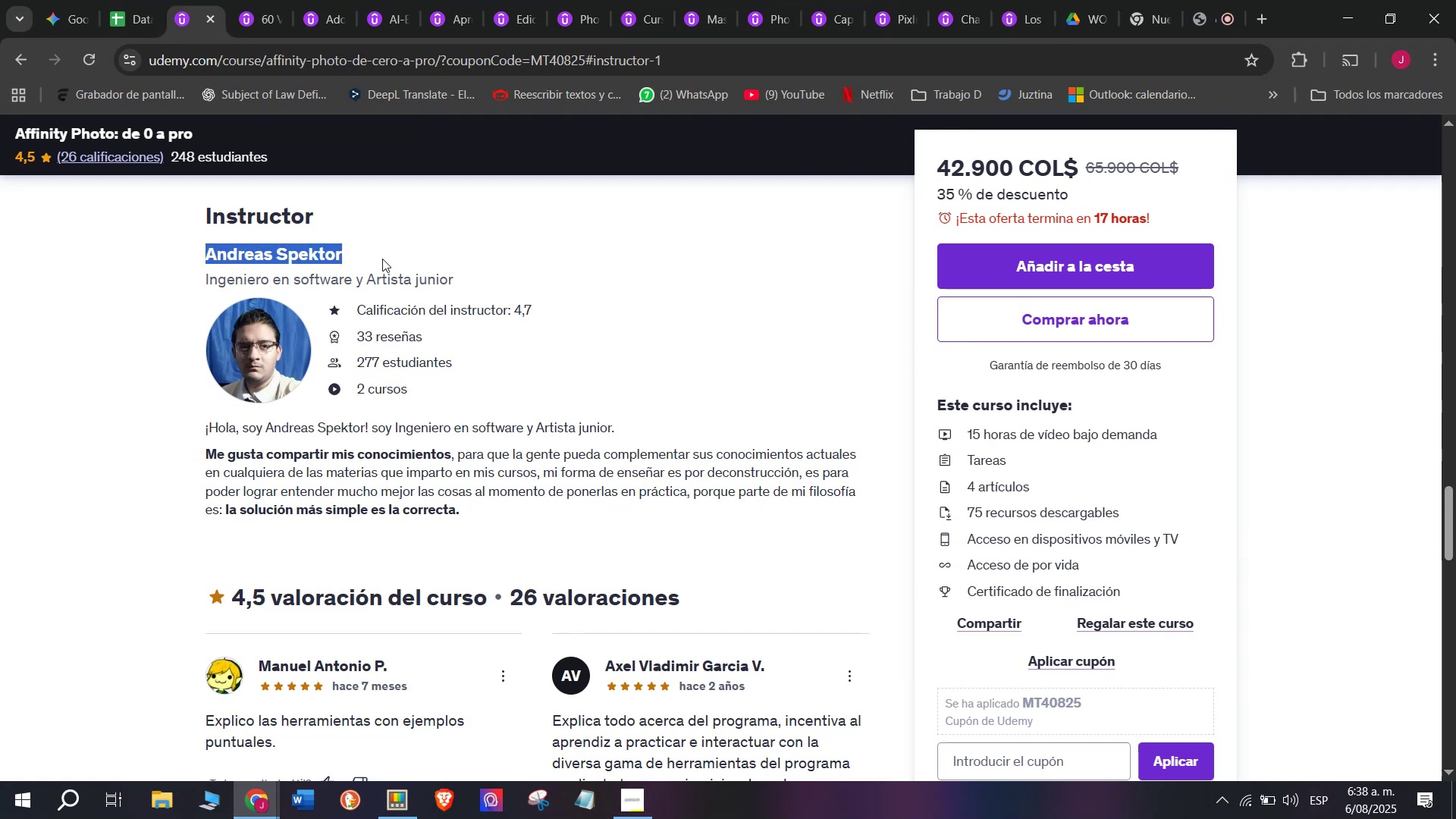 
key(Control+ControlLeft)
 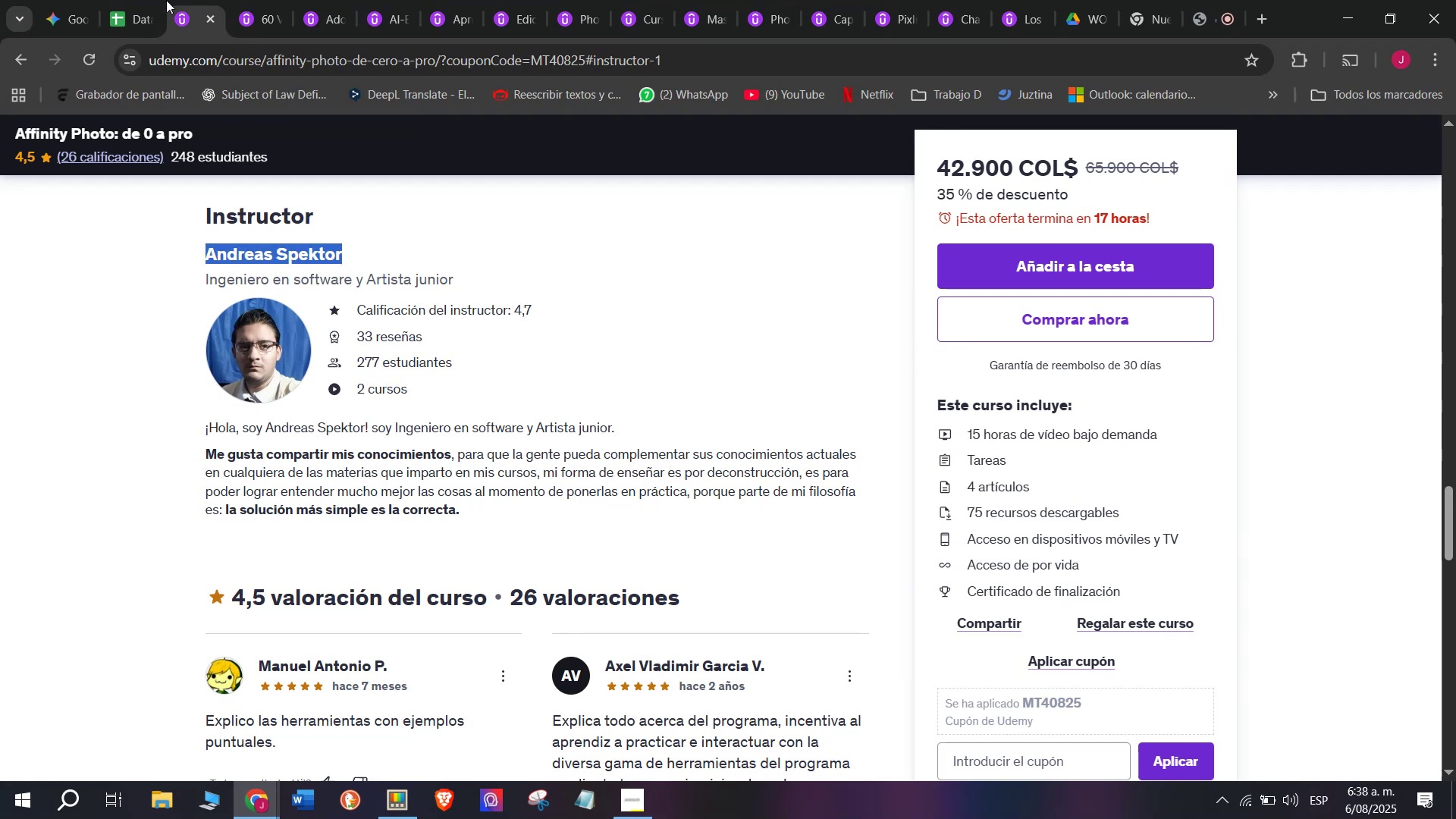 
key(Control+C)
 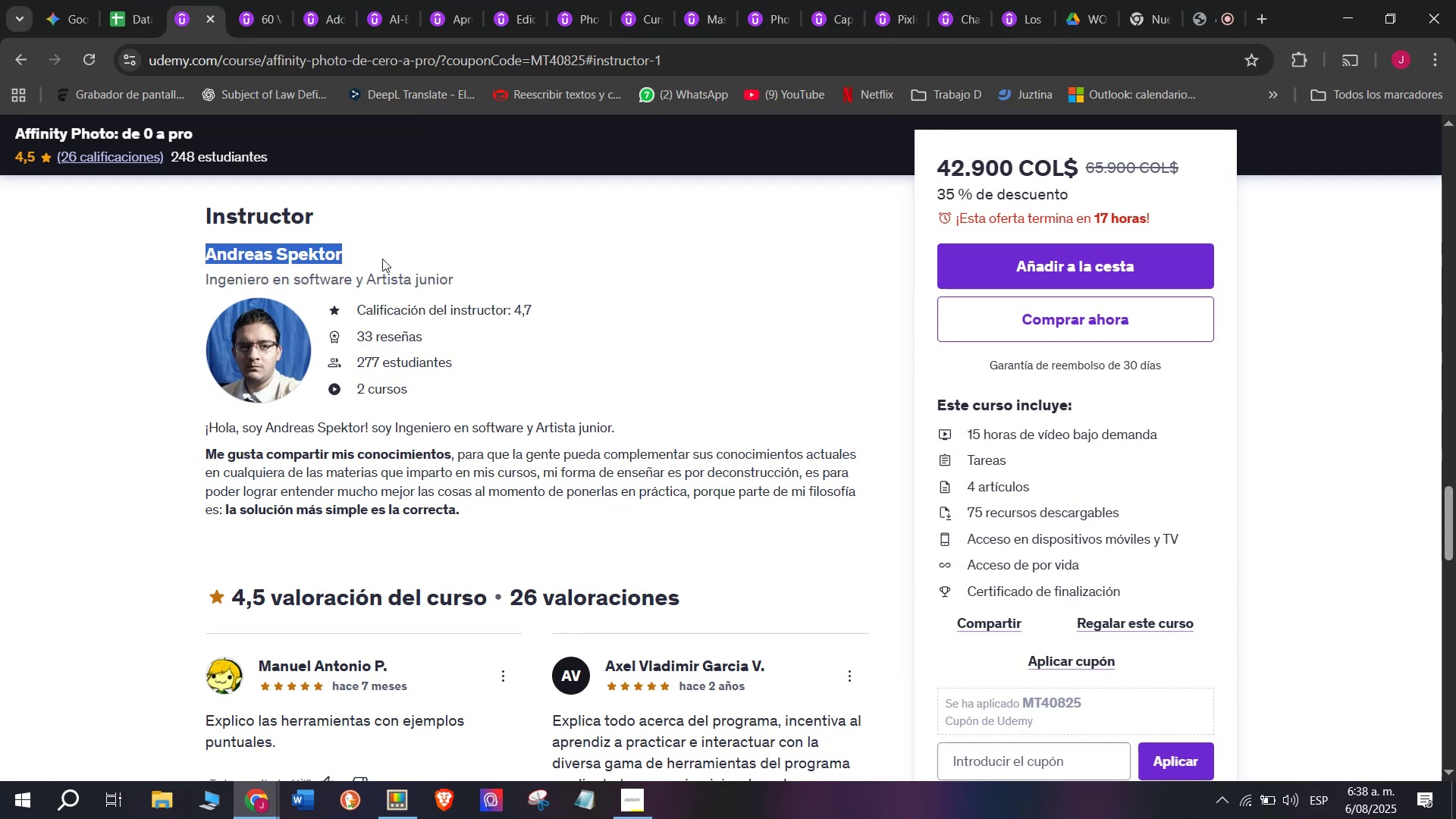 
key(Control+ControlLeft)
 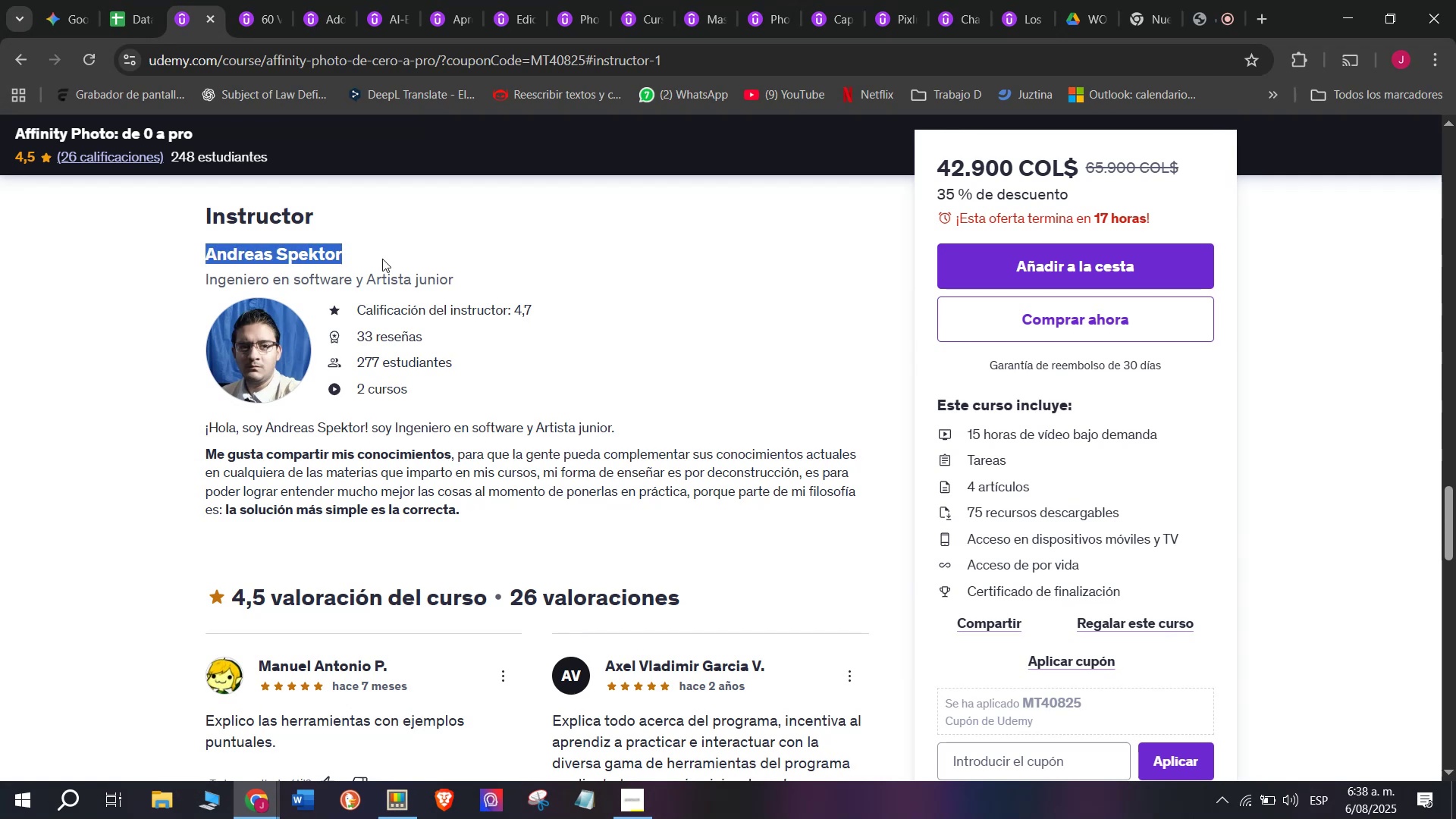 
key(Break)
 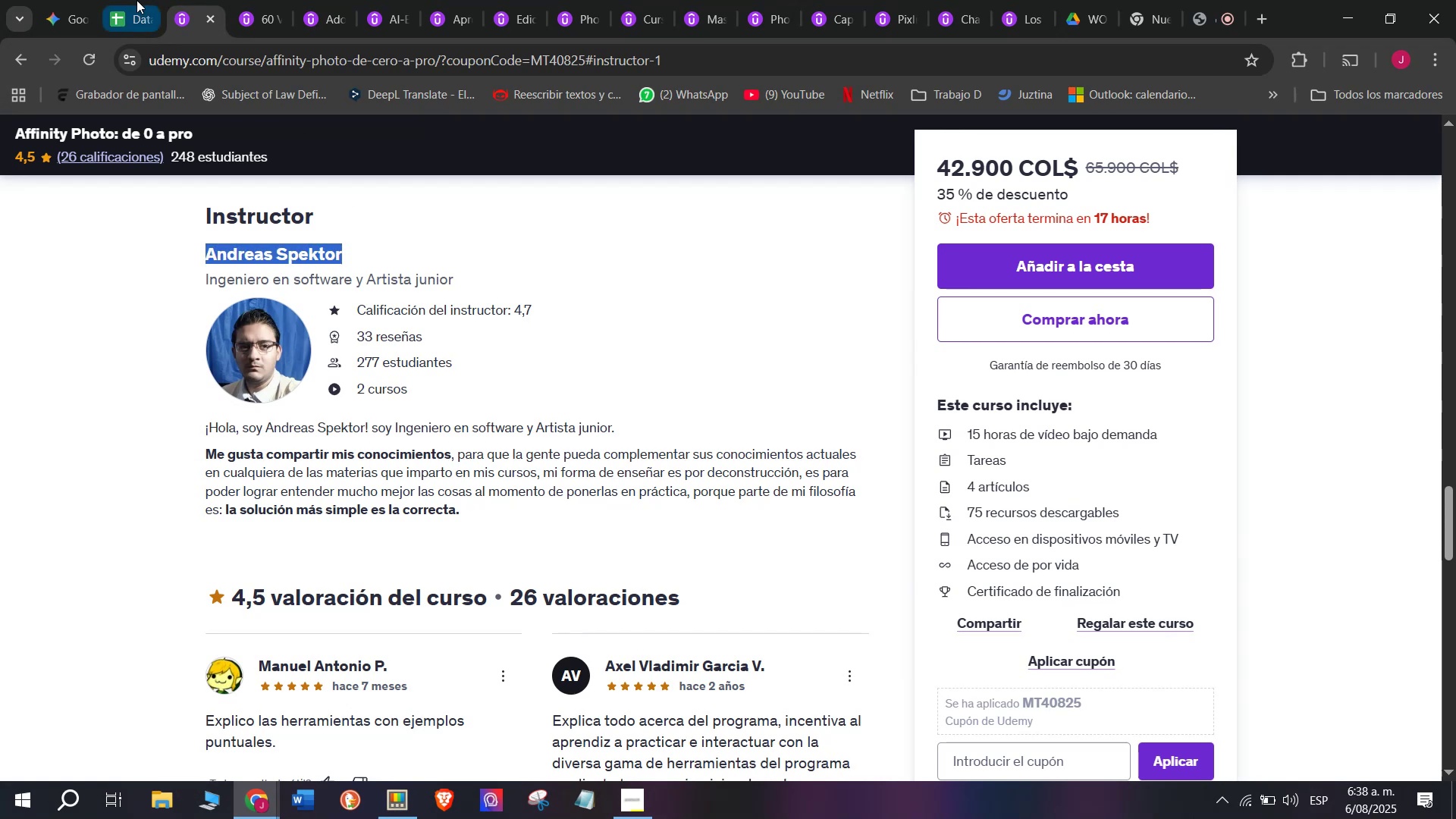 
key(Control+C)
 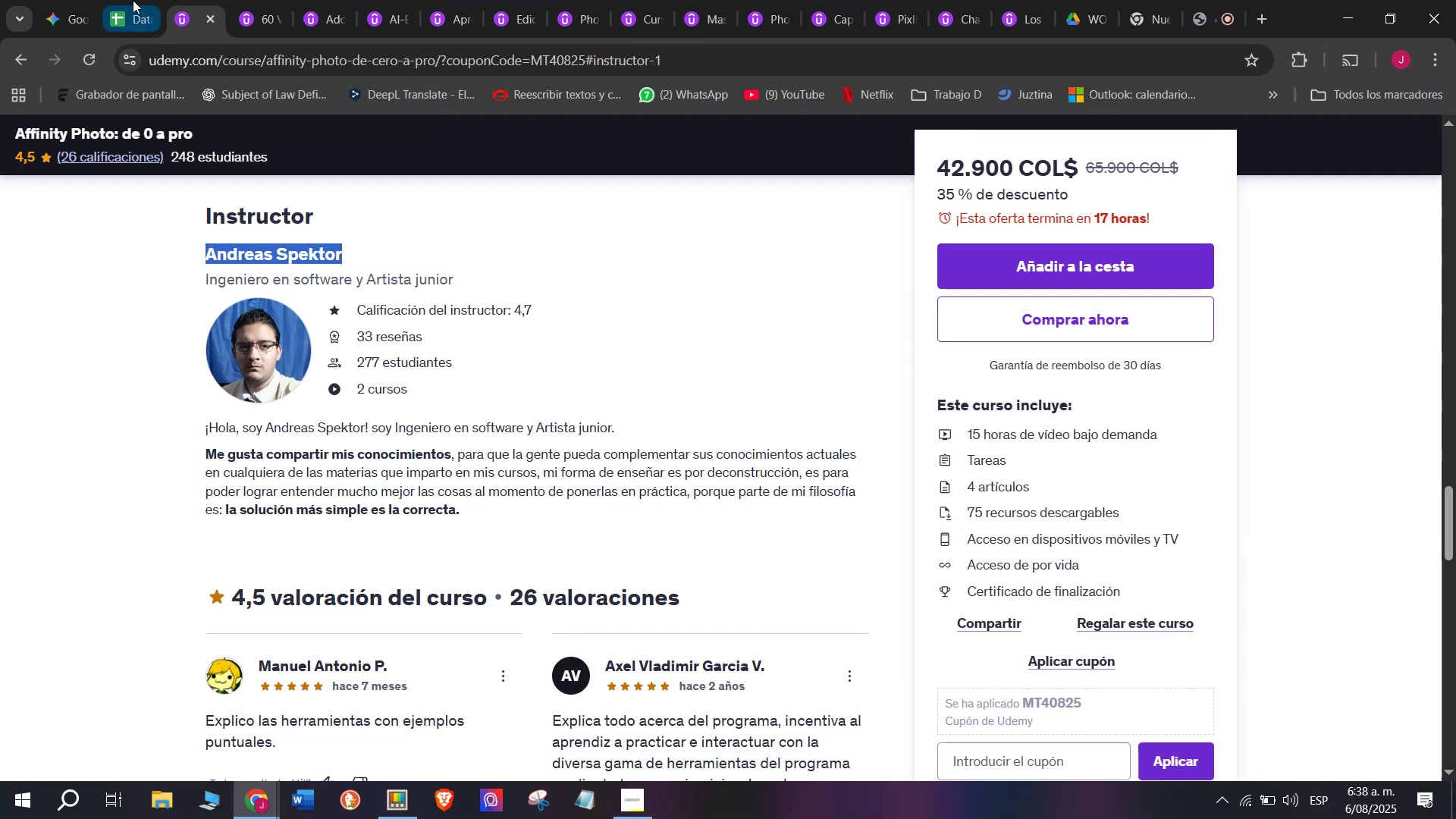 
left_click([132, 0])
 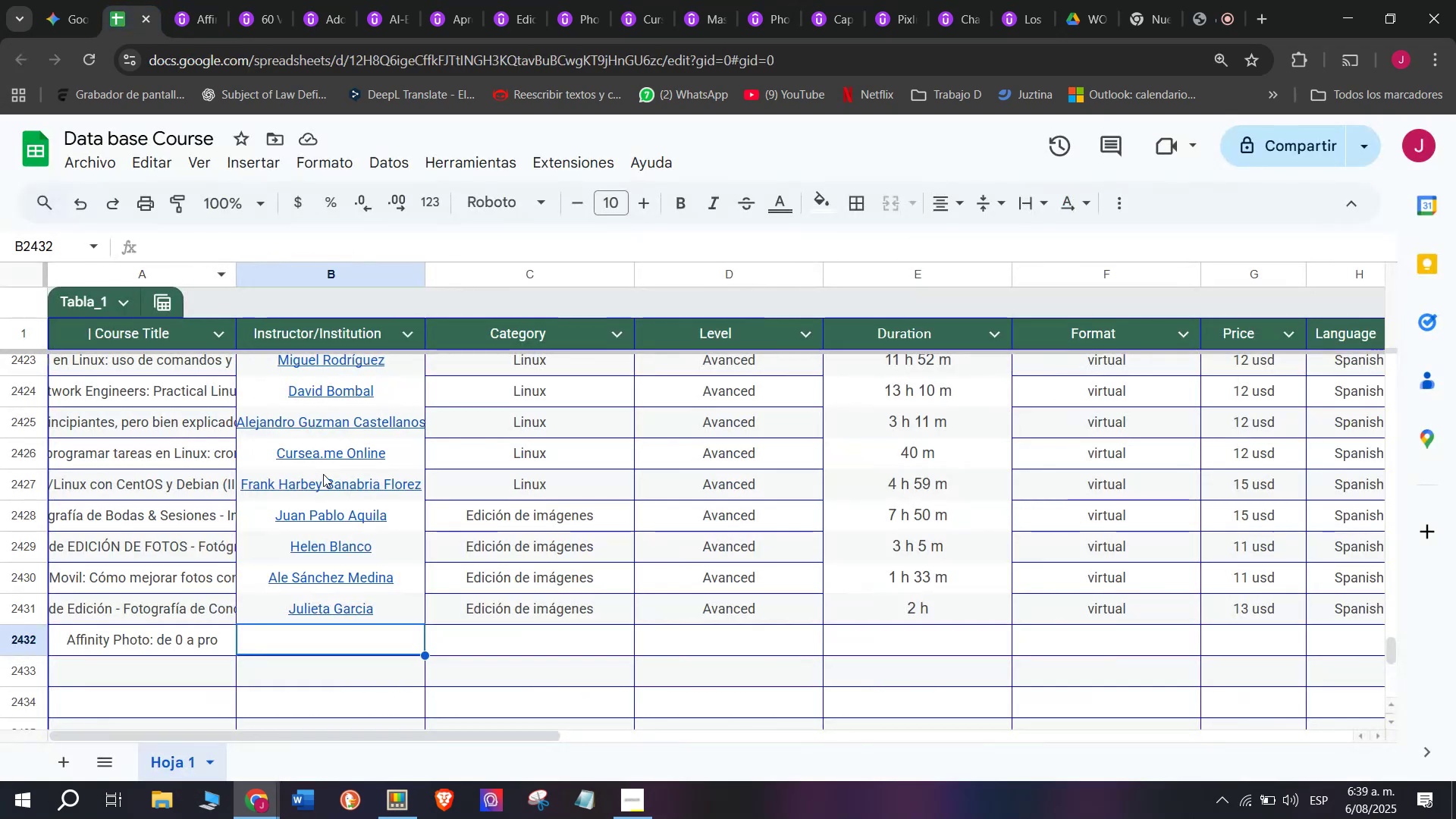 
key(Control+V)
 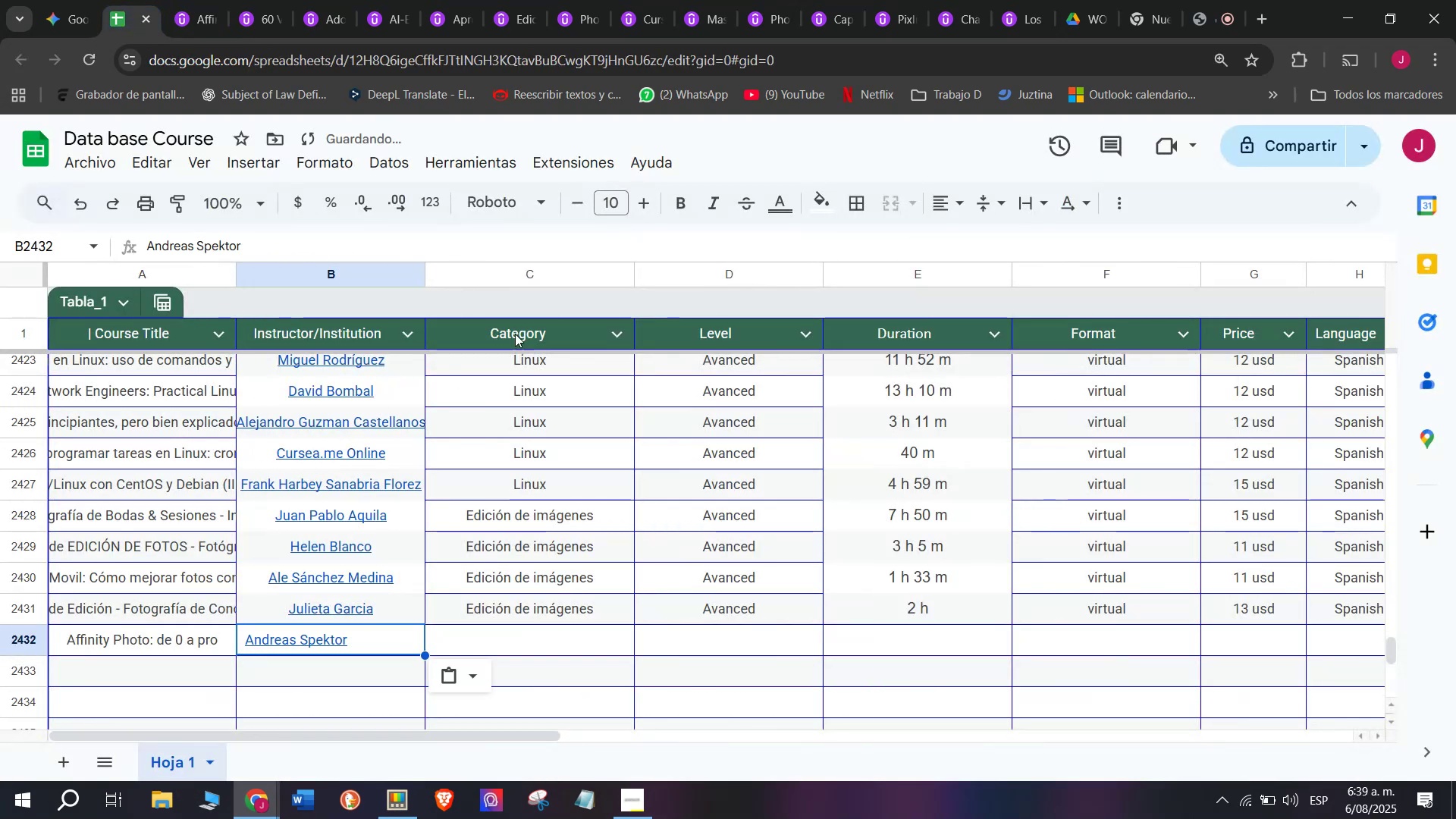 
key(Control+ControlLeft)
 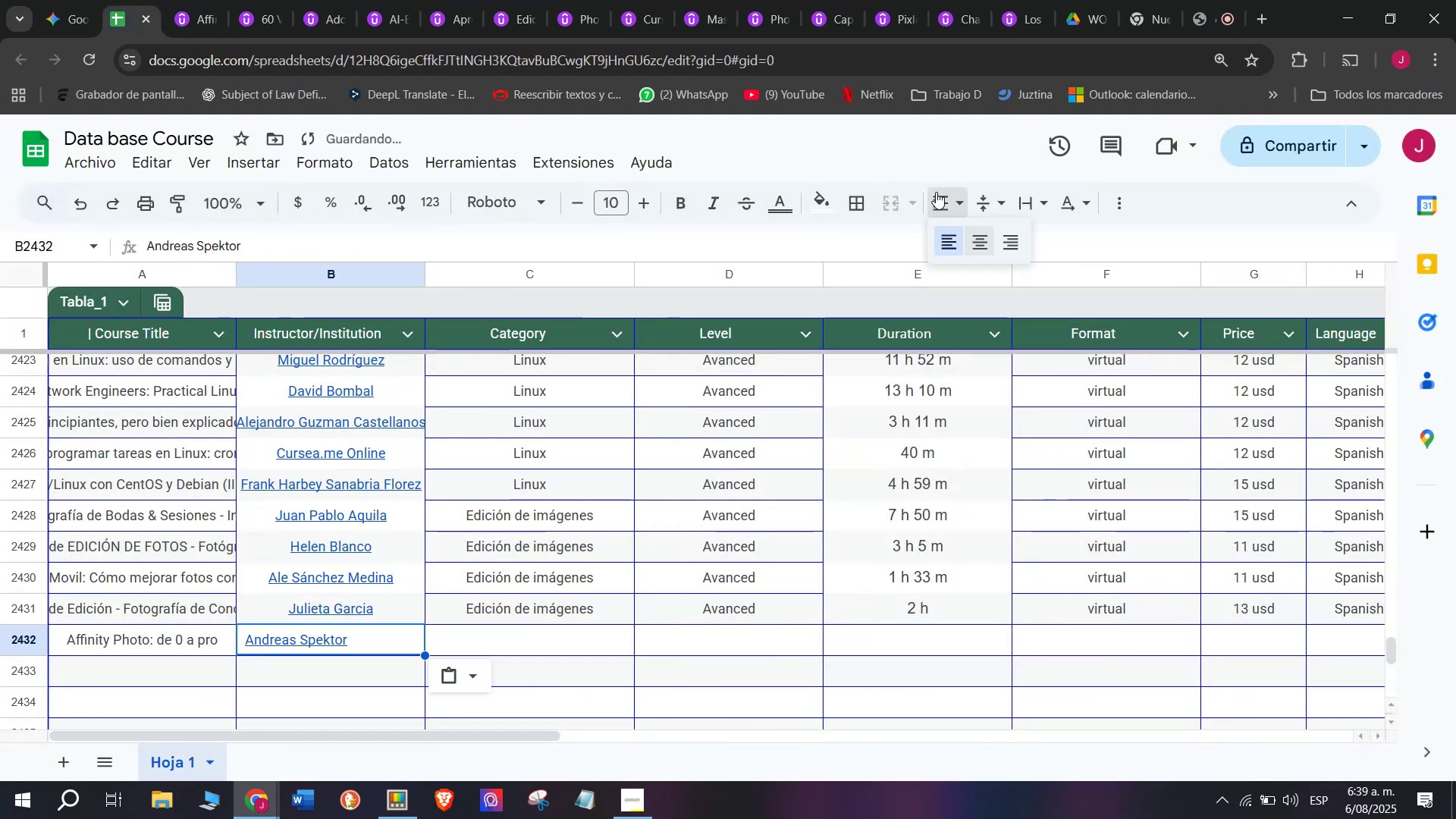 
key(Z)
 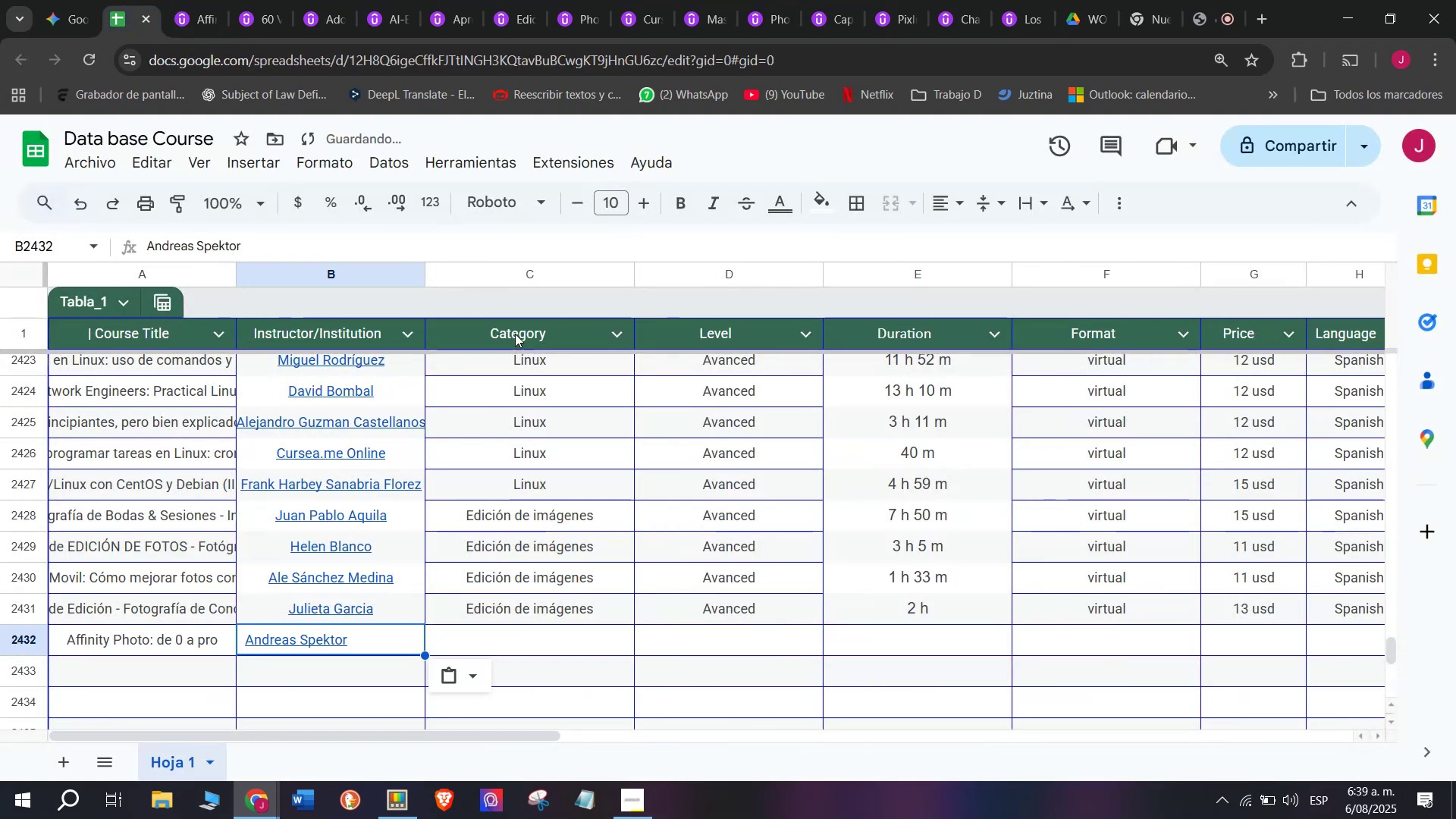 
left_click([978, 240])
 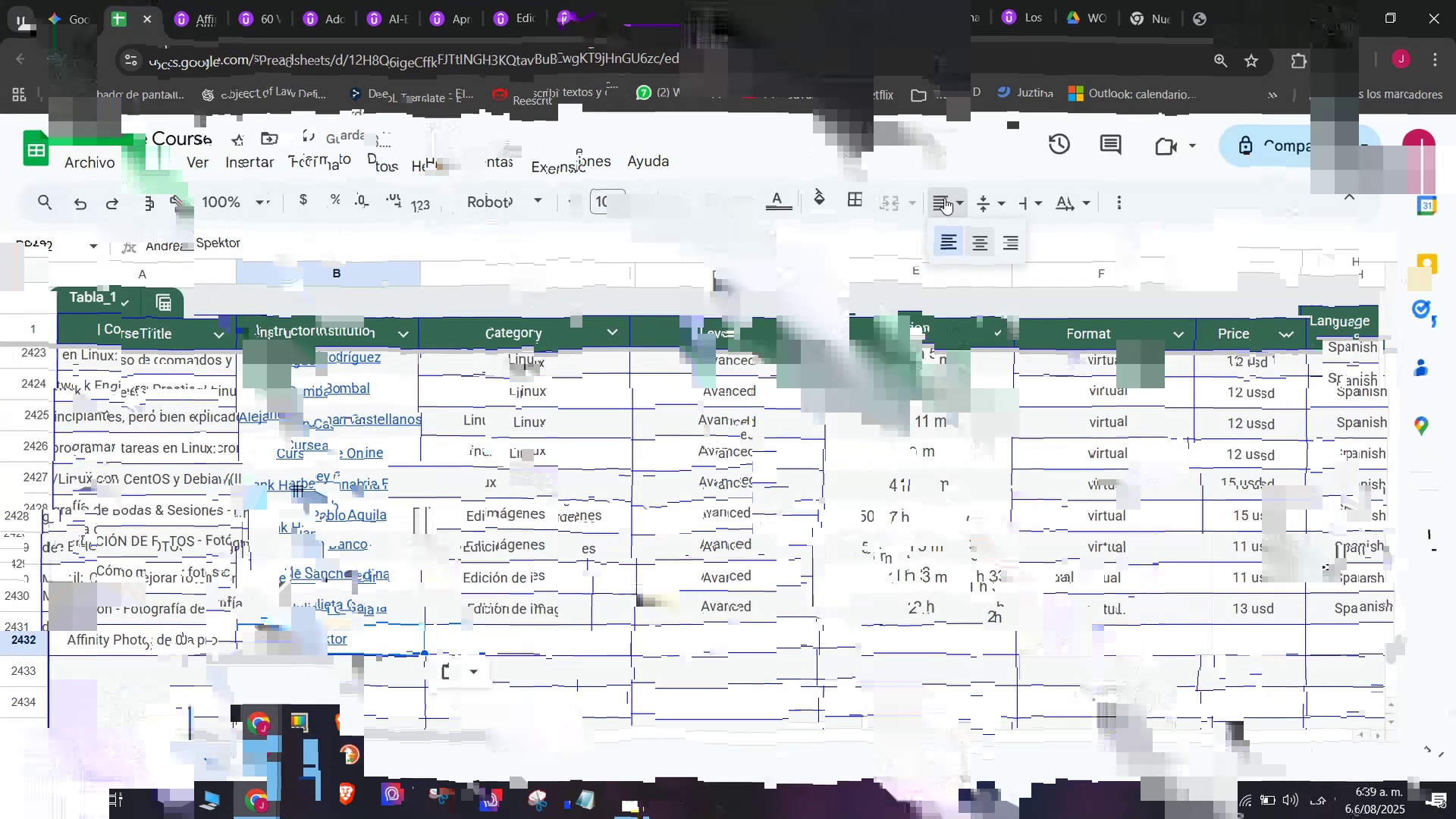 
key(Break)
 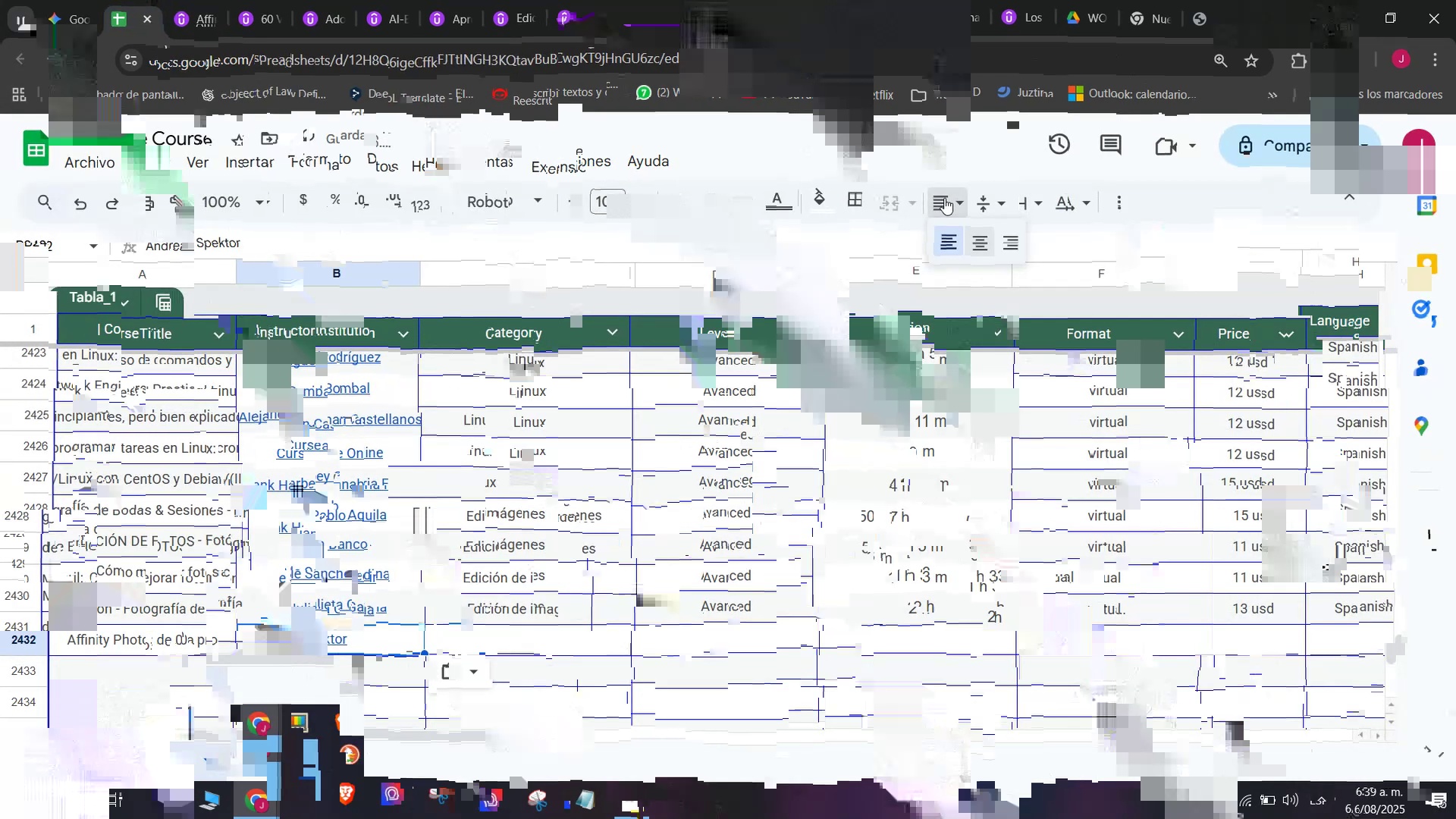 
key(Control+ControlLeft)
 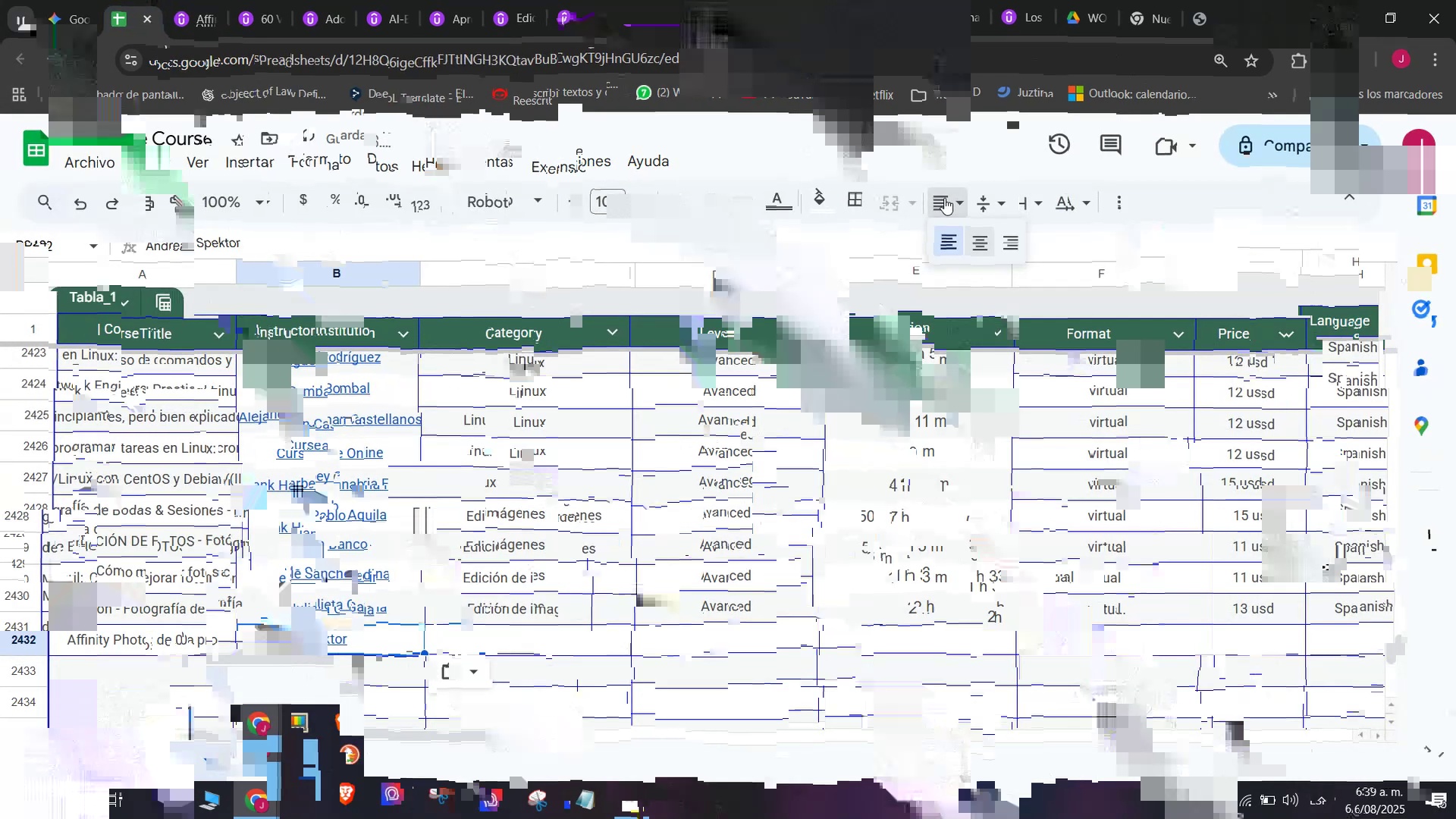 
key(Control+C)
 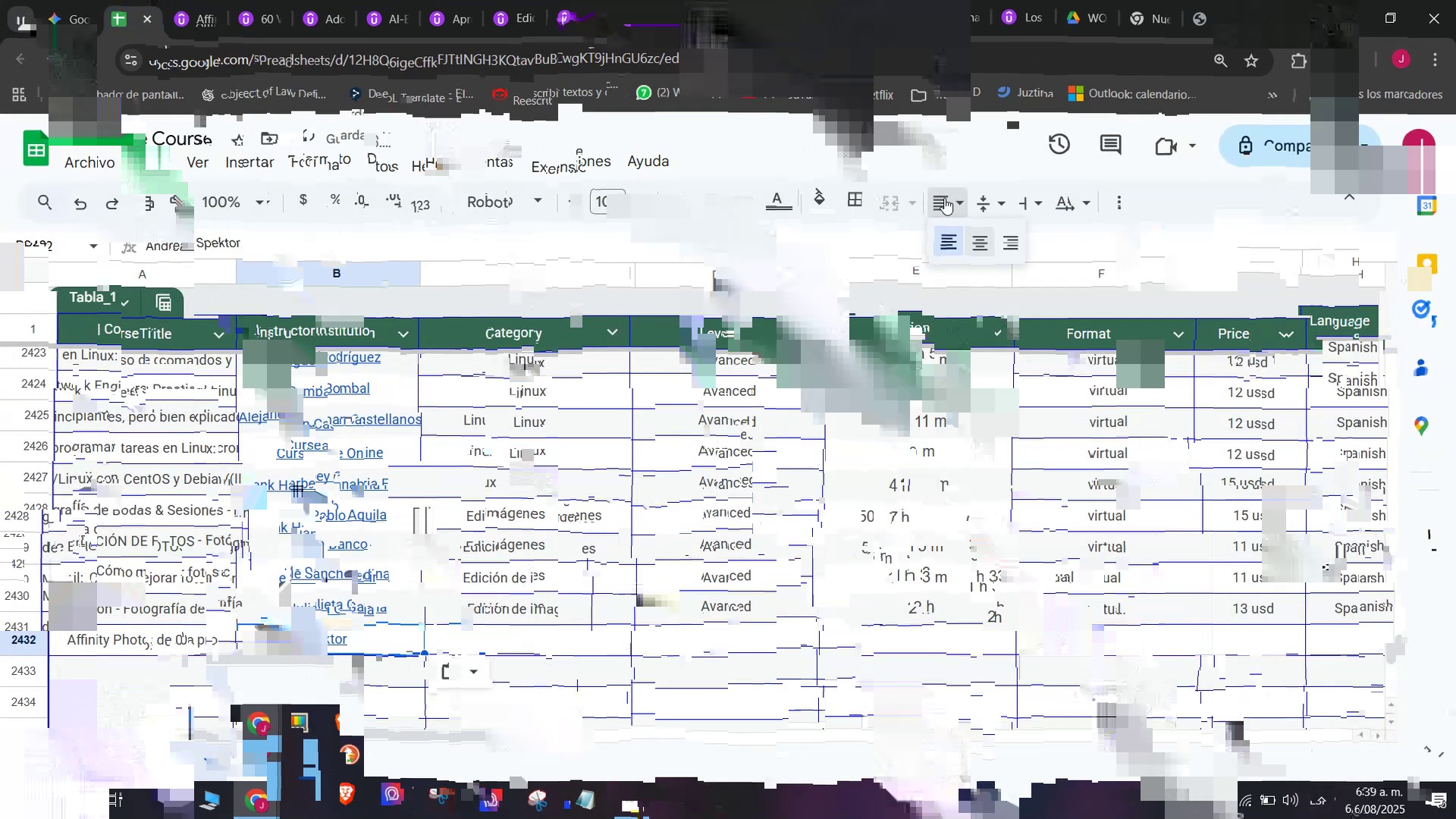 
left_click([523, 646])
 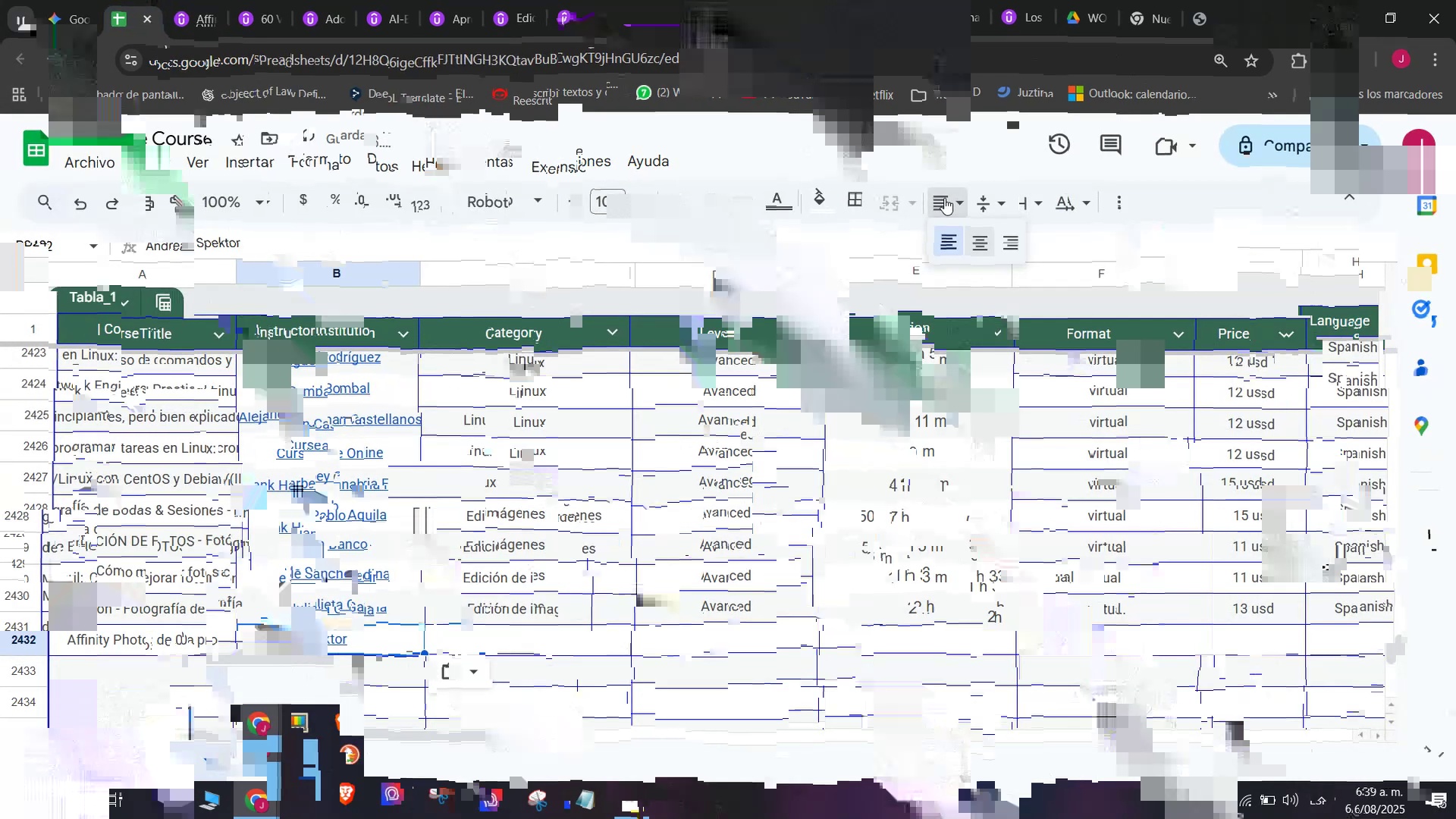 
key(Z)
 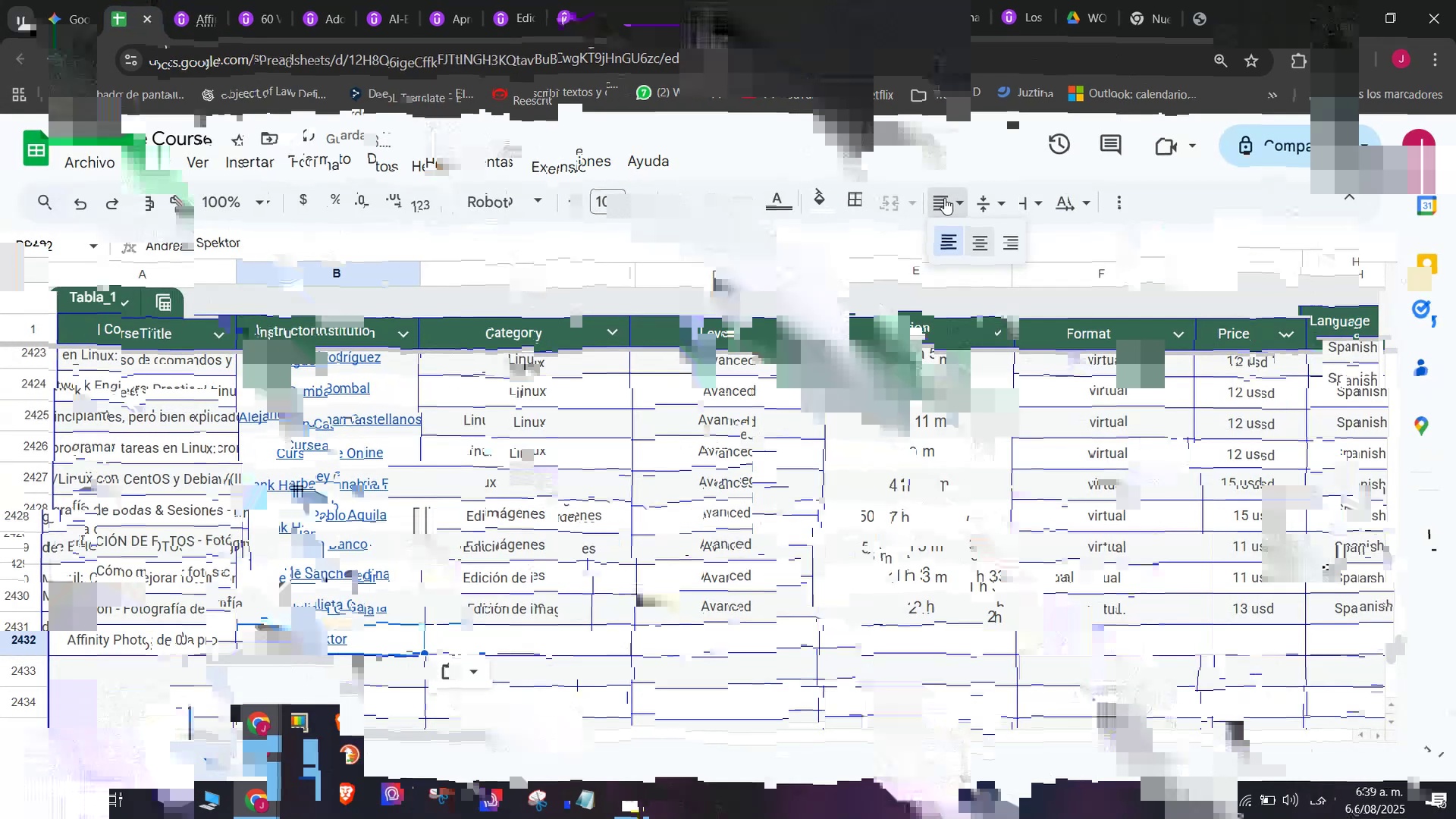 
key(Control+ControlLeft)
 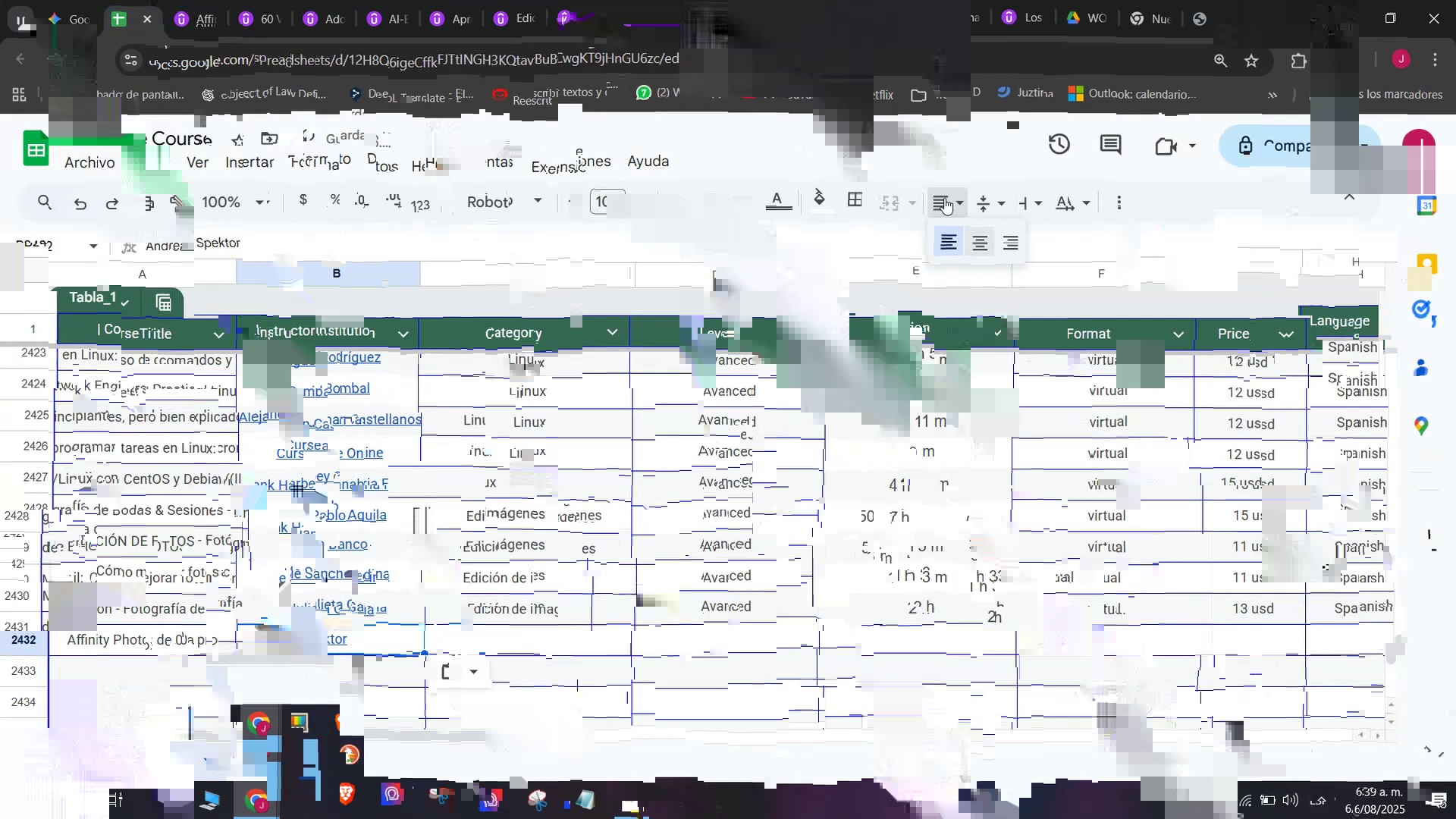 
key(Control+V)
 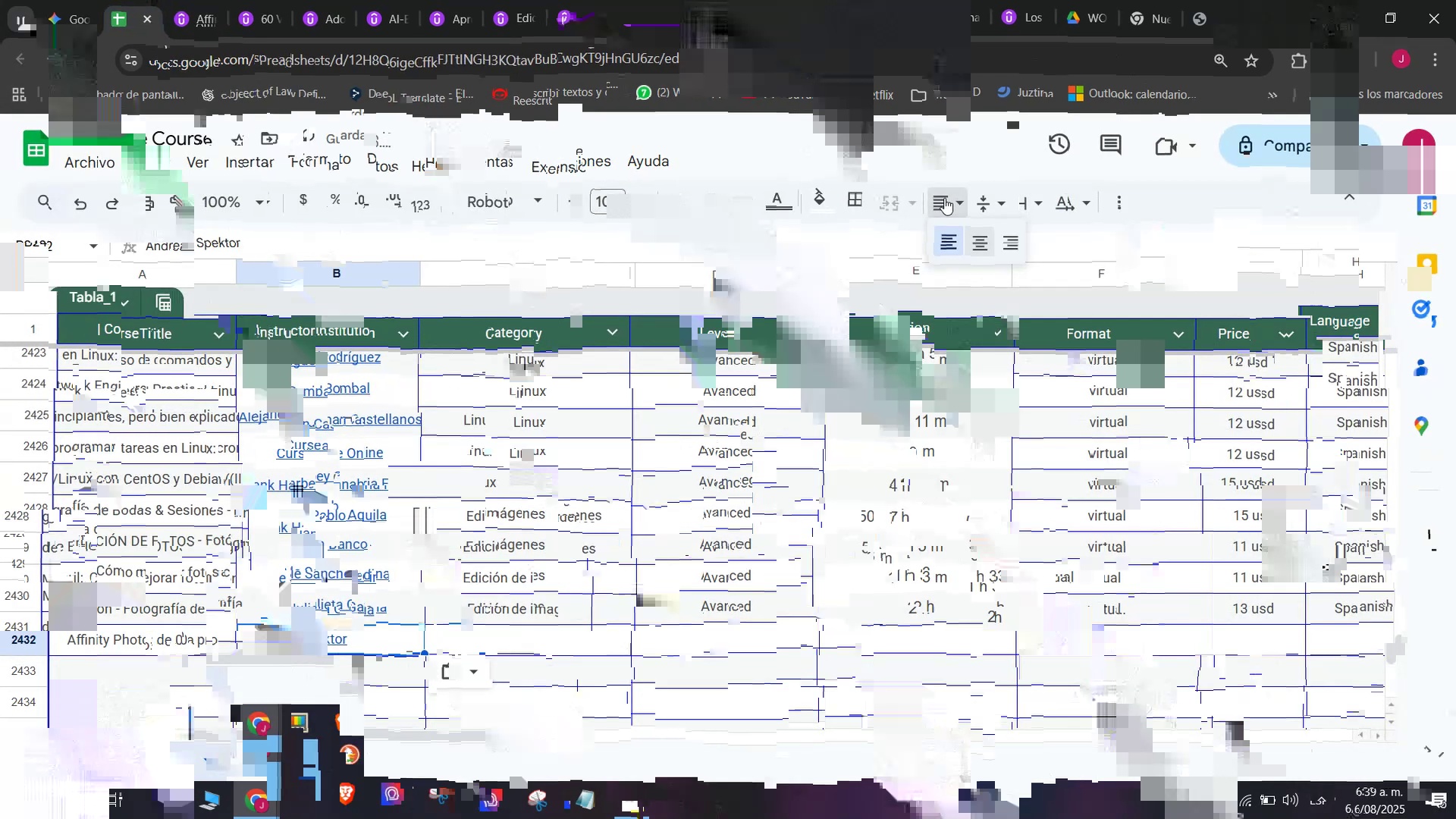 
left_click([753, 634])
 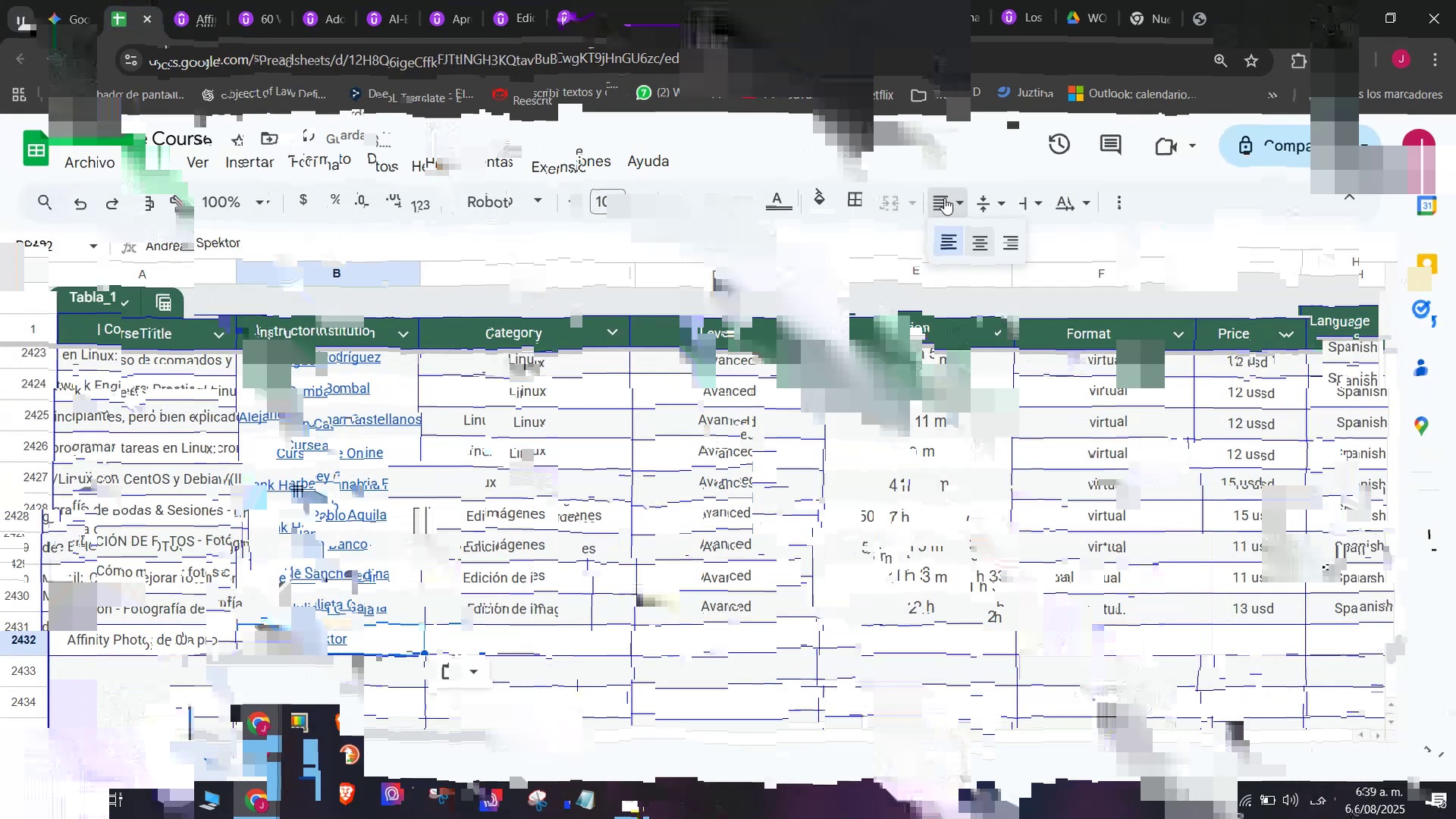 
left_click([748, 607])
 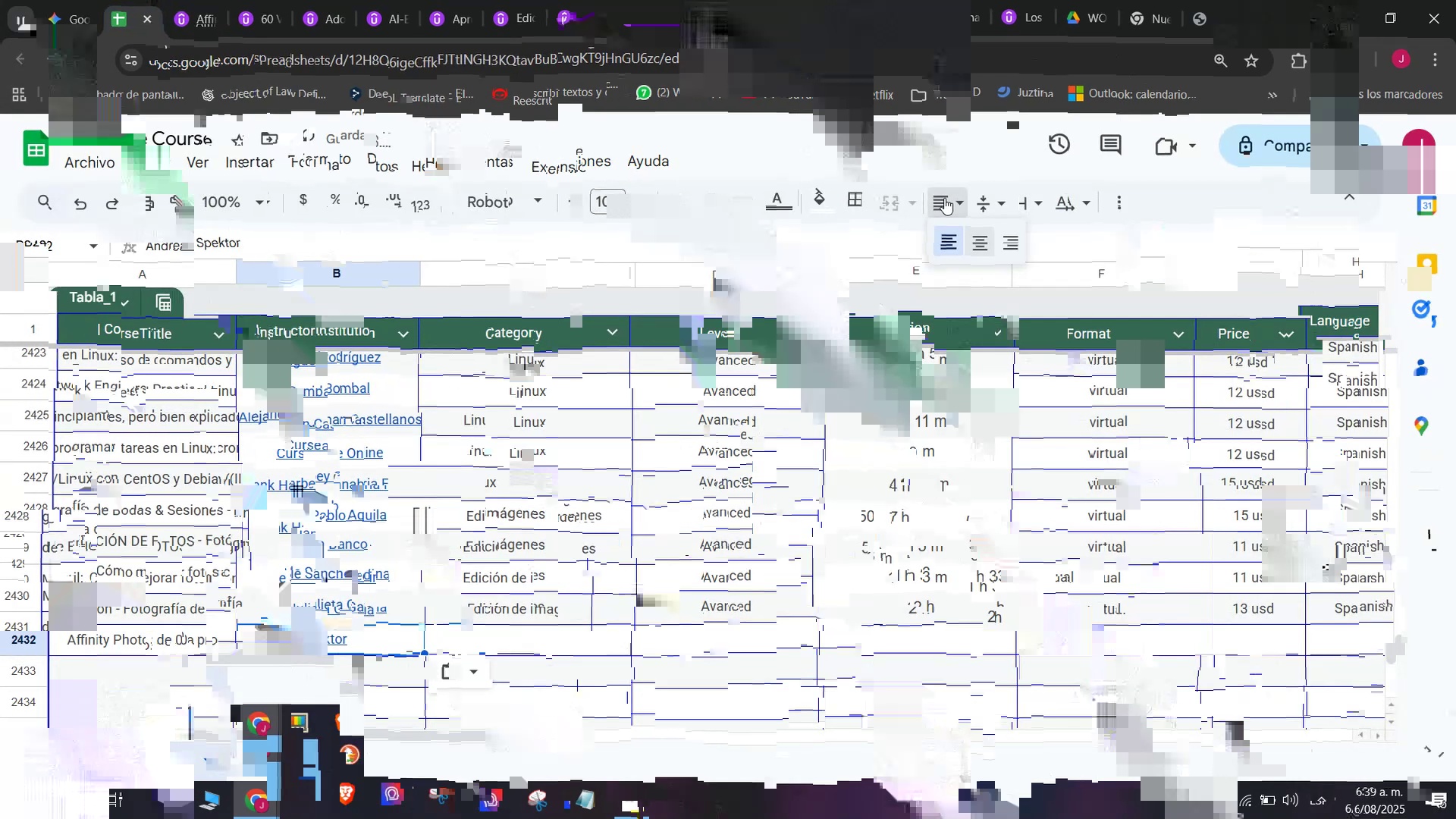 
key(Break)
 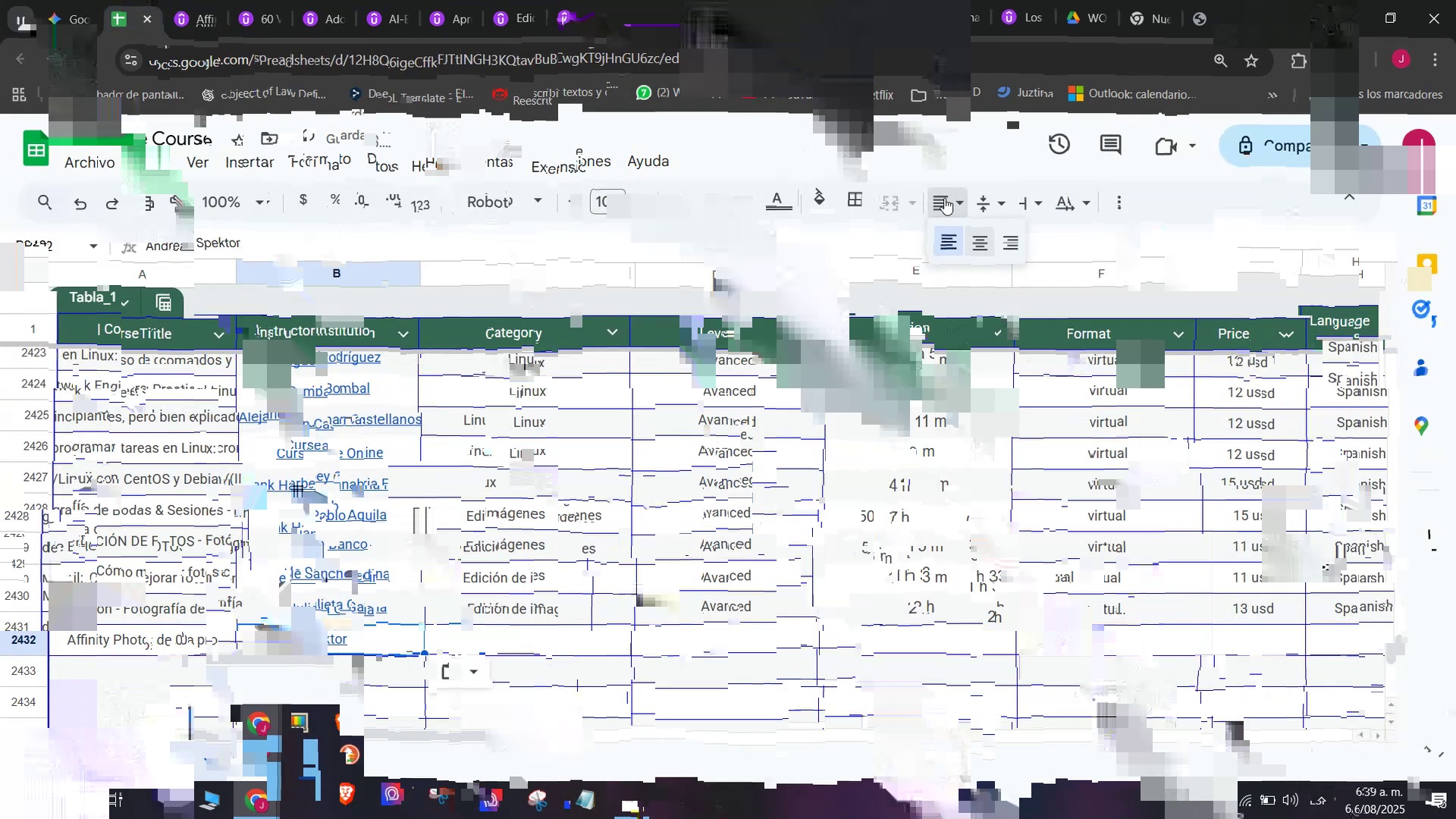 
key(Control+ControlLeft)
 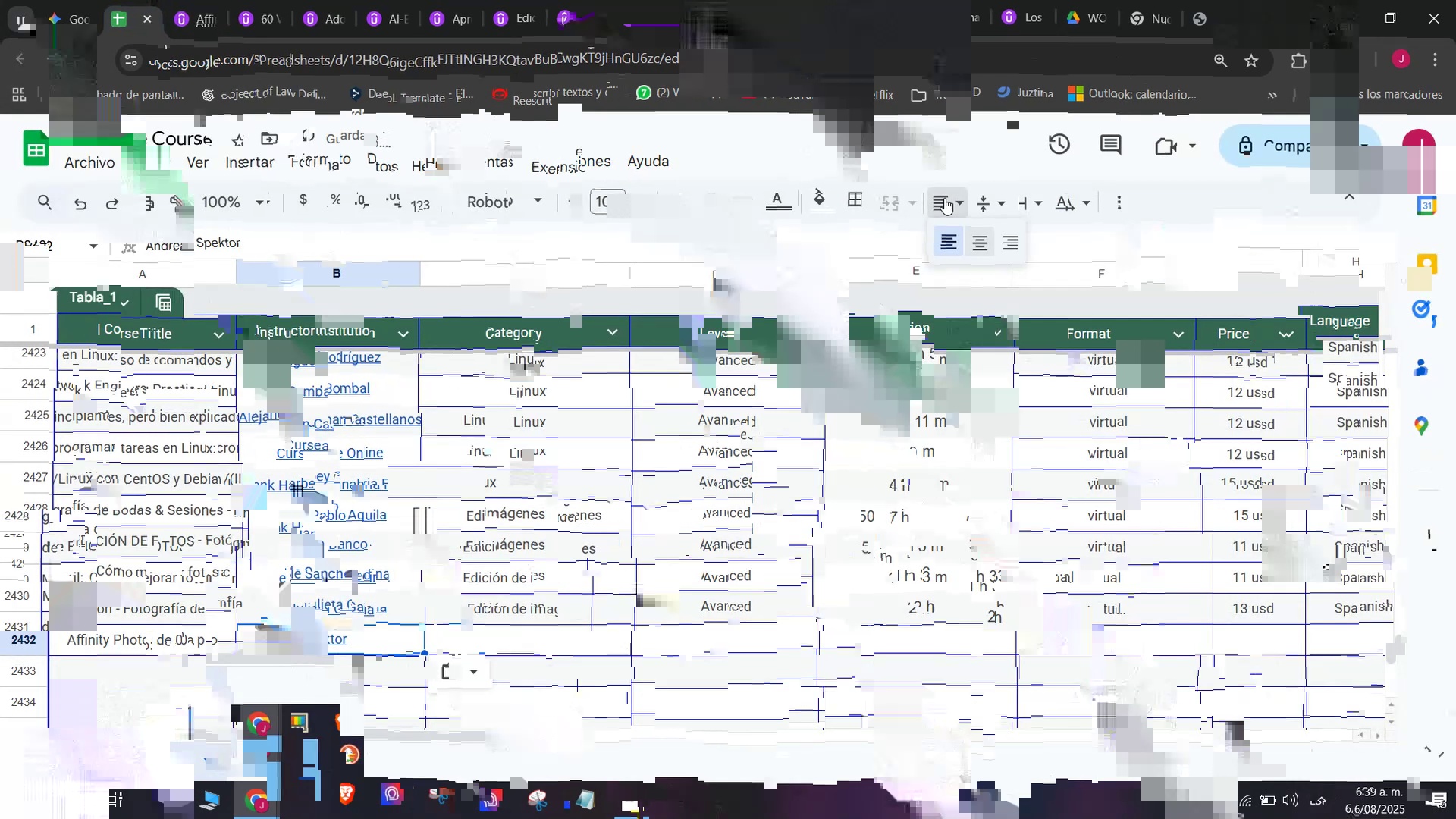 
key(Control+C)
 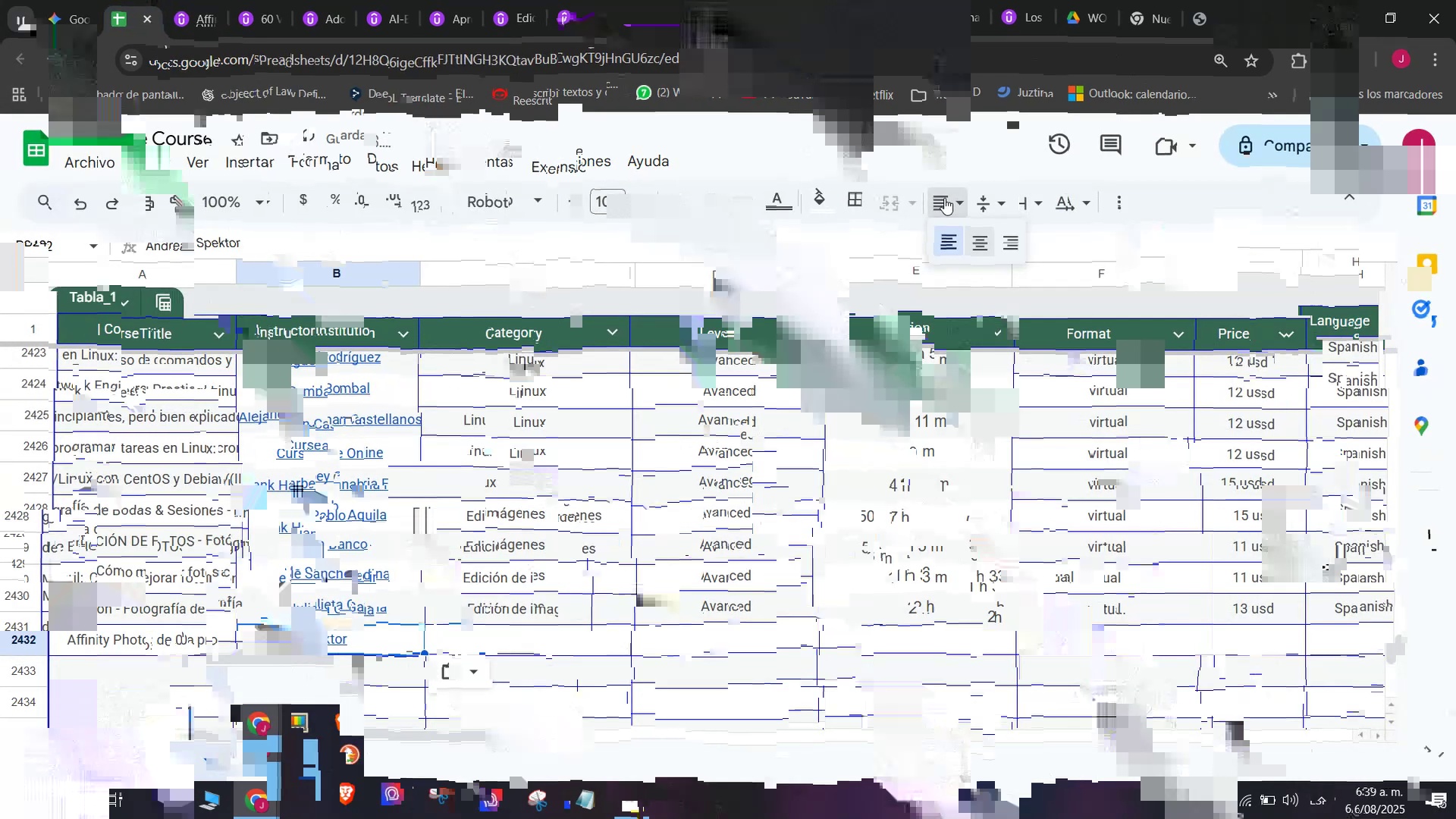 
double_click([763, 652])
 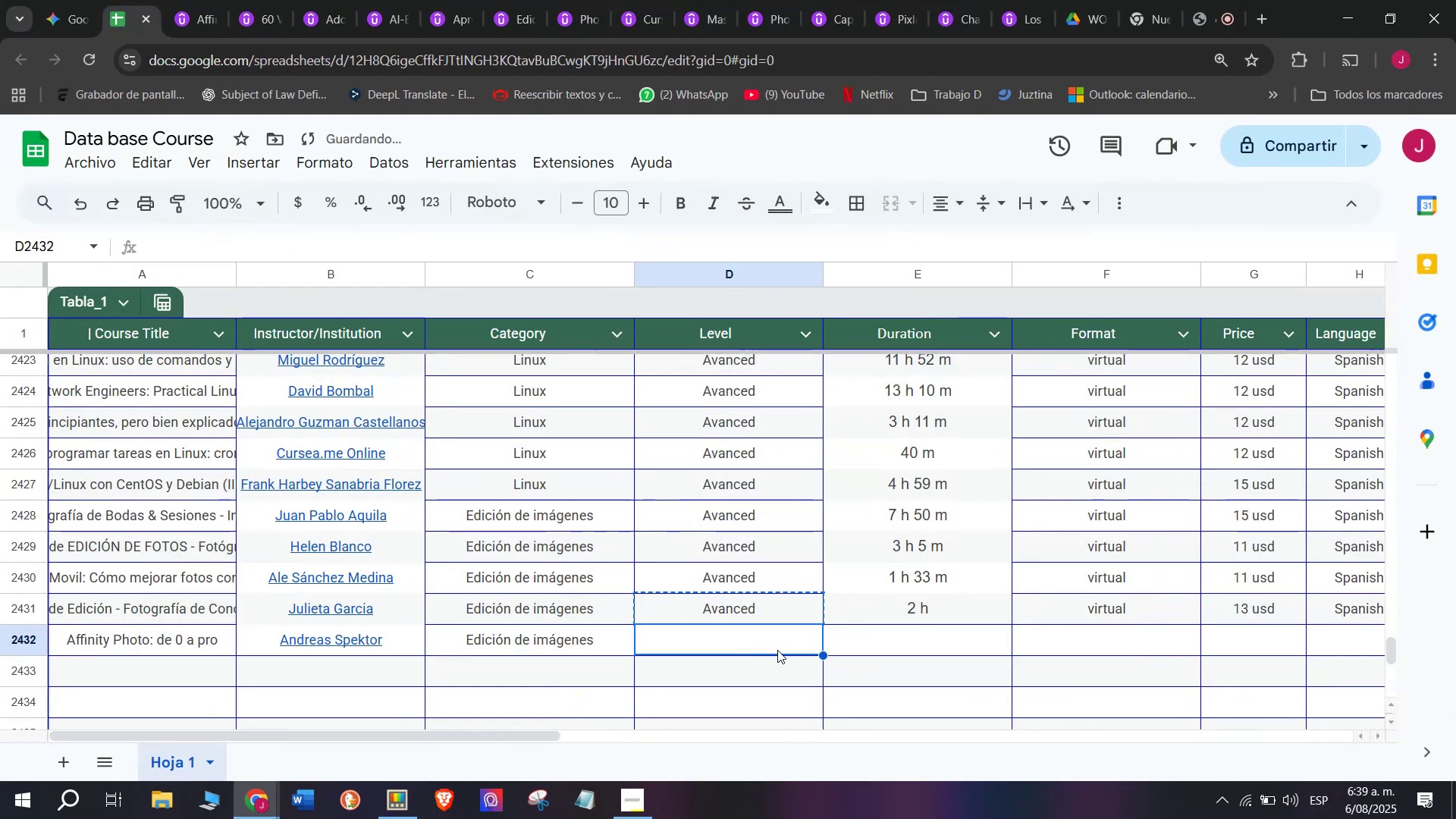 
key(Control+V)
 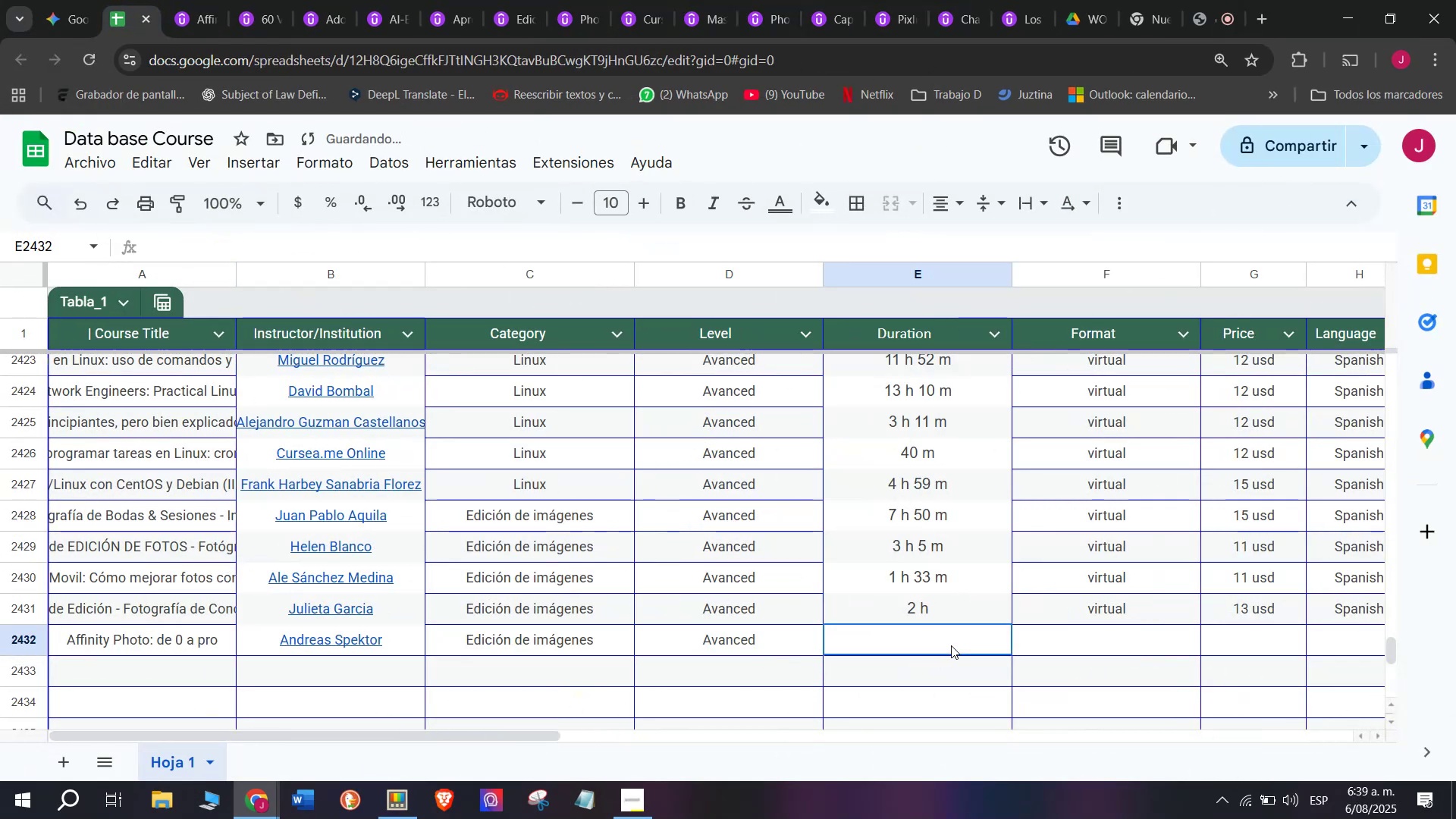 
key(Z)
 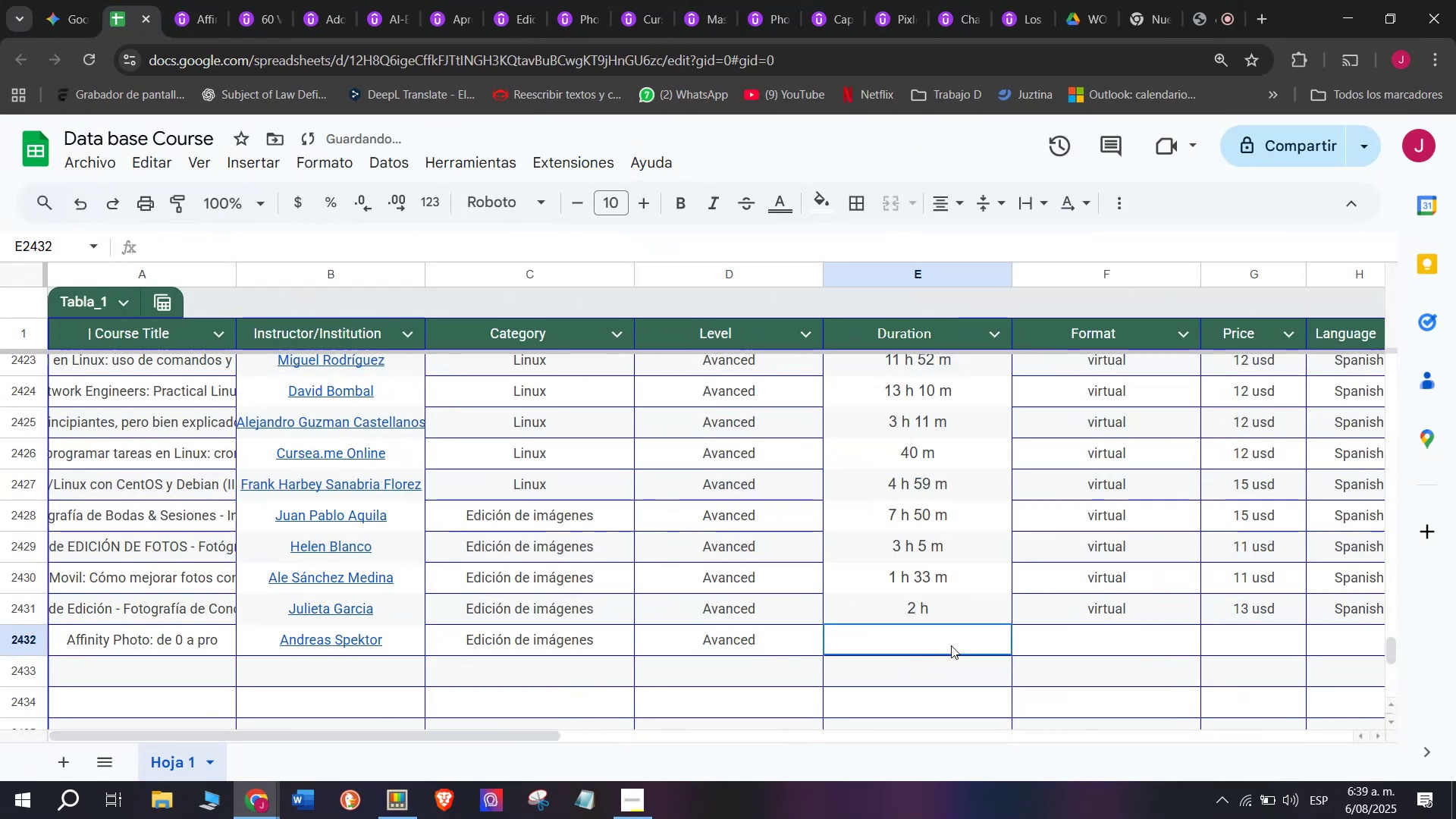 
key(Control+ControlLeft)
 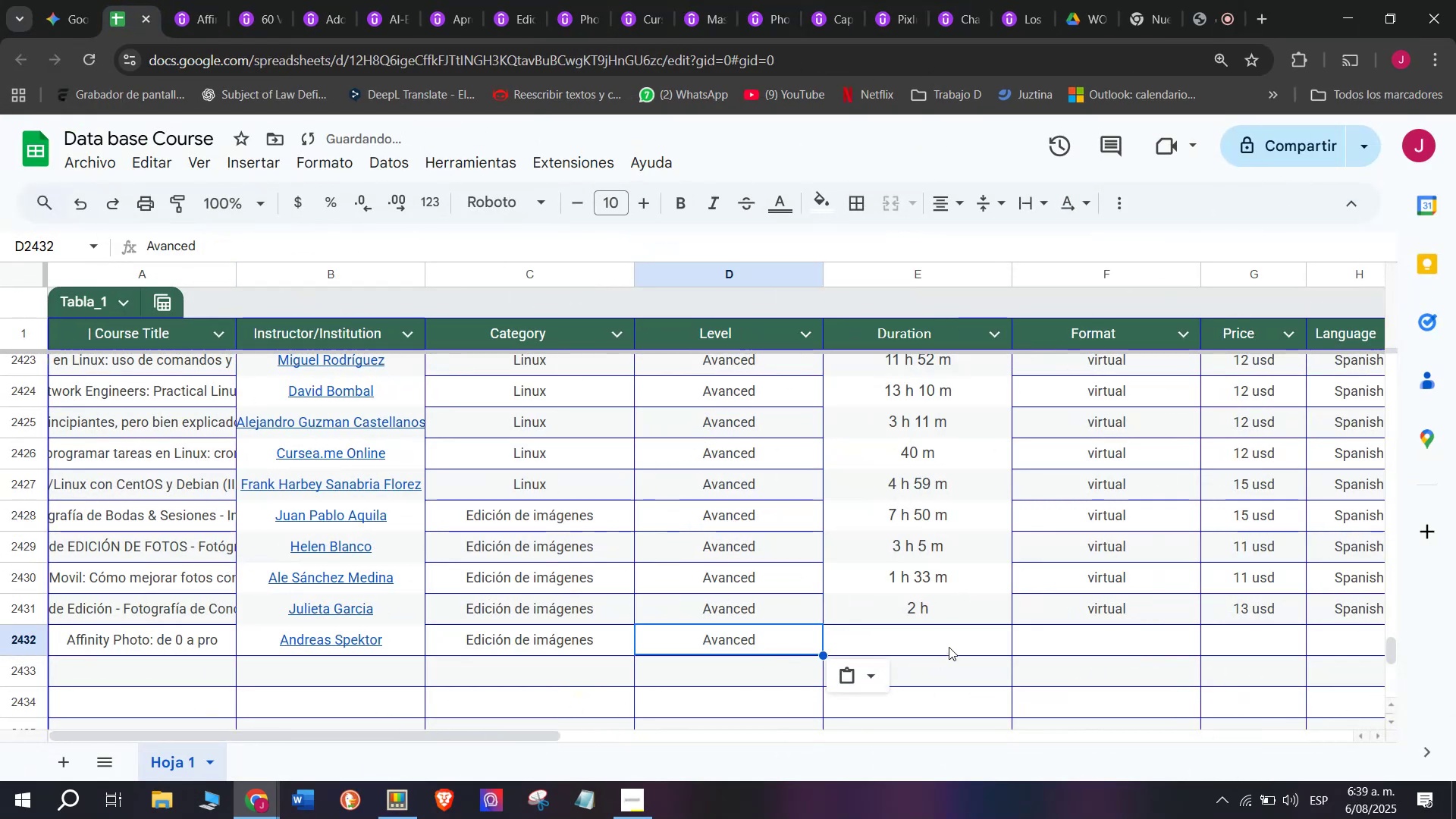 
left_click([951, 645])
 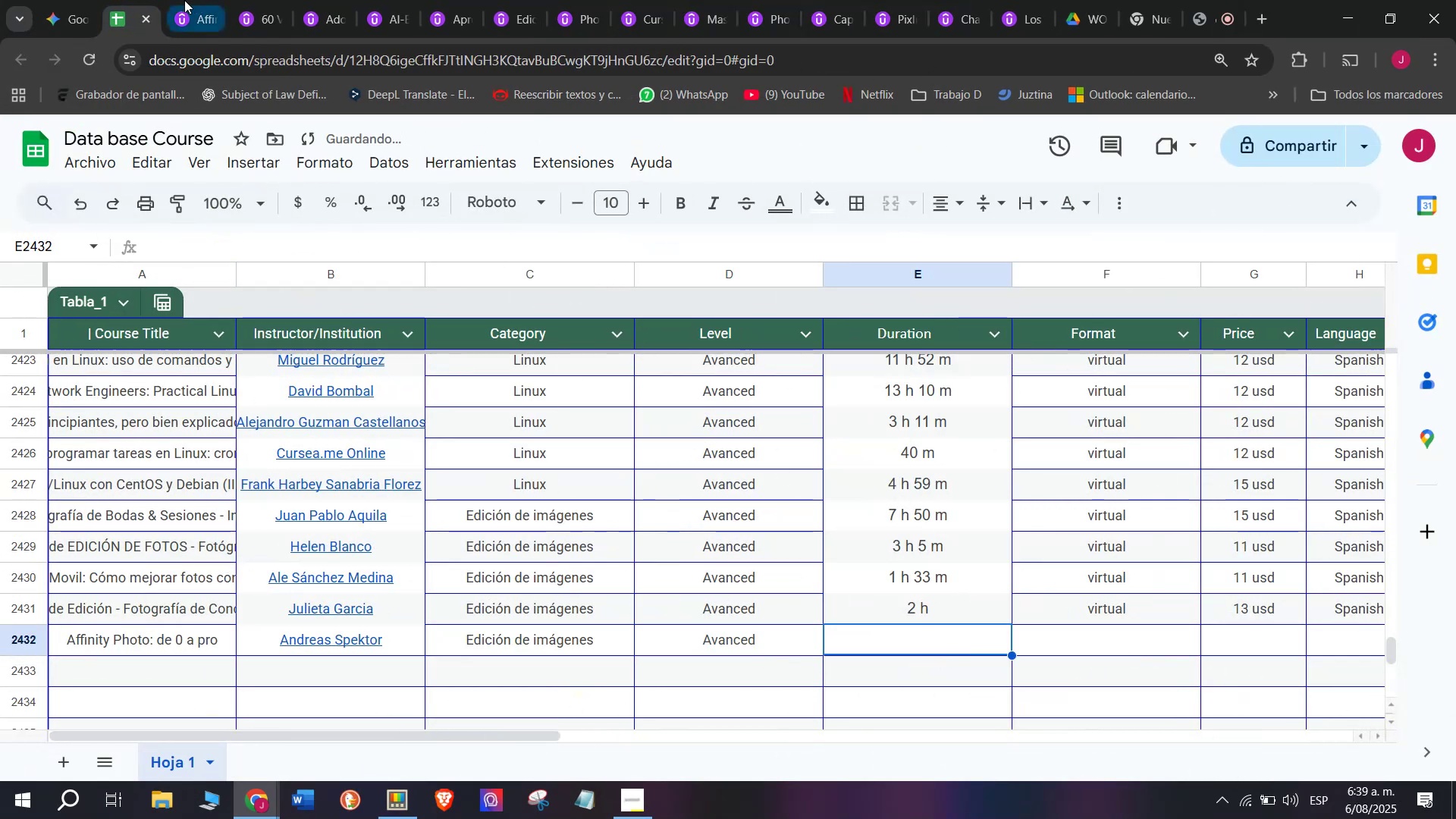 
left_click([183, 0])
 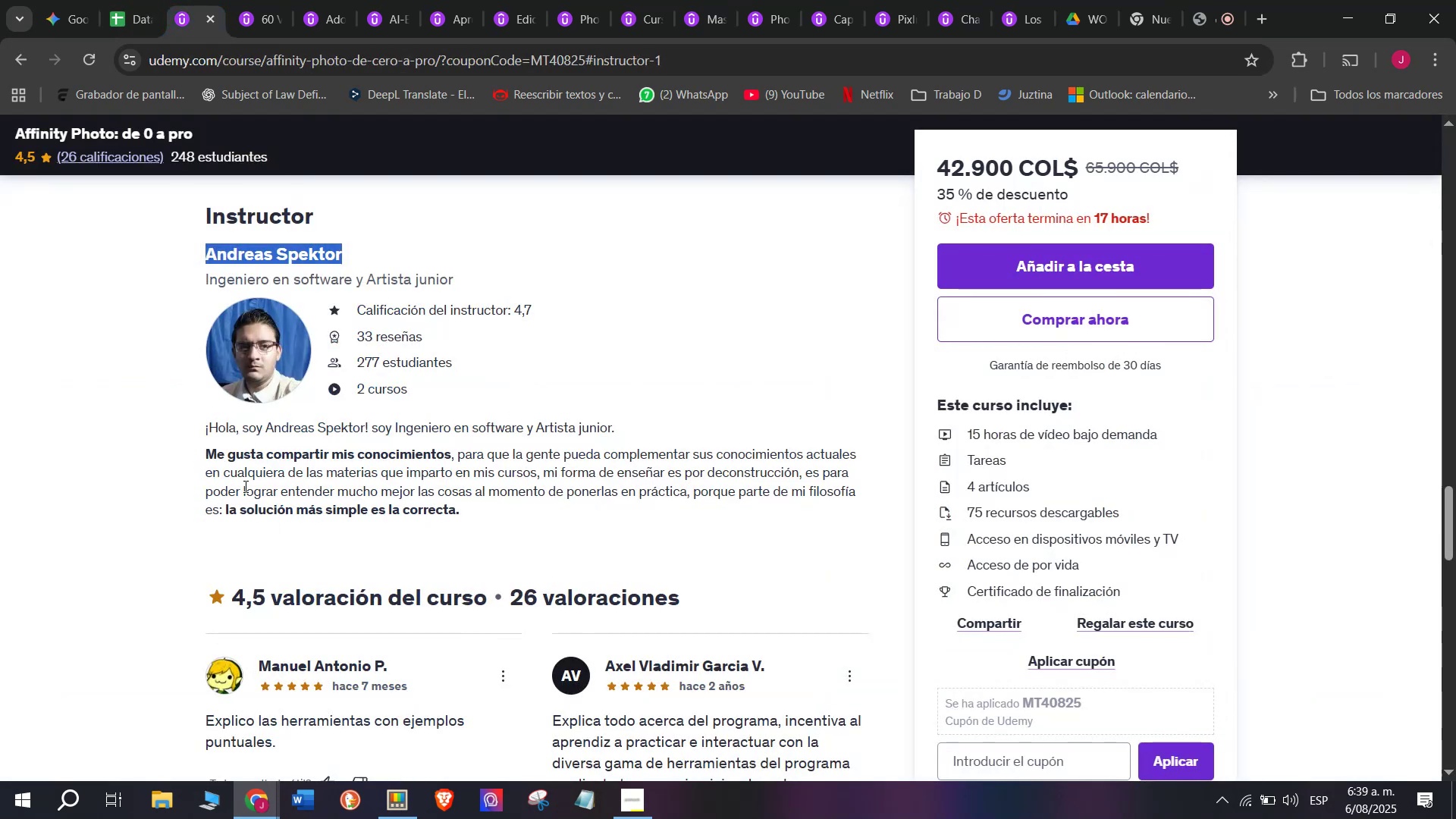 
scroll: coordinate [369, 619], scroll_direction: up, amount: 9.0
 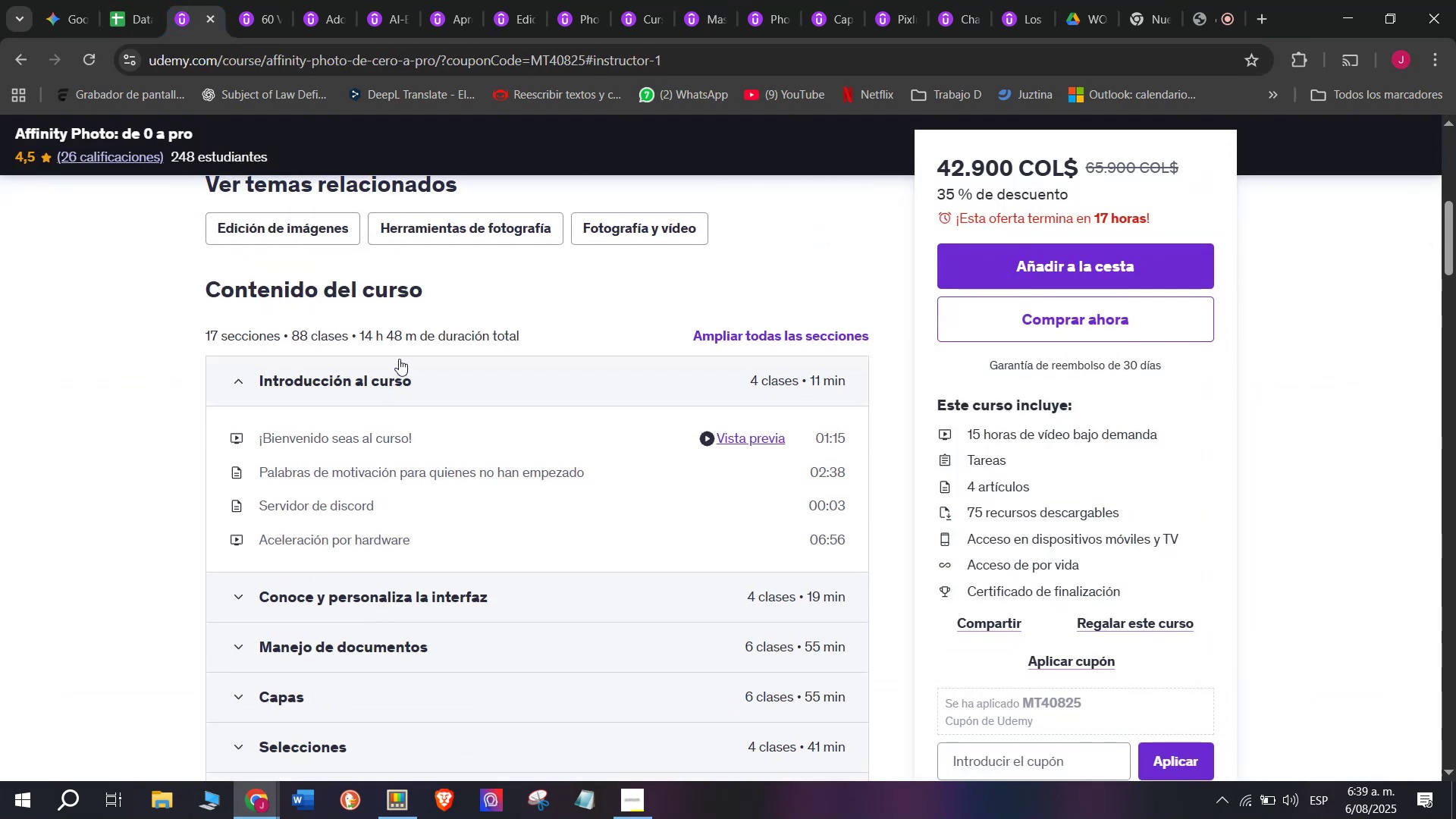 
left_click_drag(start_coordinate=[420, 333], to_coordinate=[358, 303])
 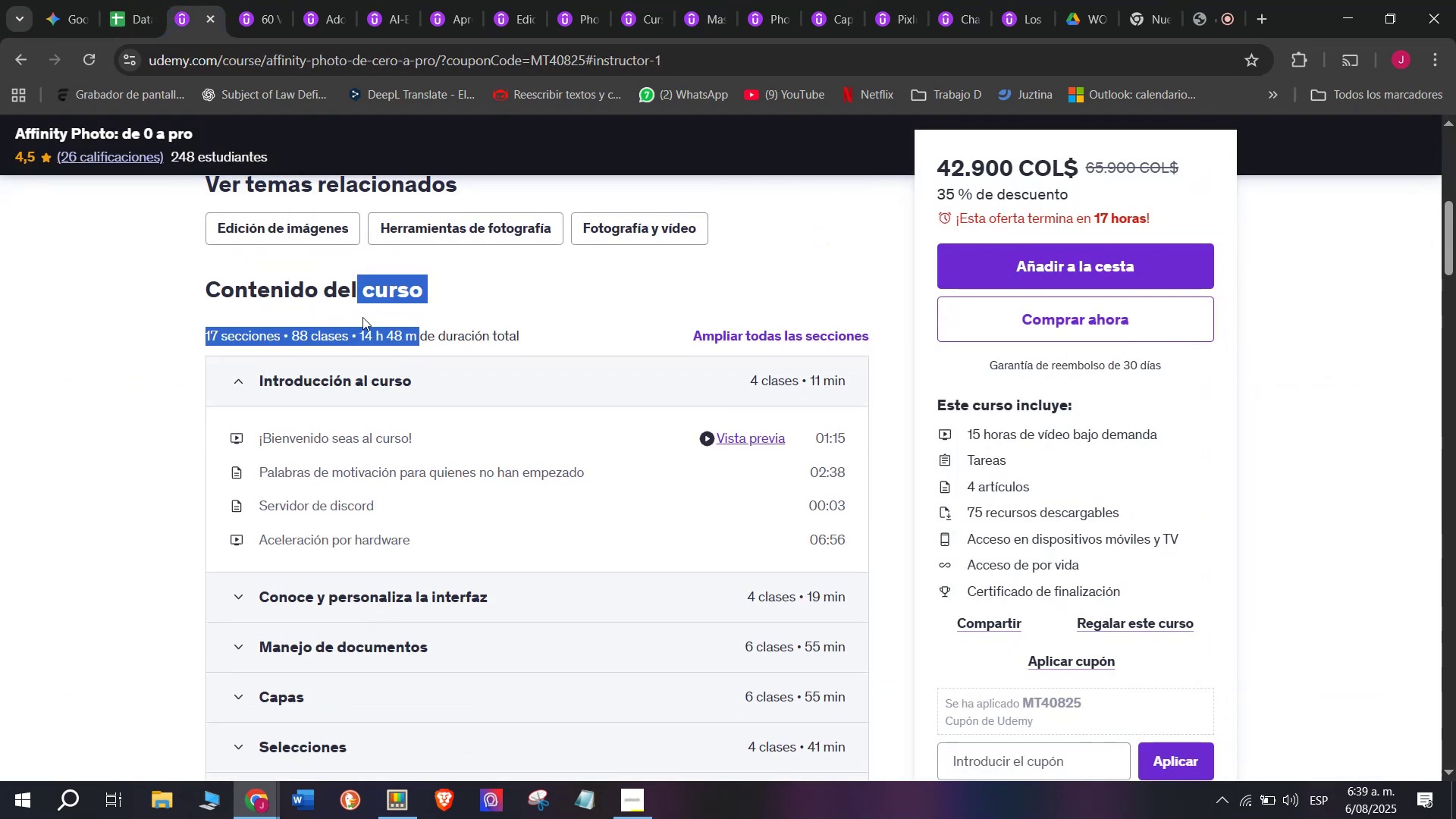 
double_click([365, 322])
 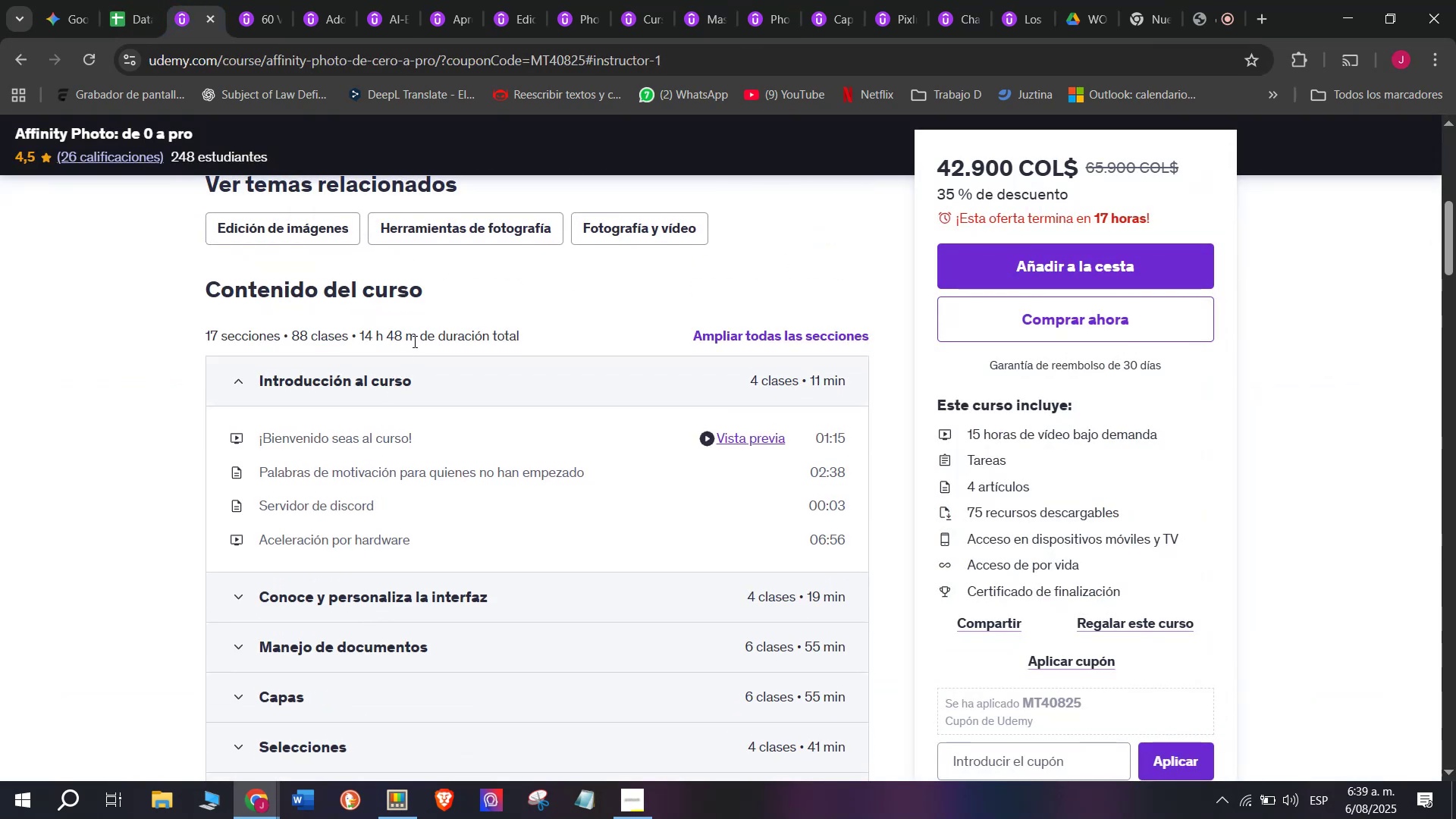 
left_click_drag(start_coordinate=[416, 337], to_coordinate=[359, 321])
 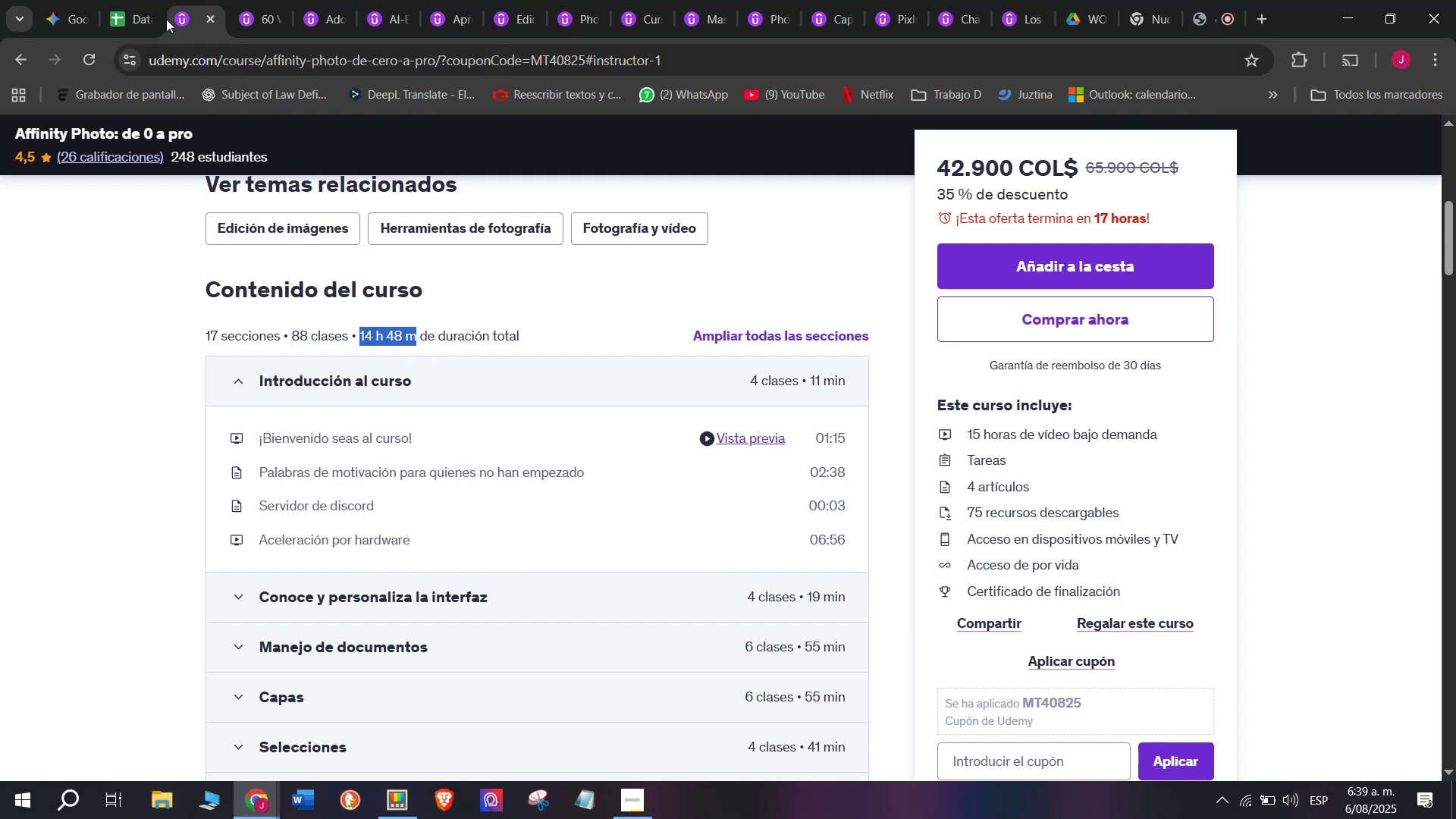 
key(Control+ControlLeft)
 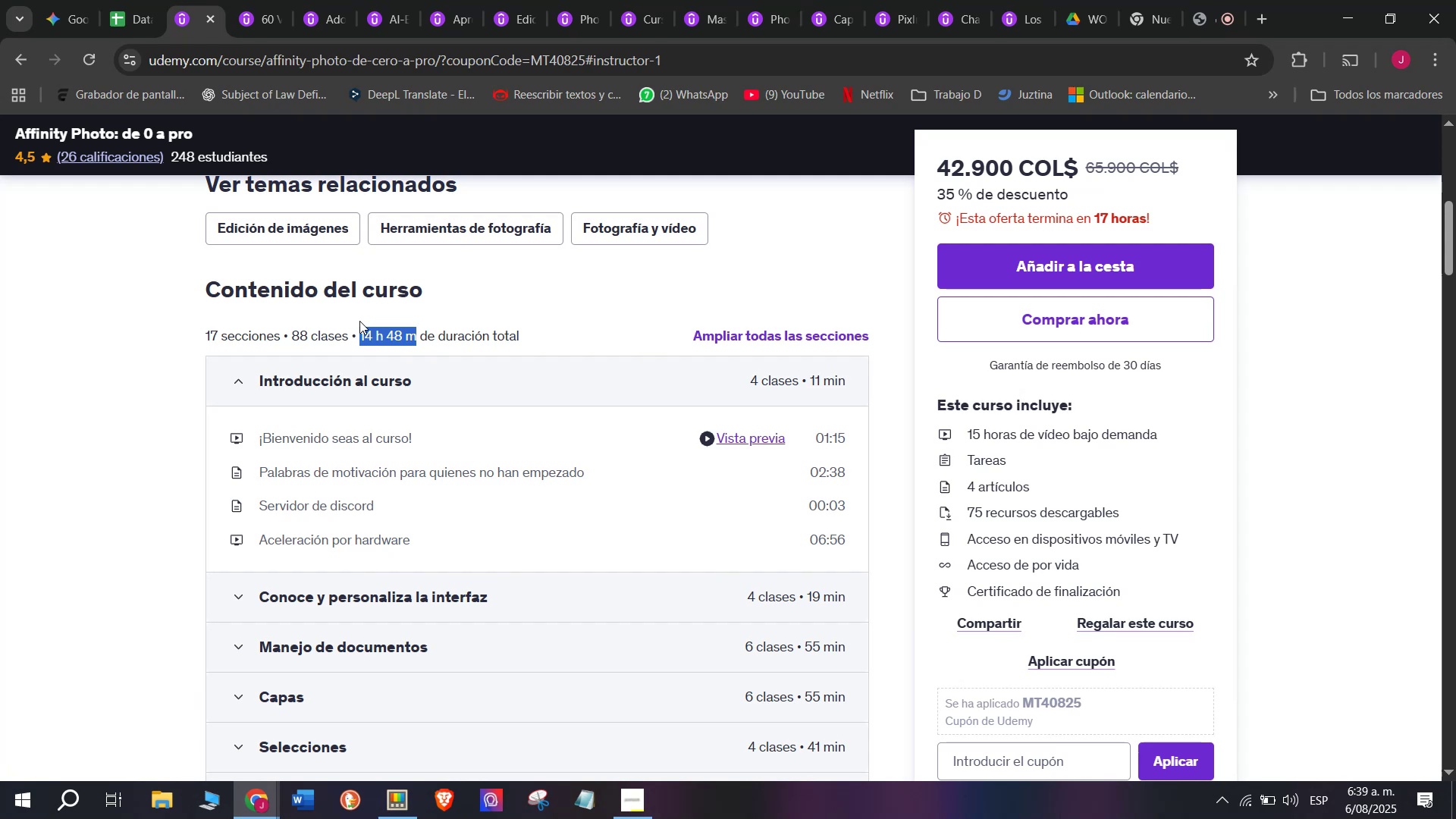 
key(Break)
 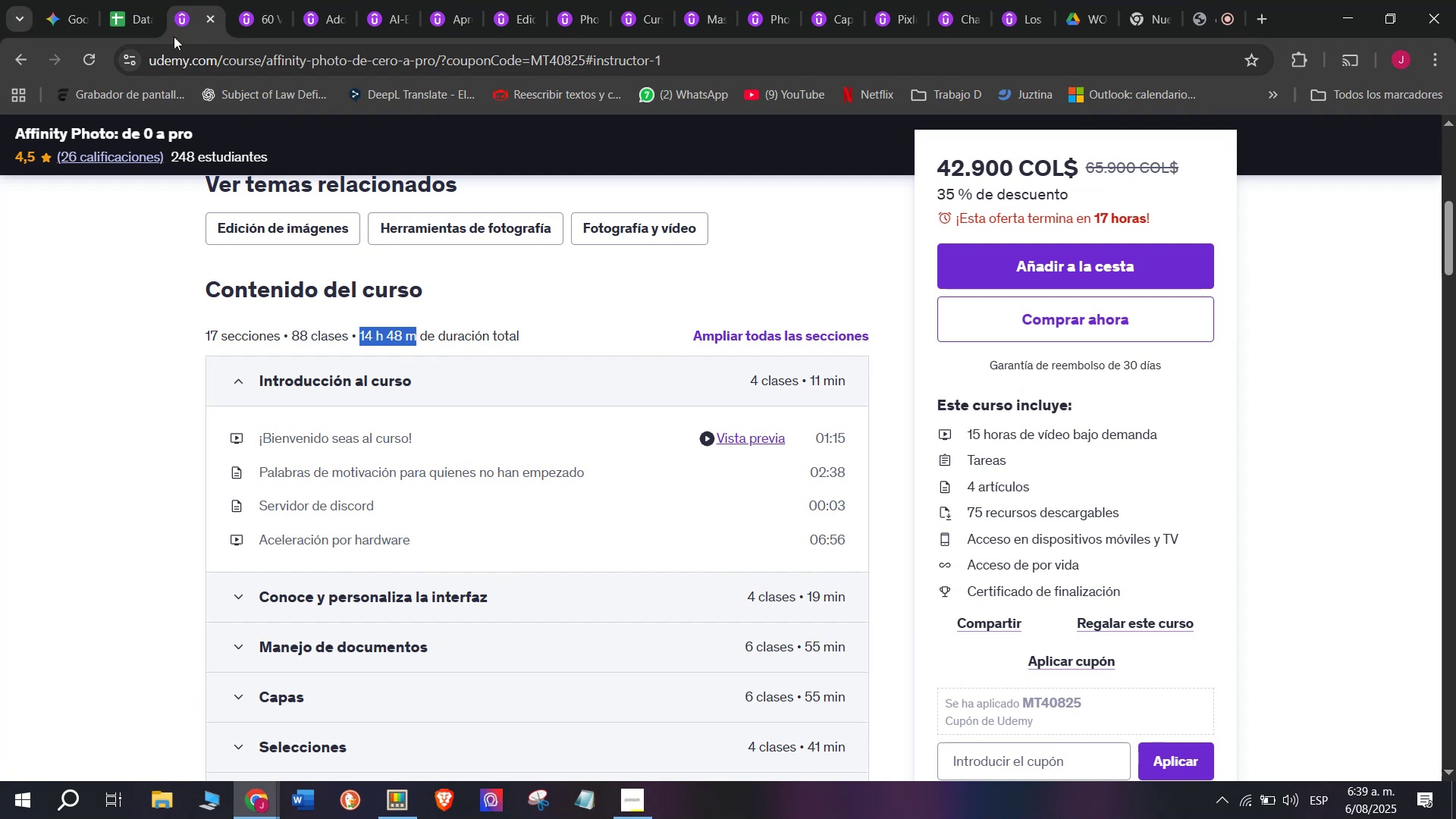 
key(Control+C)
 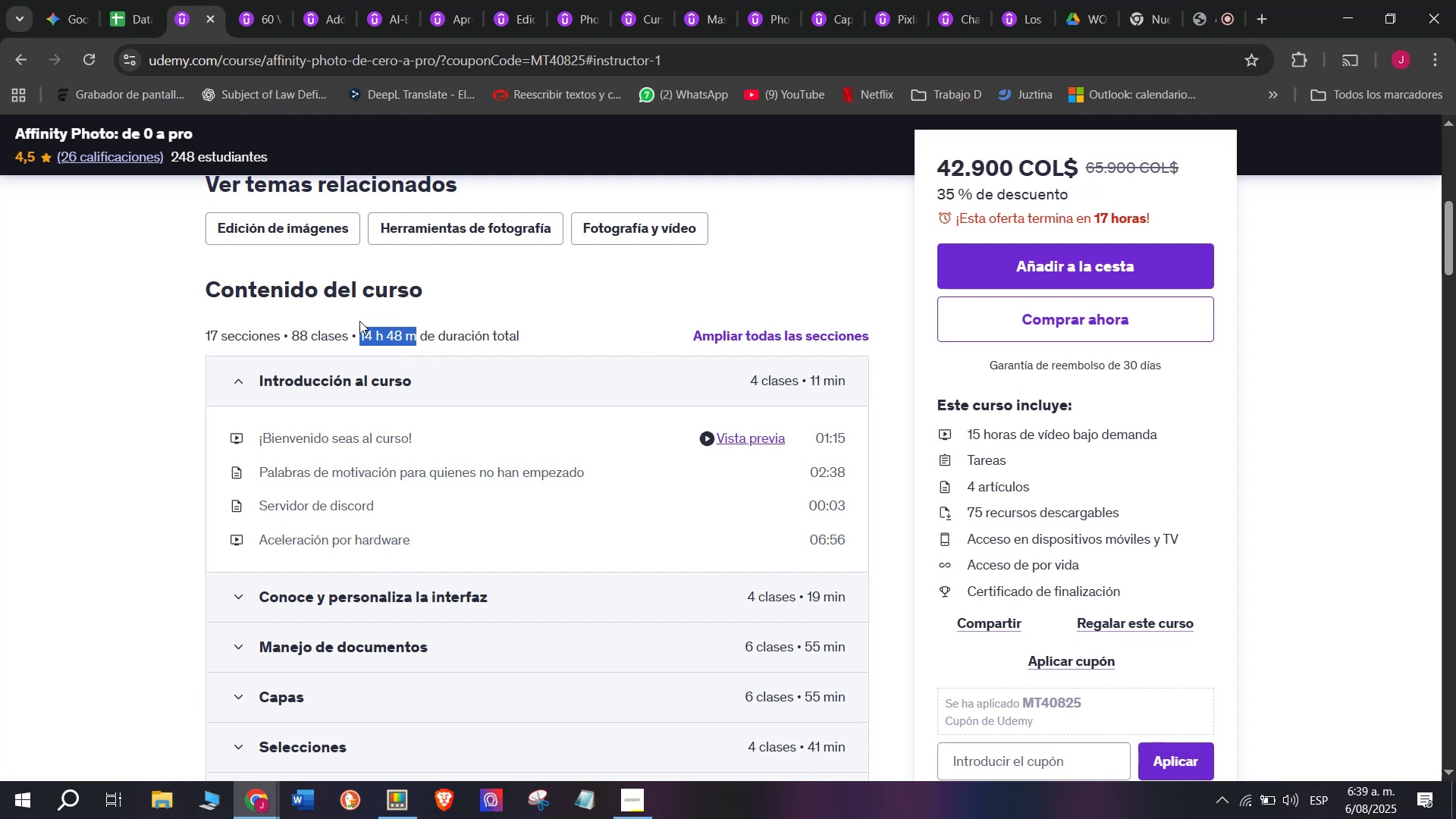 
key(Control+ControlLeft)
 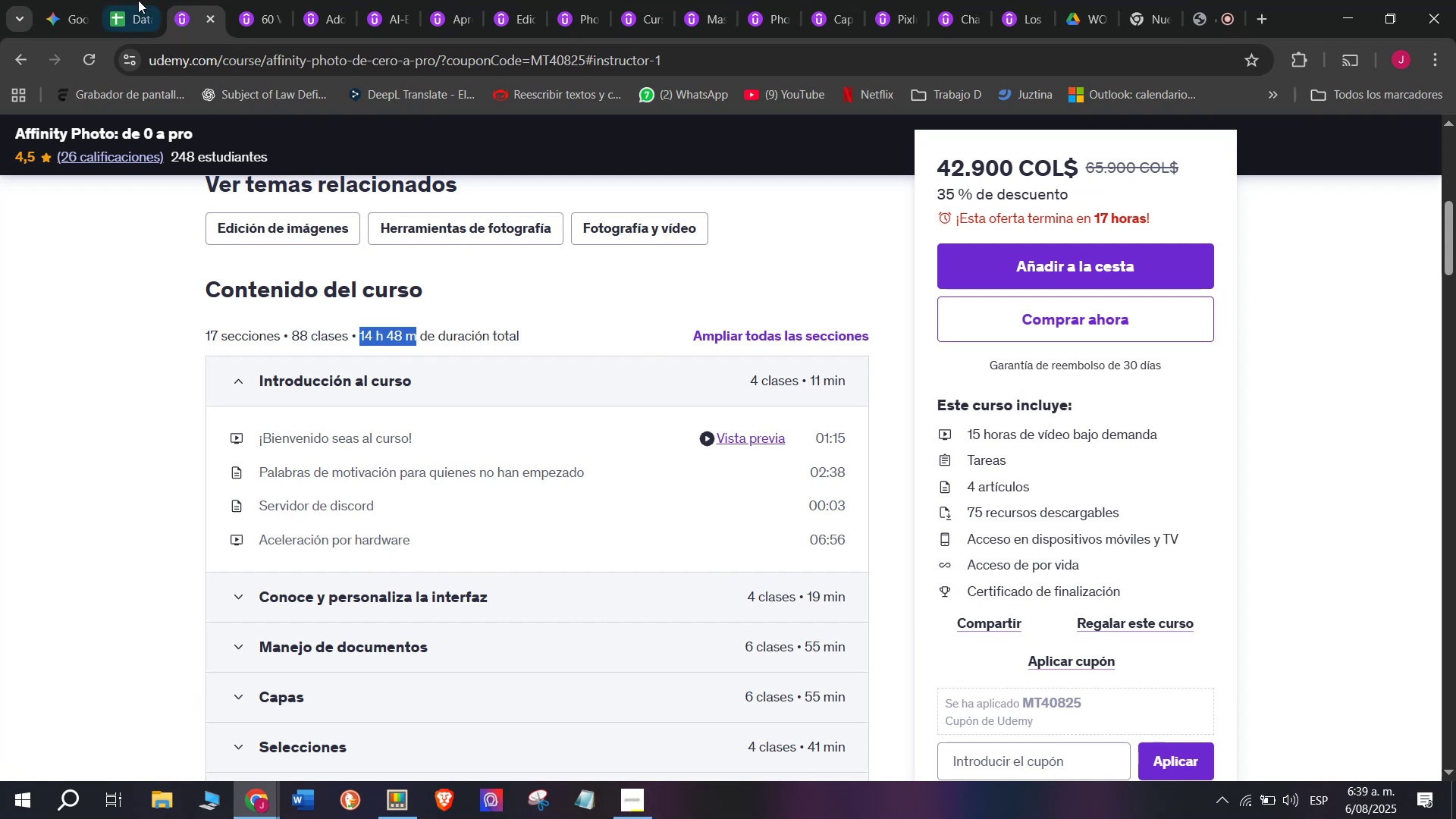 
key(Break)
 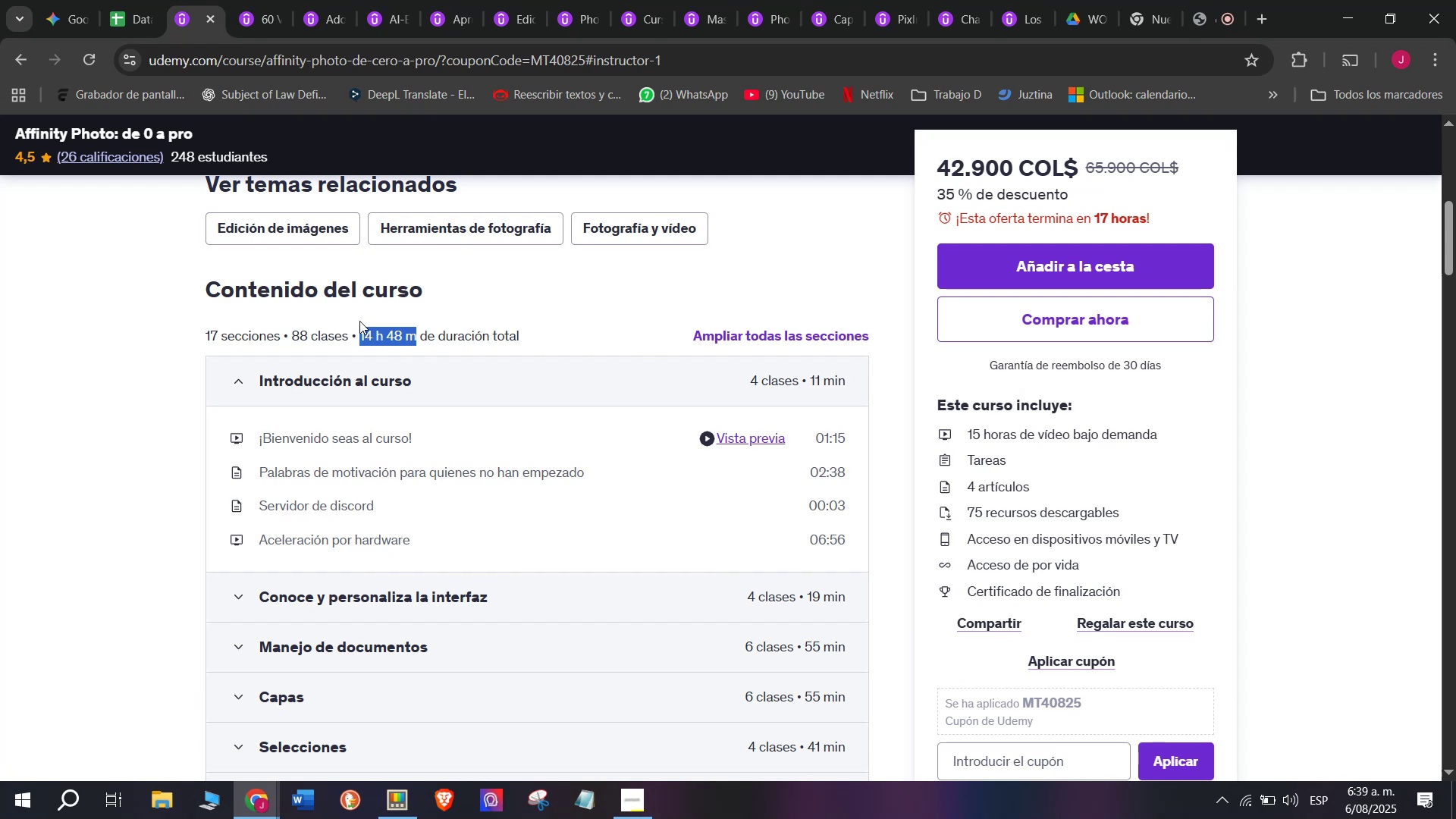 
key(Control+C)
 